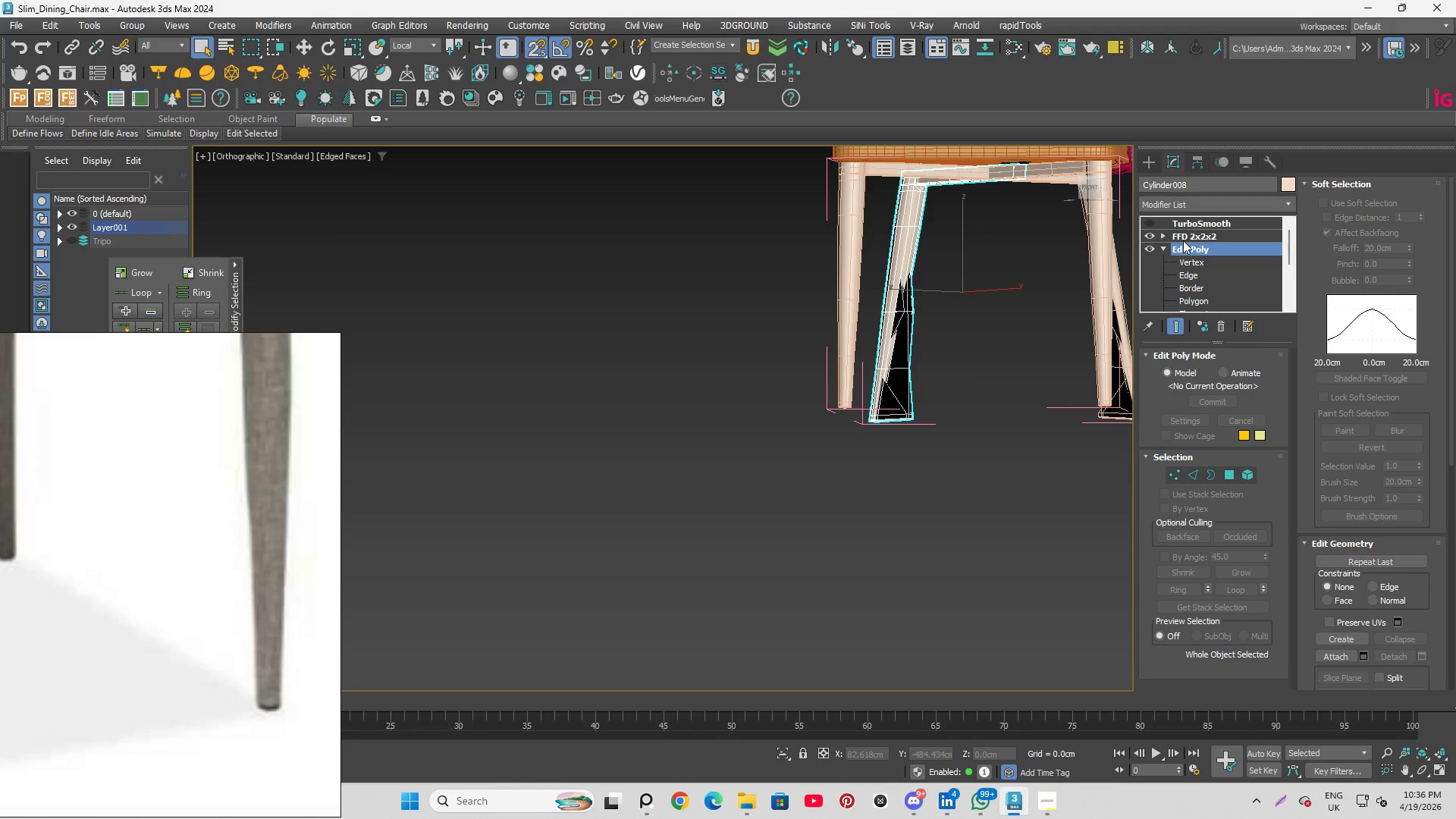 
left_click([1197, 242])
 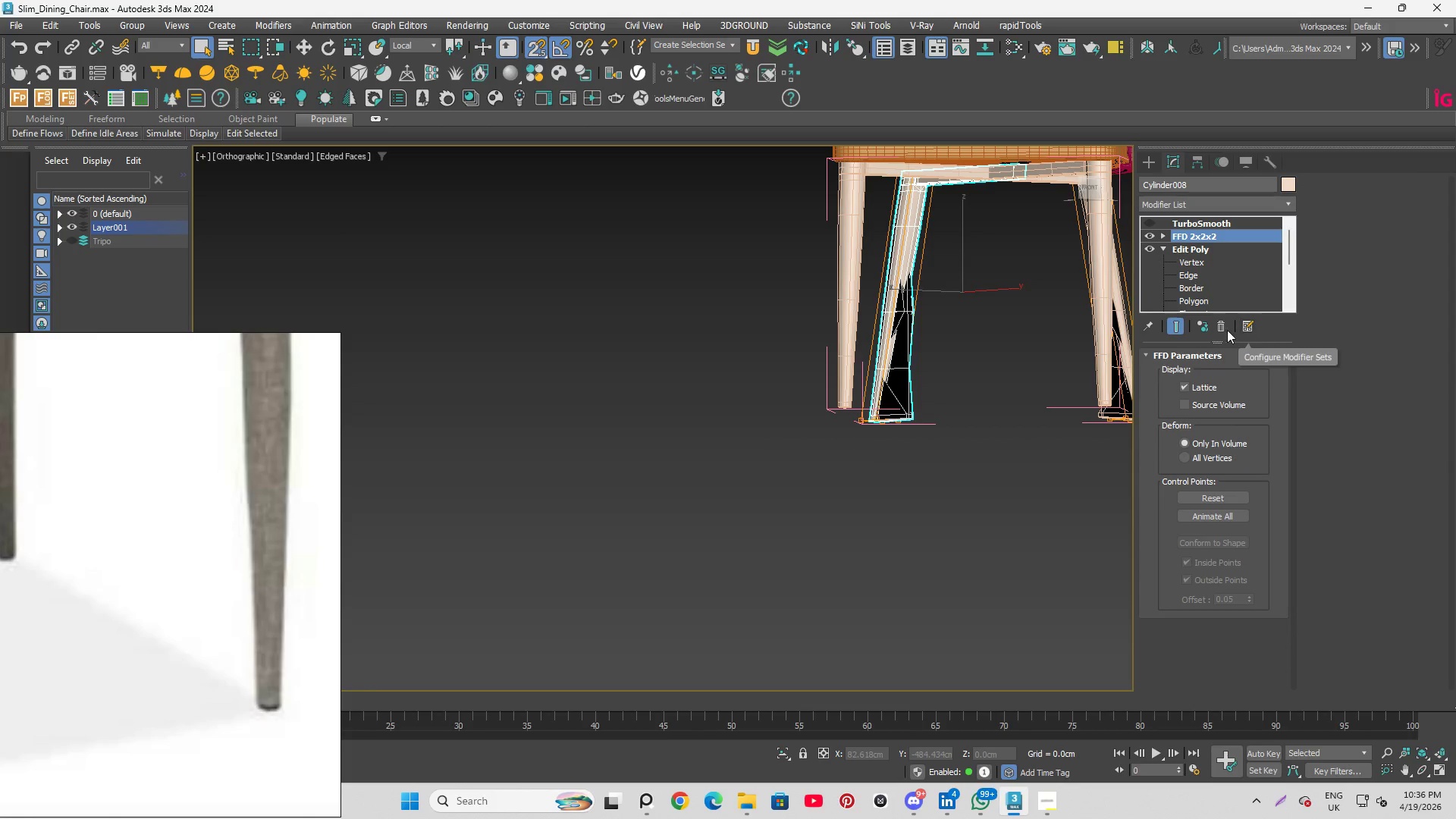 
left_click([1223, 326])
 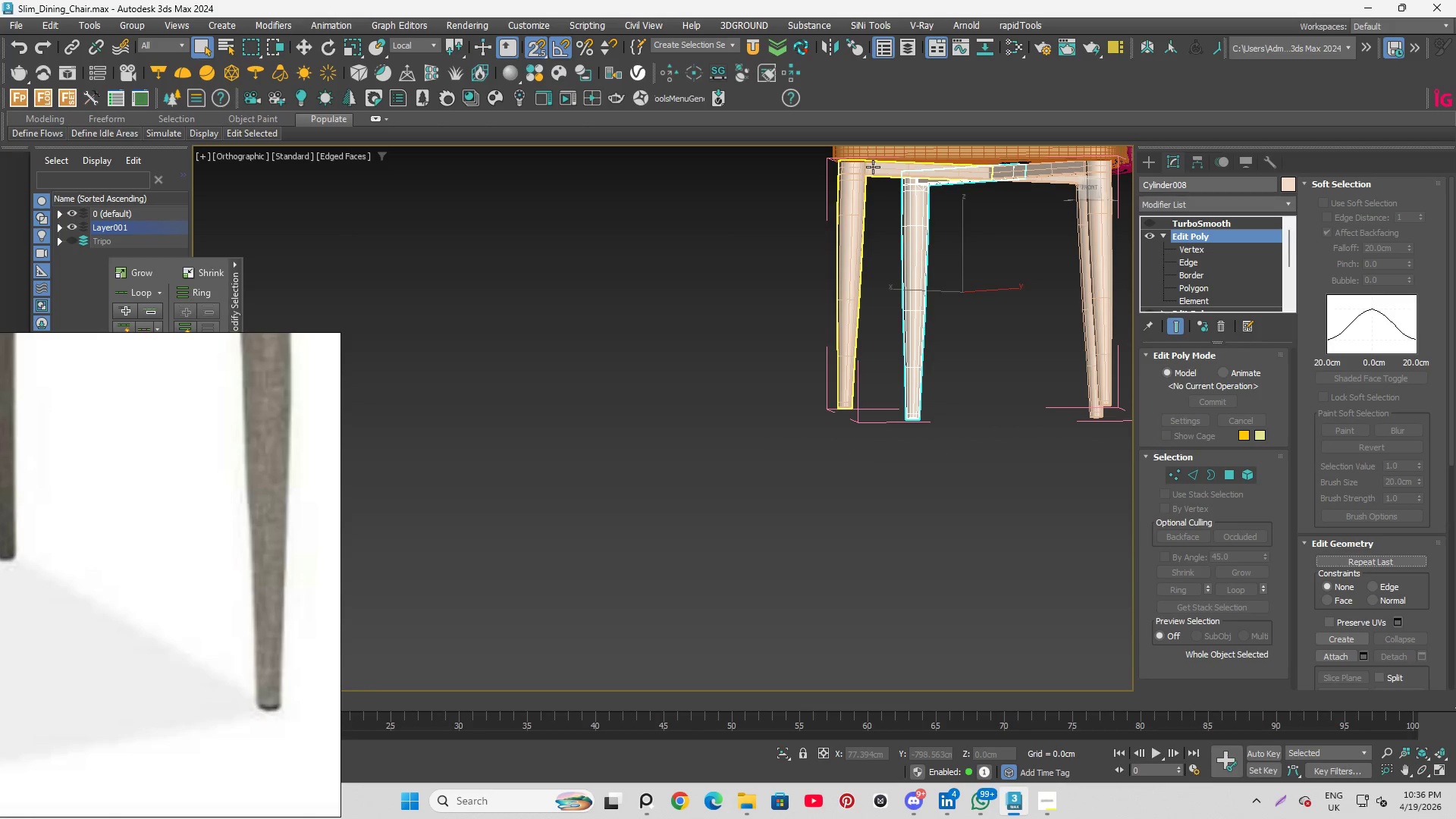 
scroll: coordinate [953, 193], scroll_direction: down, amount: 1.0
 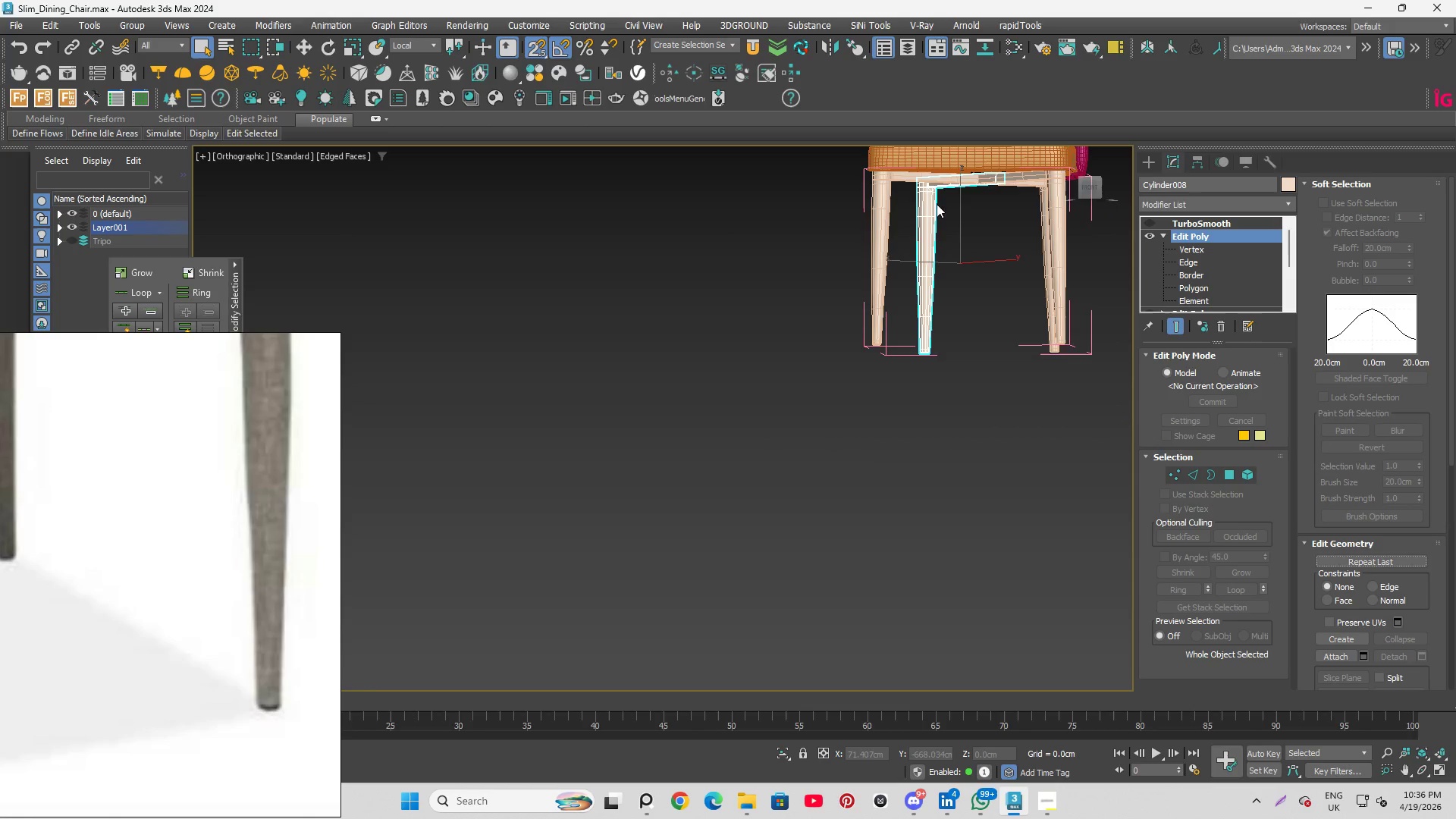 
hold_key(key=AltLeft, duration=3.17)
 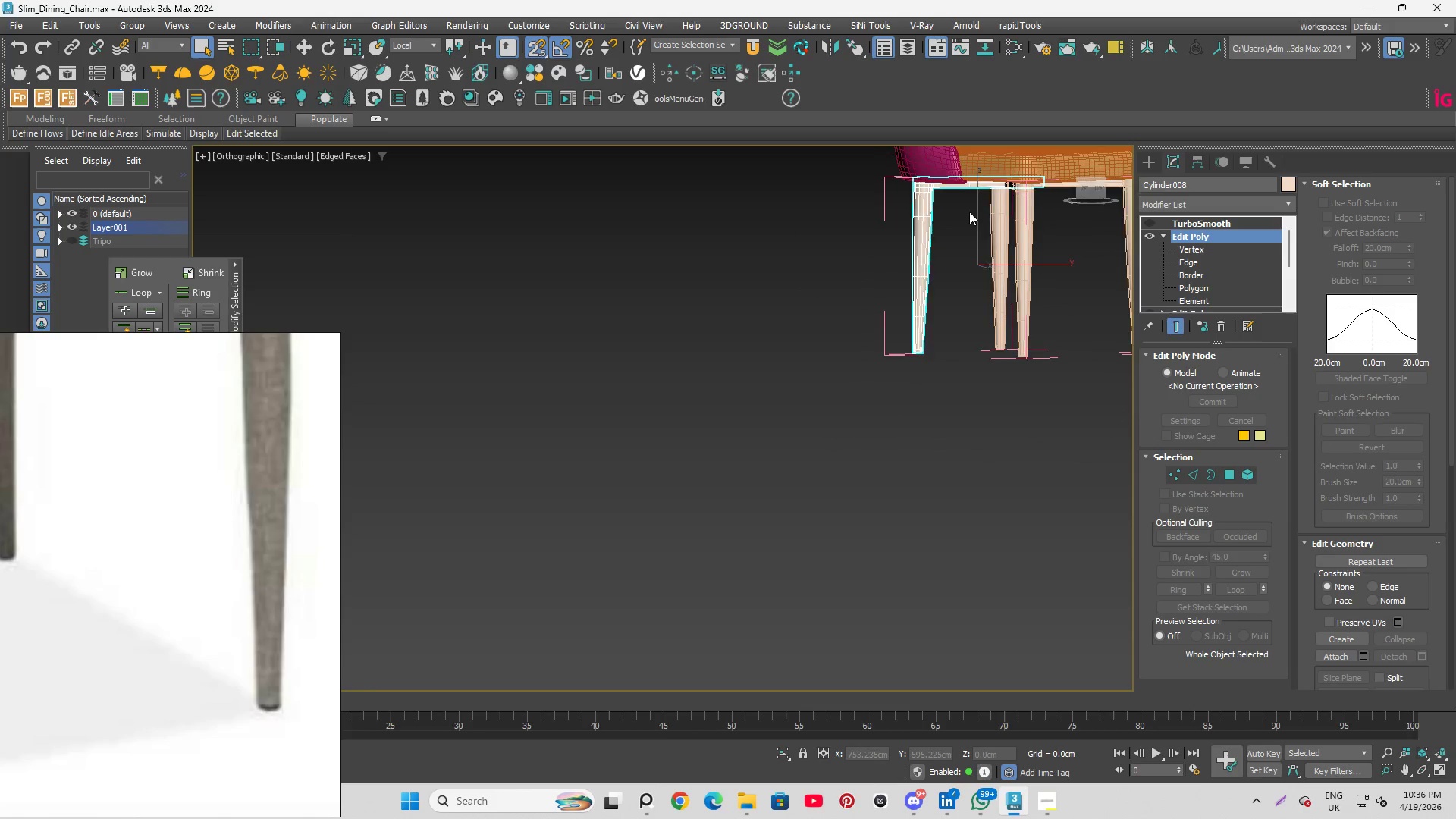 
hold_key(key=ControlLeft, duration=0.77)
 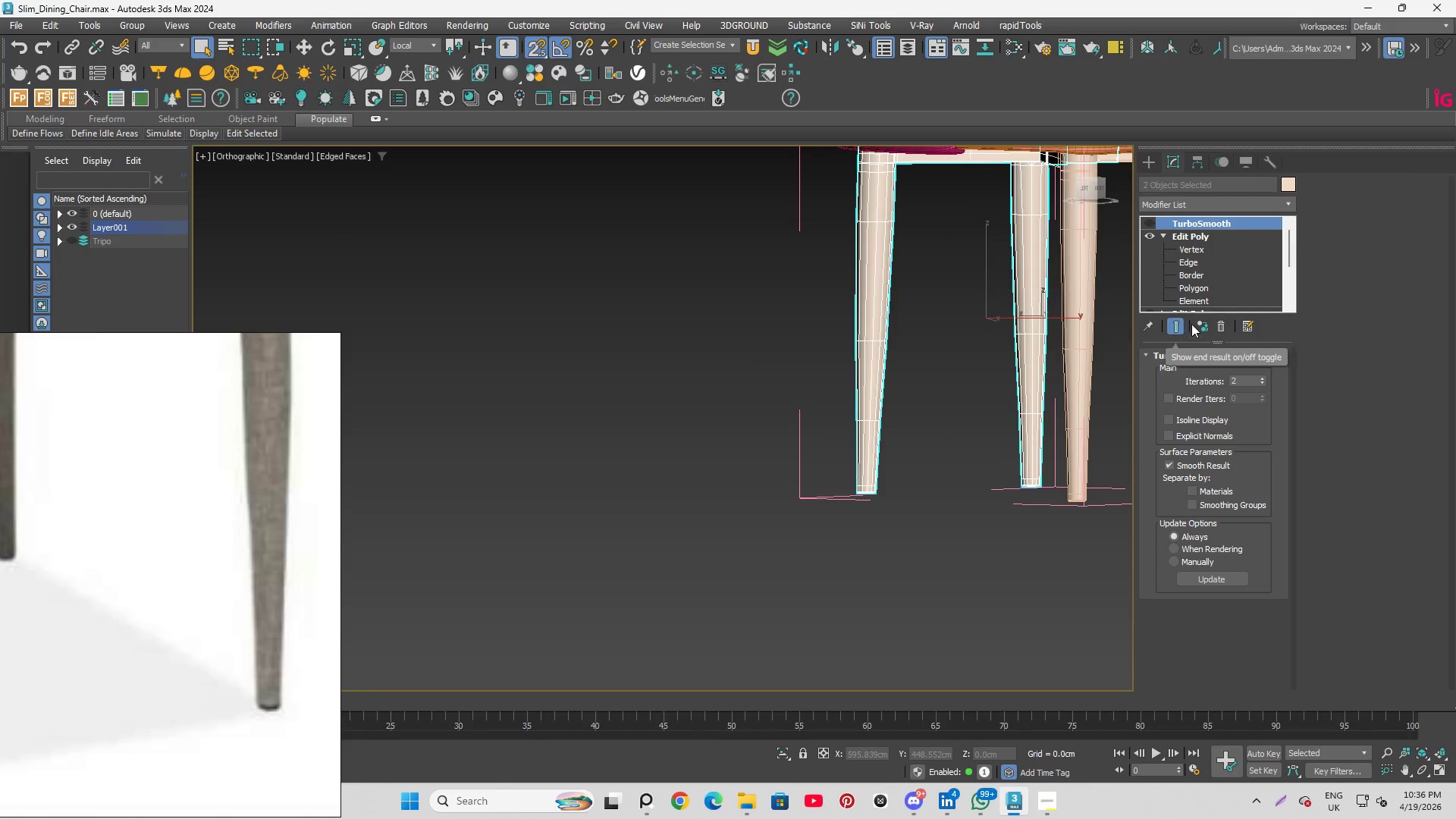 
scroll: coordinate [969, 212], scroll_direction: up, amount: 2.0
 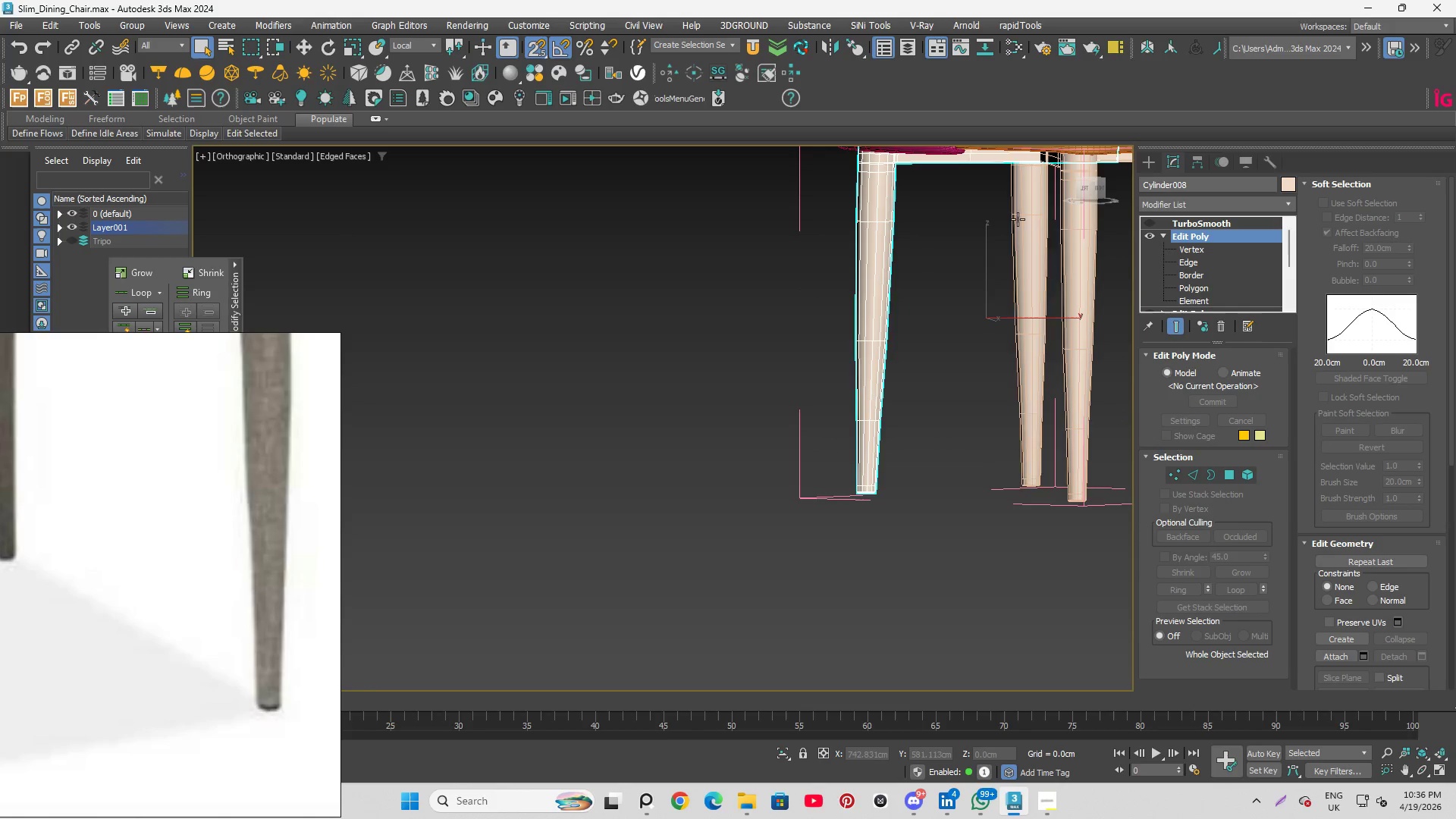 
left_click([1034, 230])
 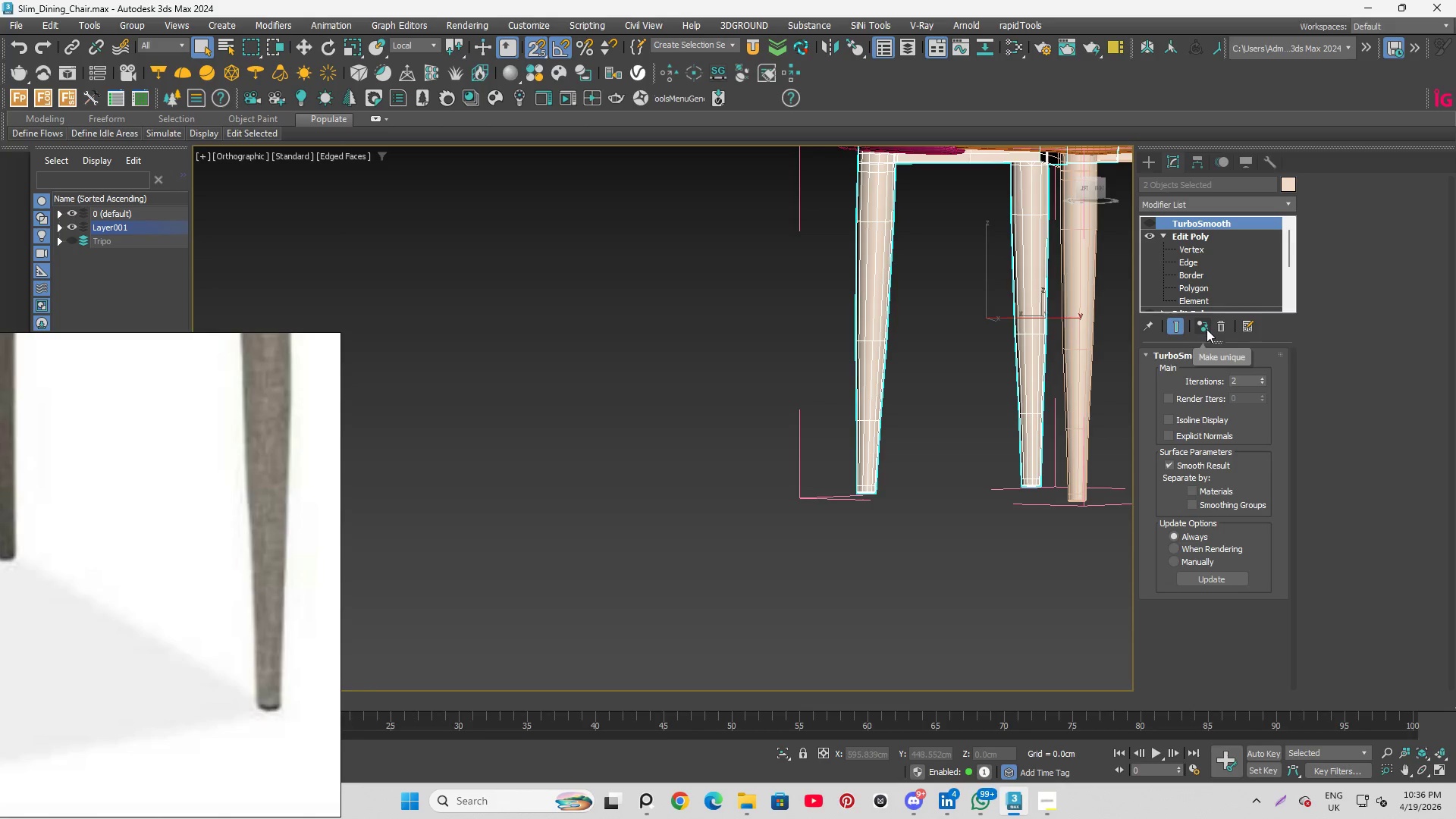 
left_click([1207, 329])
 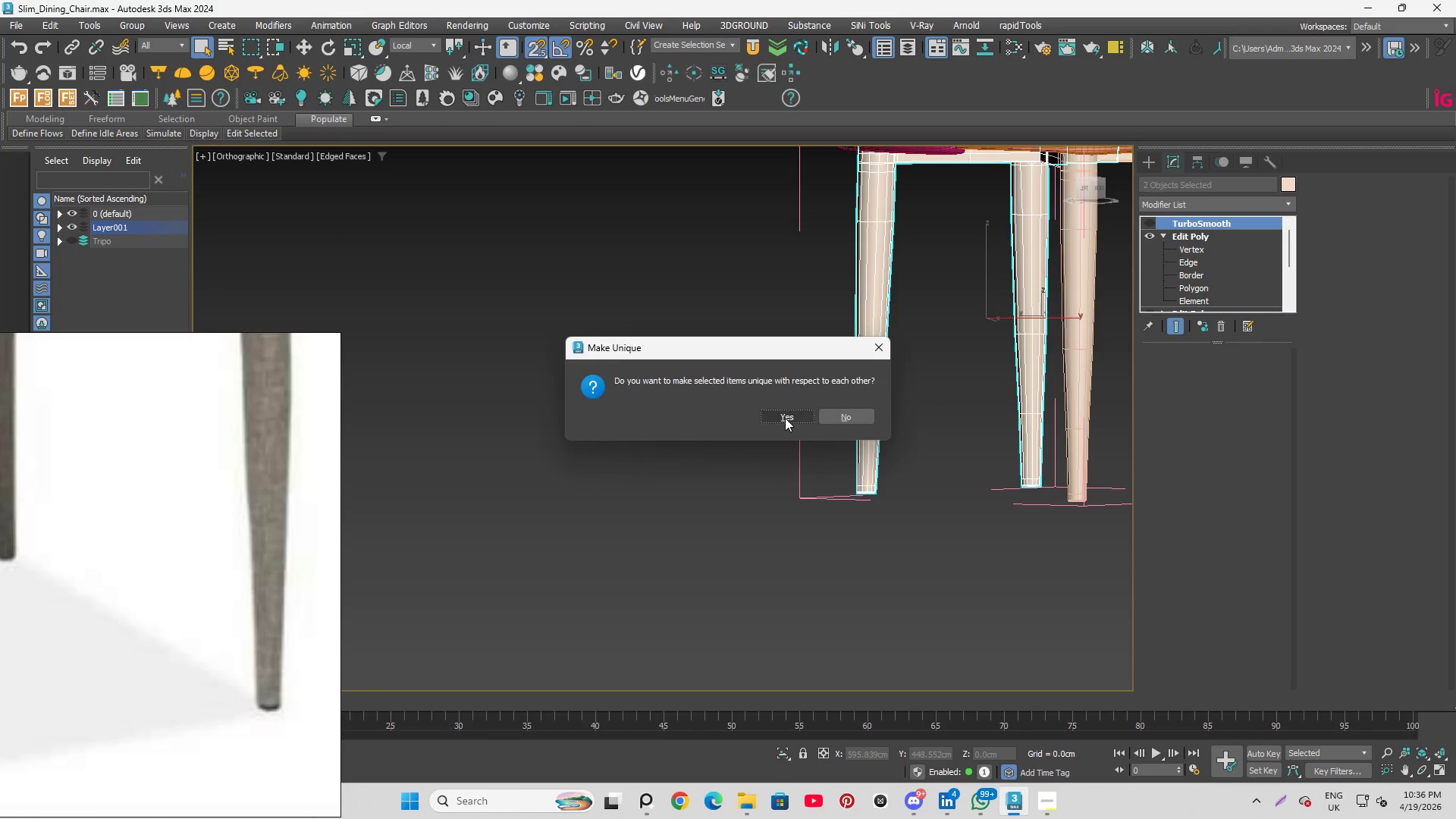 
left_click([787, 416])
 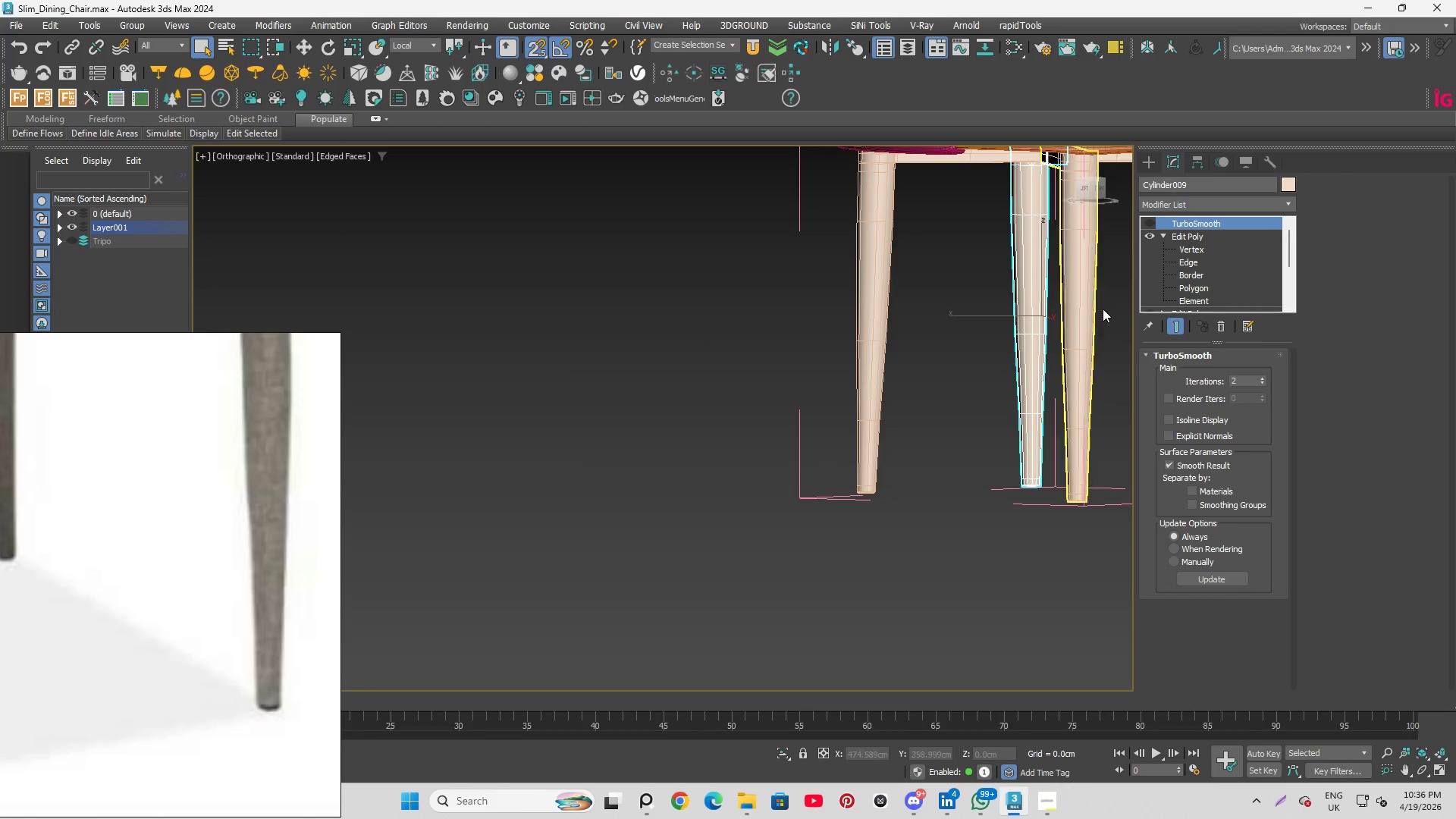 
left_click([1159, 233])
 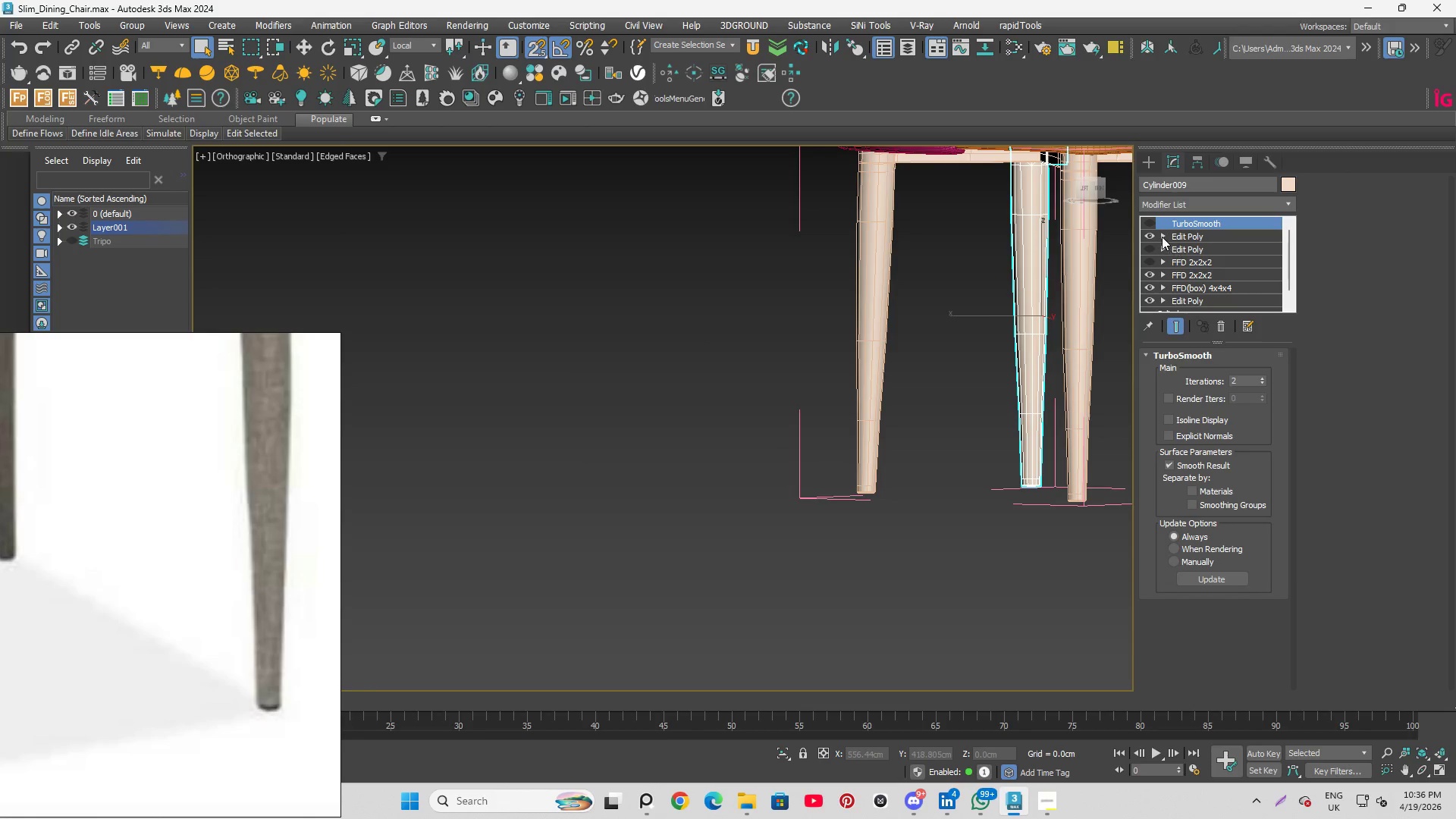 
left_click([1162, 236])
 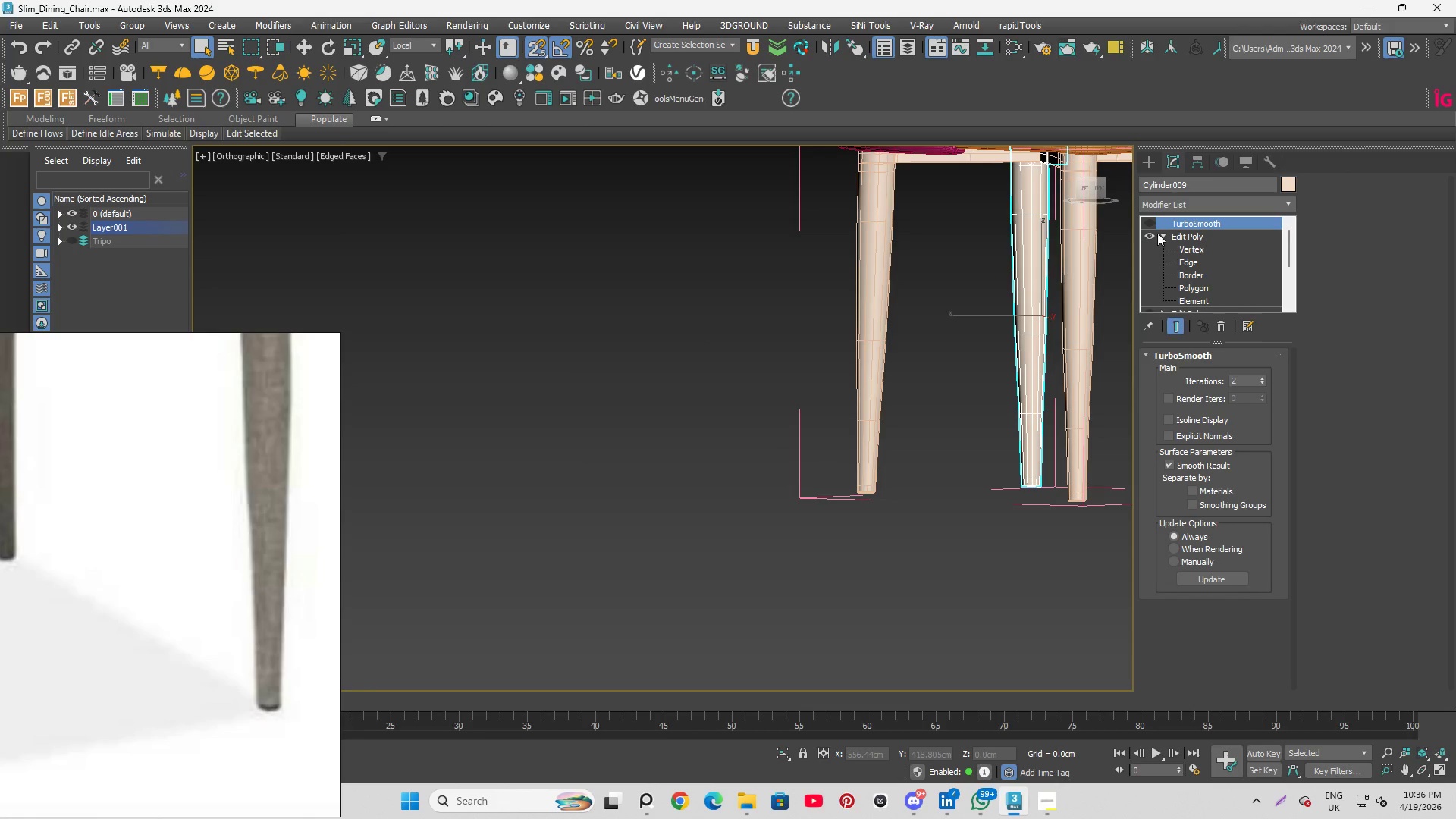 
left_click([1156, 231])
 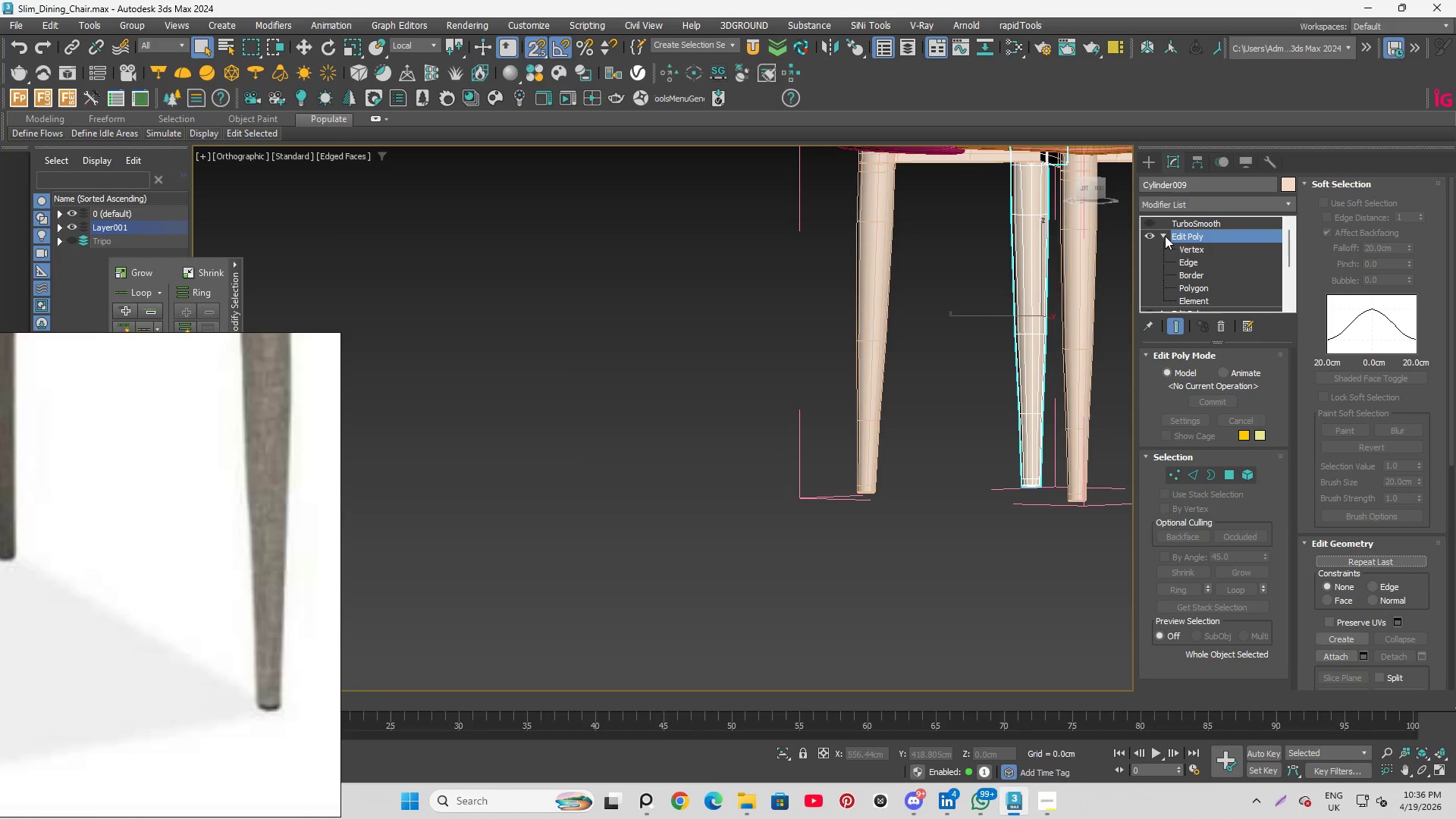 
left_click([1165, 234])
 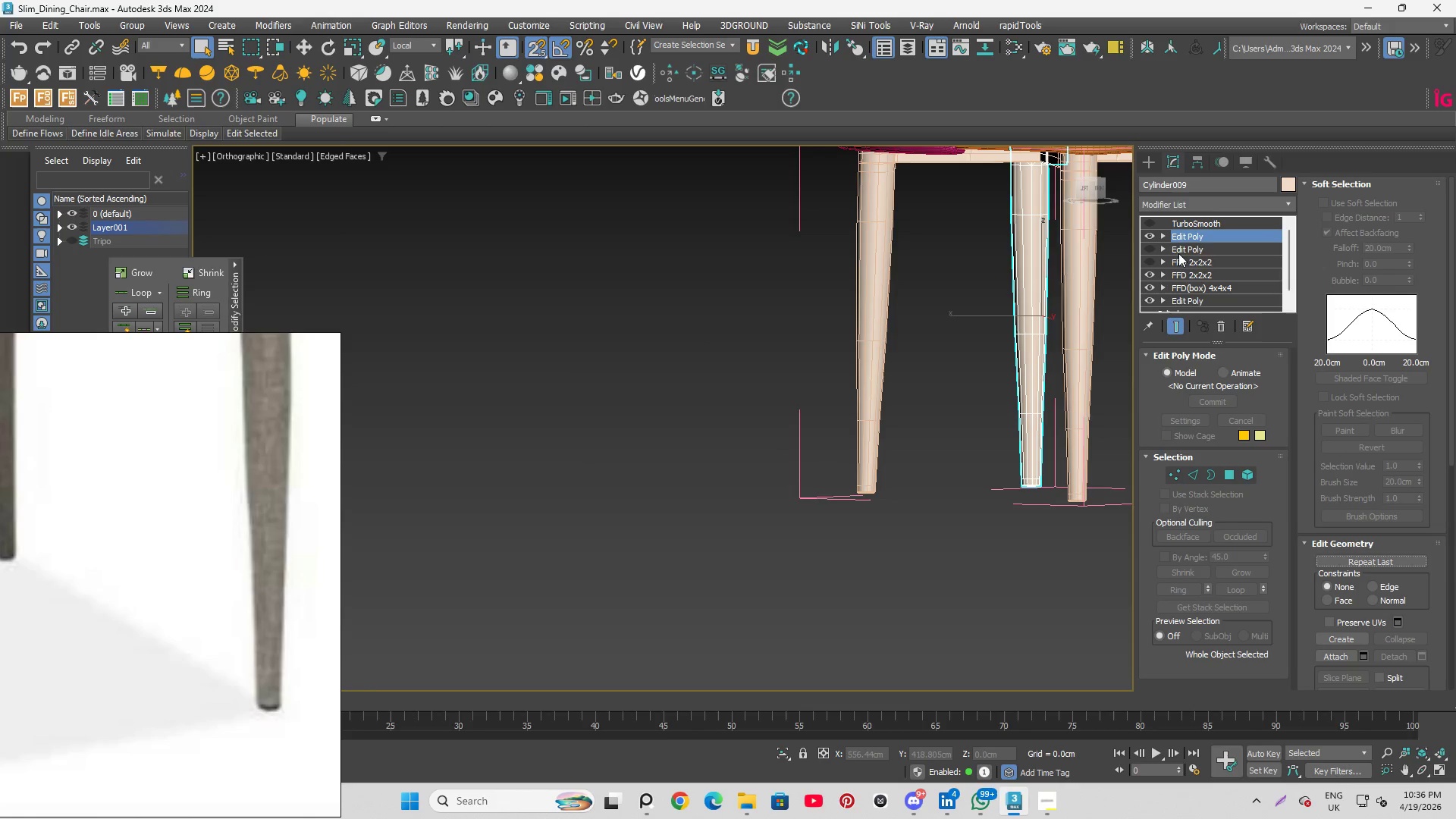 
left_click([1178, 249])
 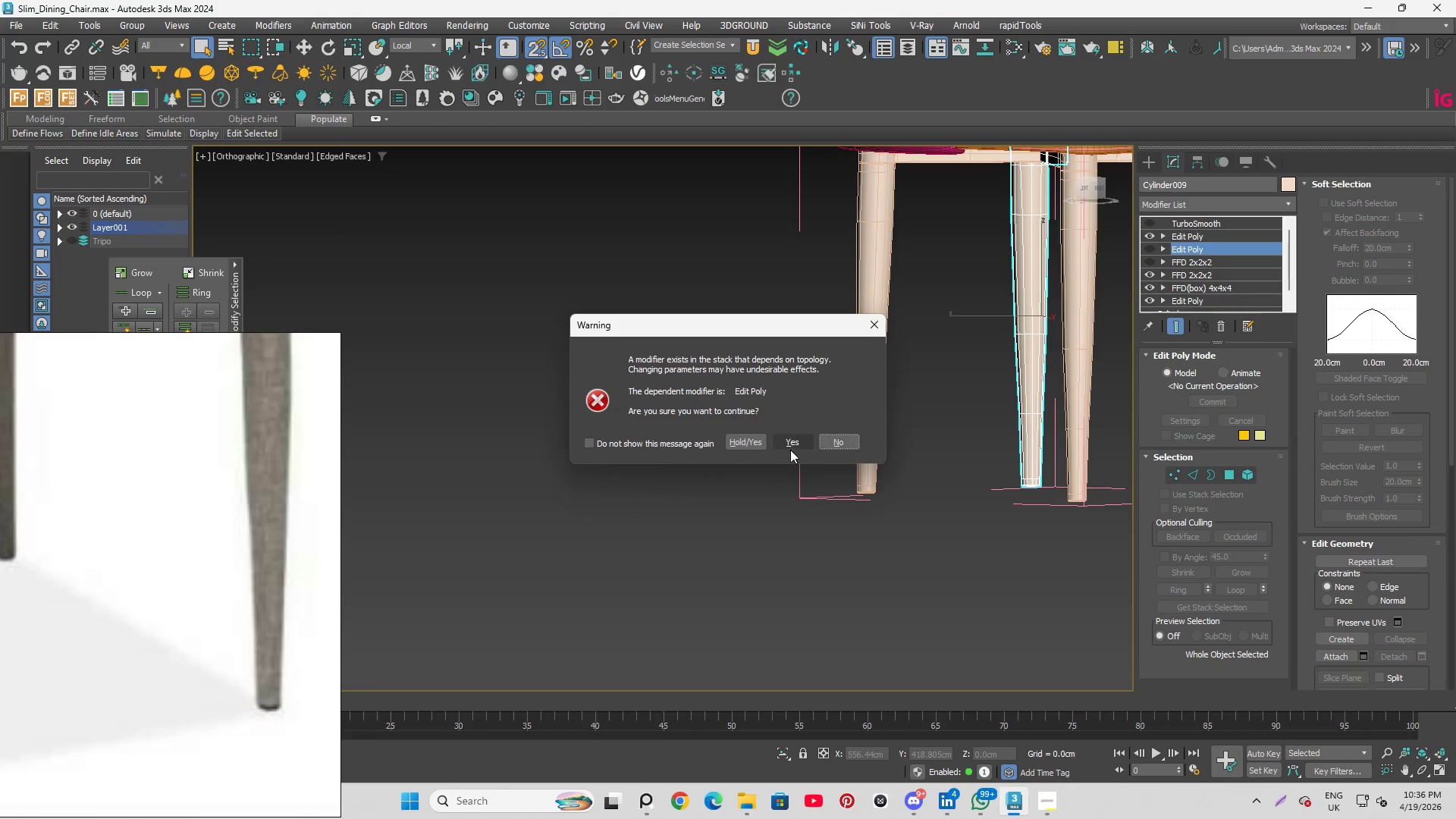 
left_click([790, 443])
 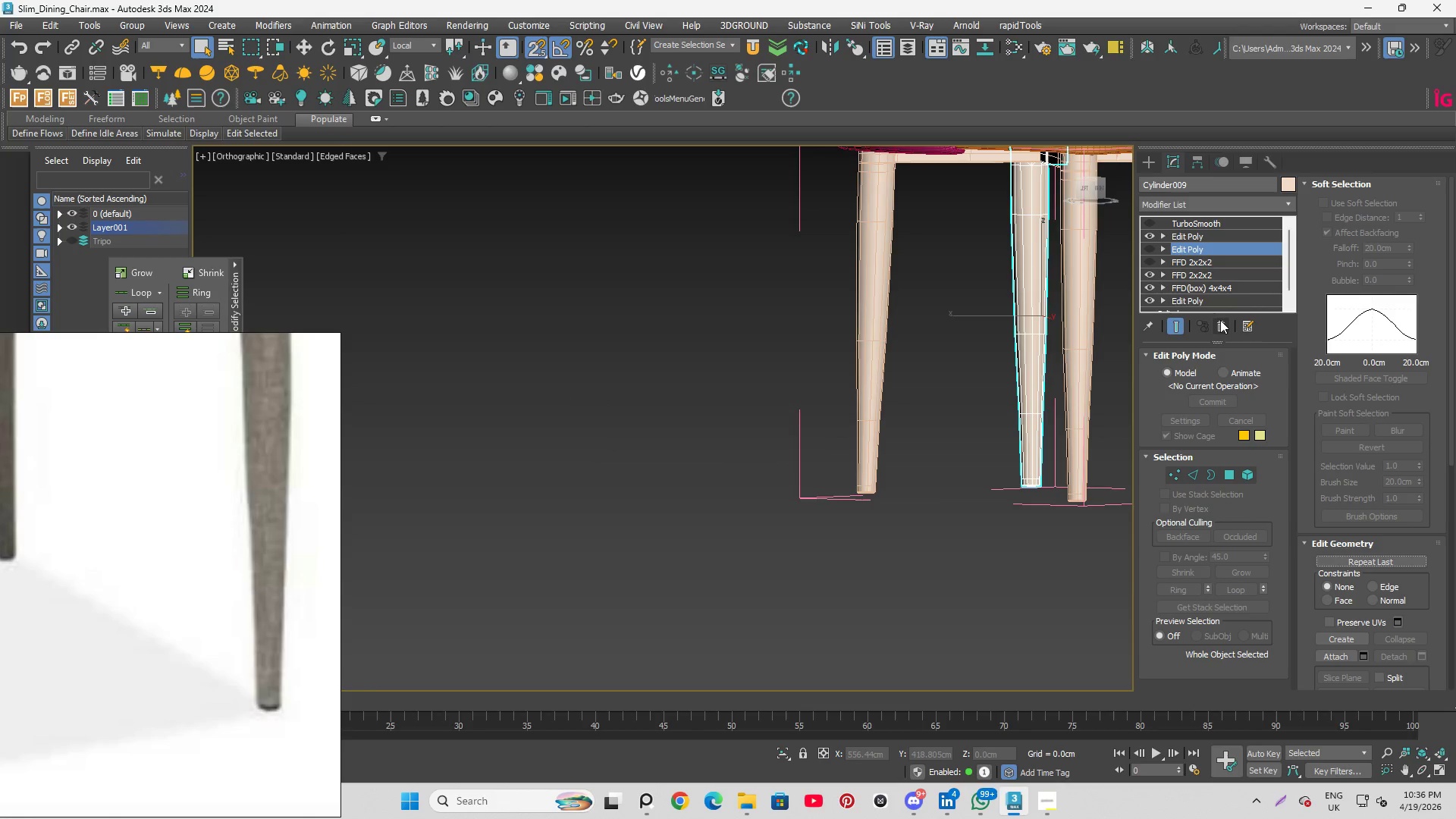 
left_click([1221, 319])
 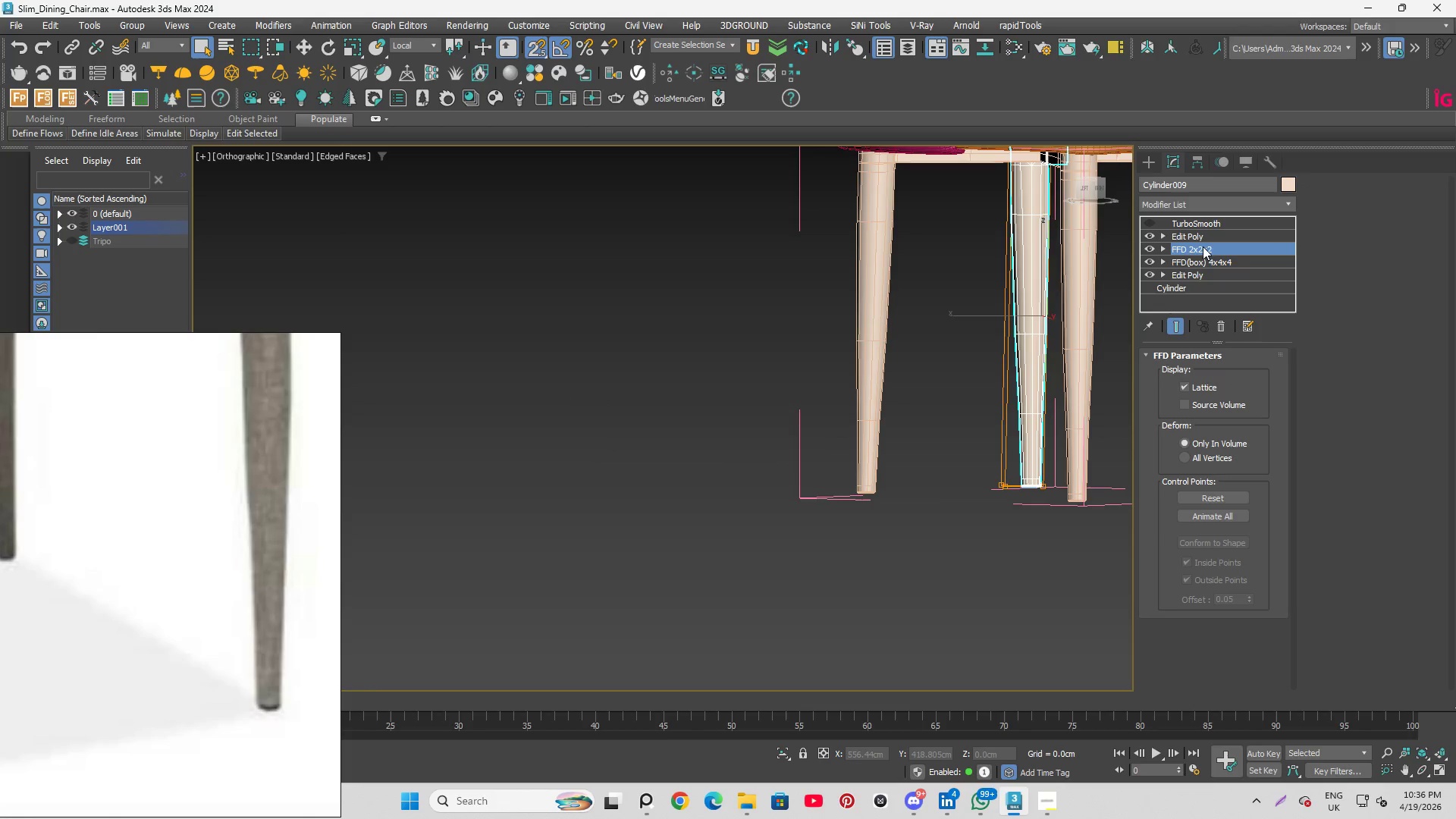 
left_click([1200, 229])
 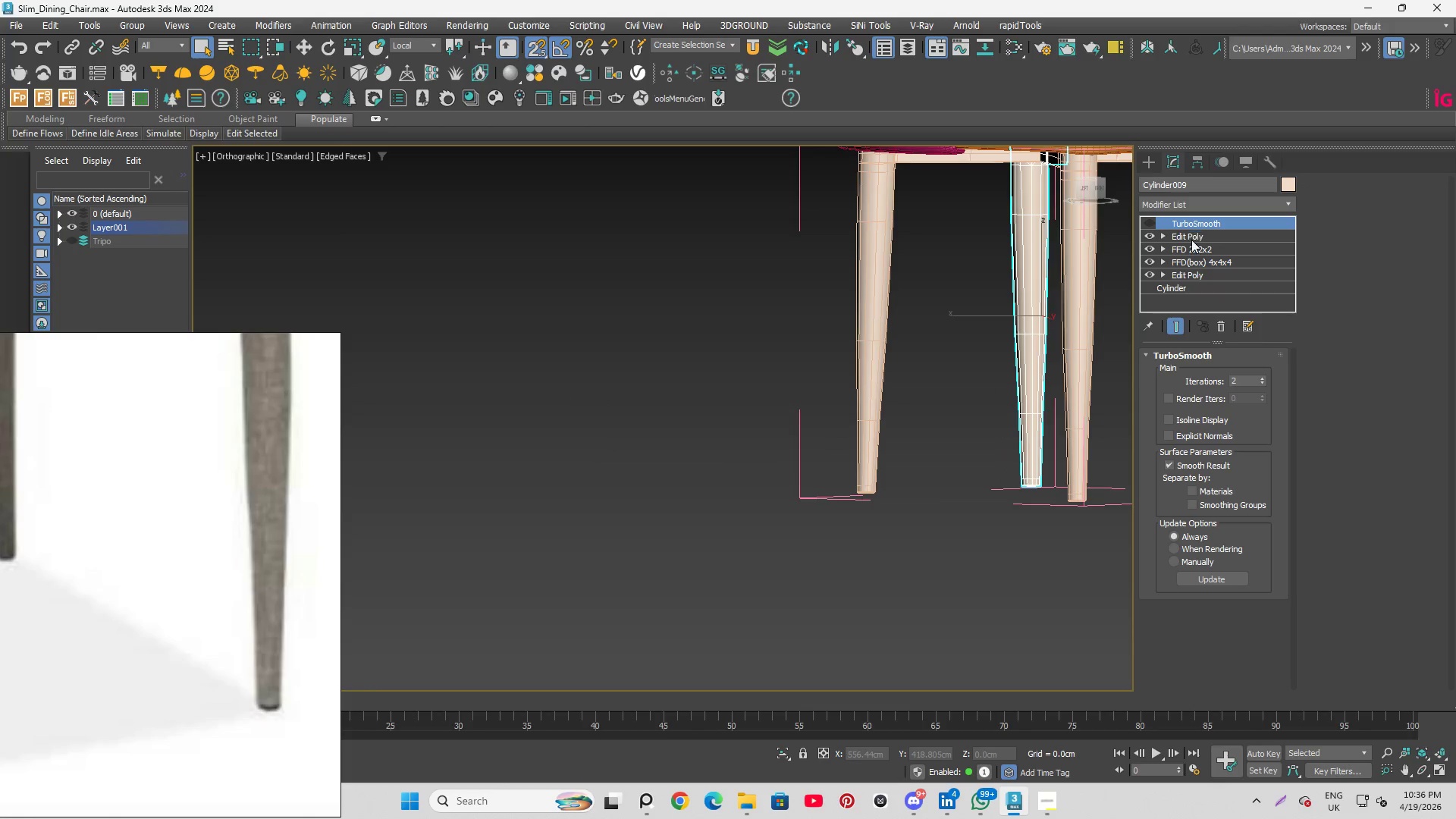 
left_click([1194, 238])
 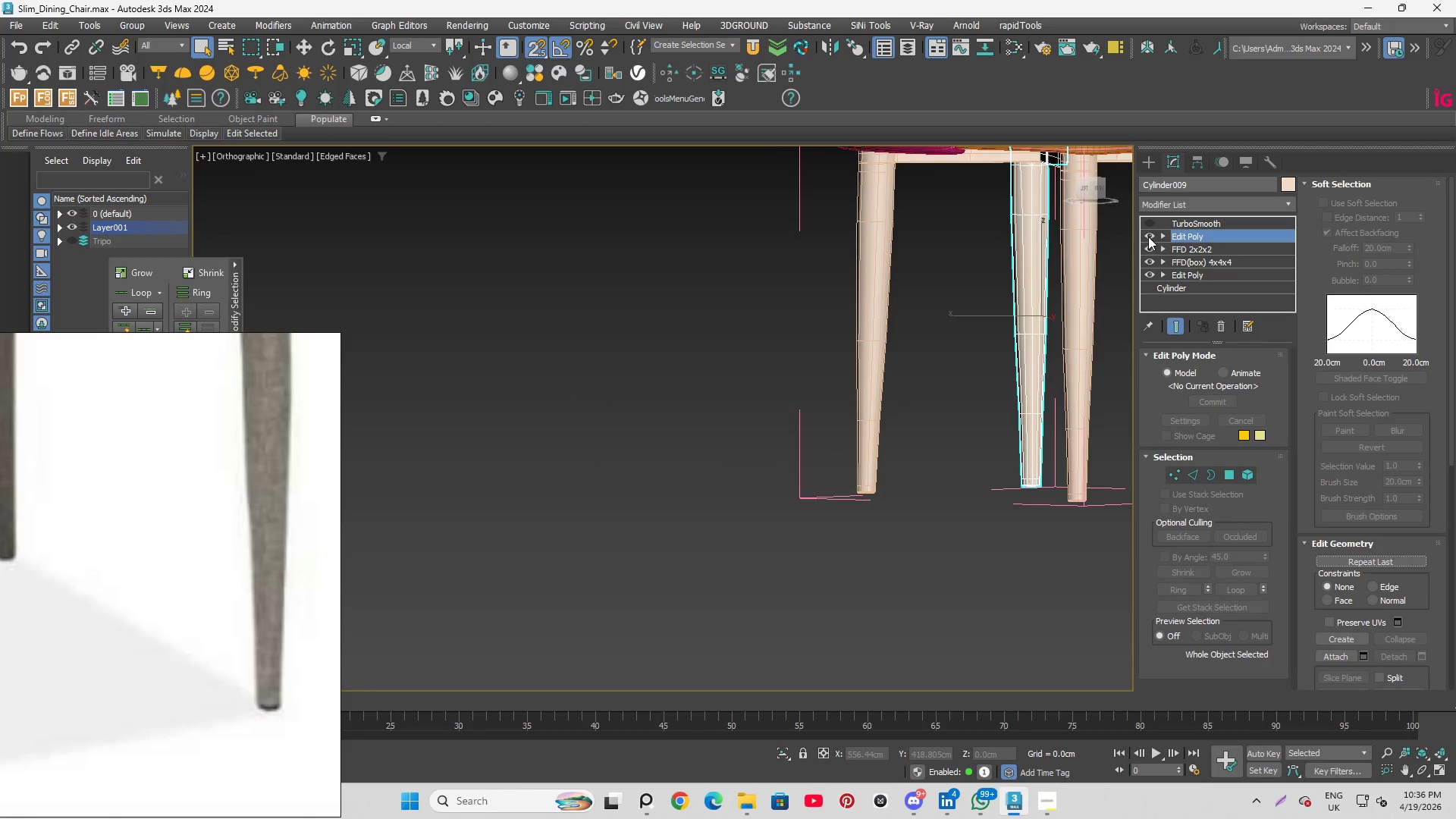 
left_click([1148, 237])
 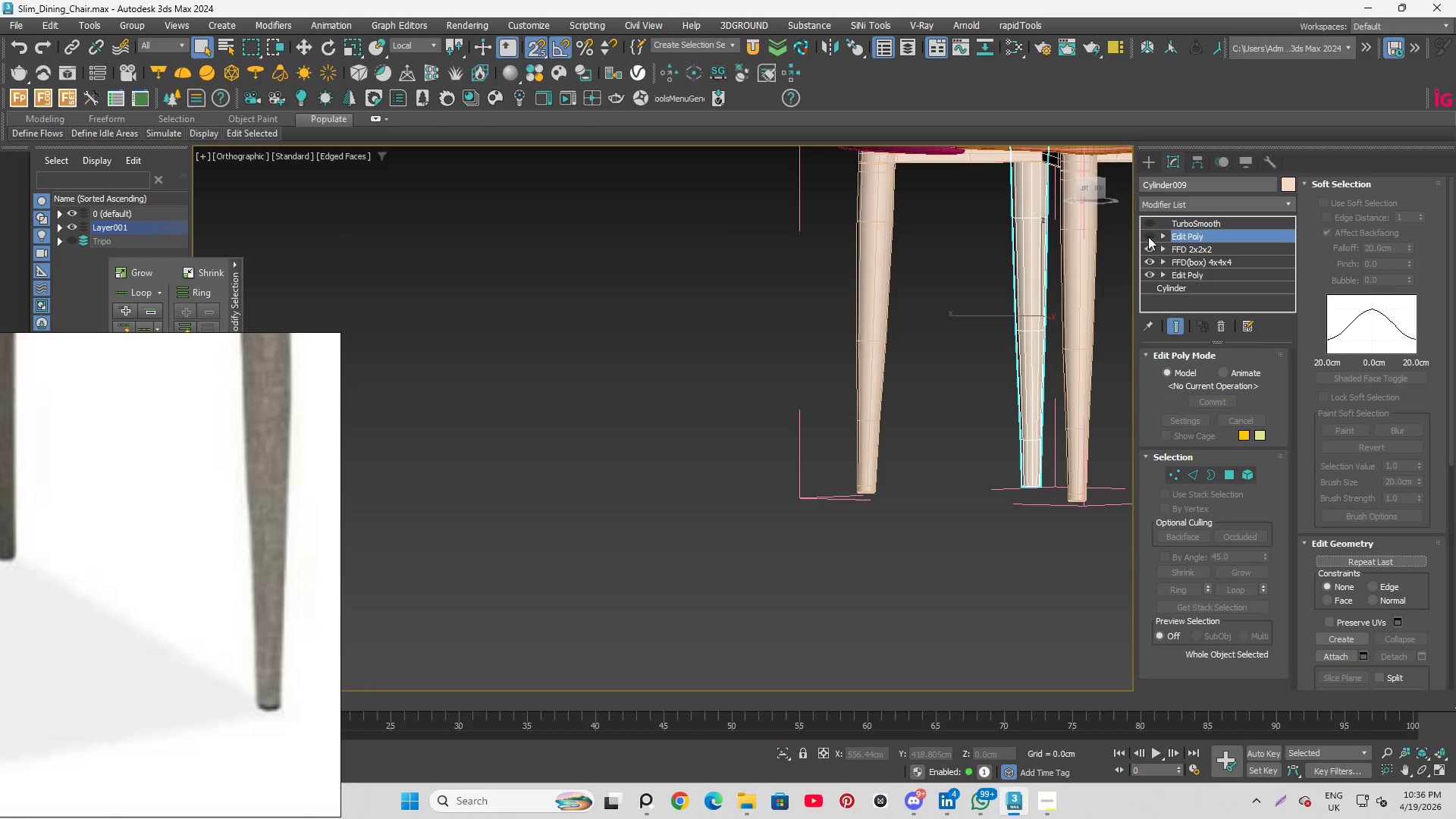 
left_click([1148, 237])
 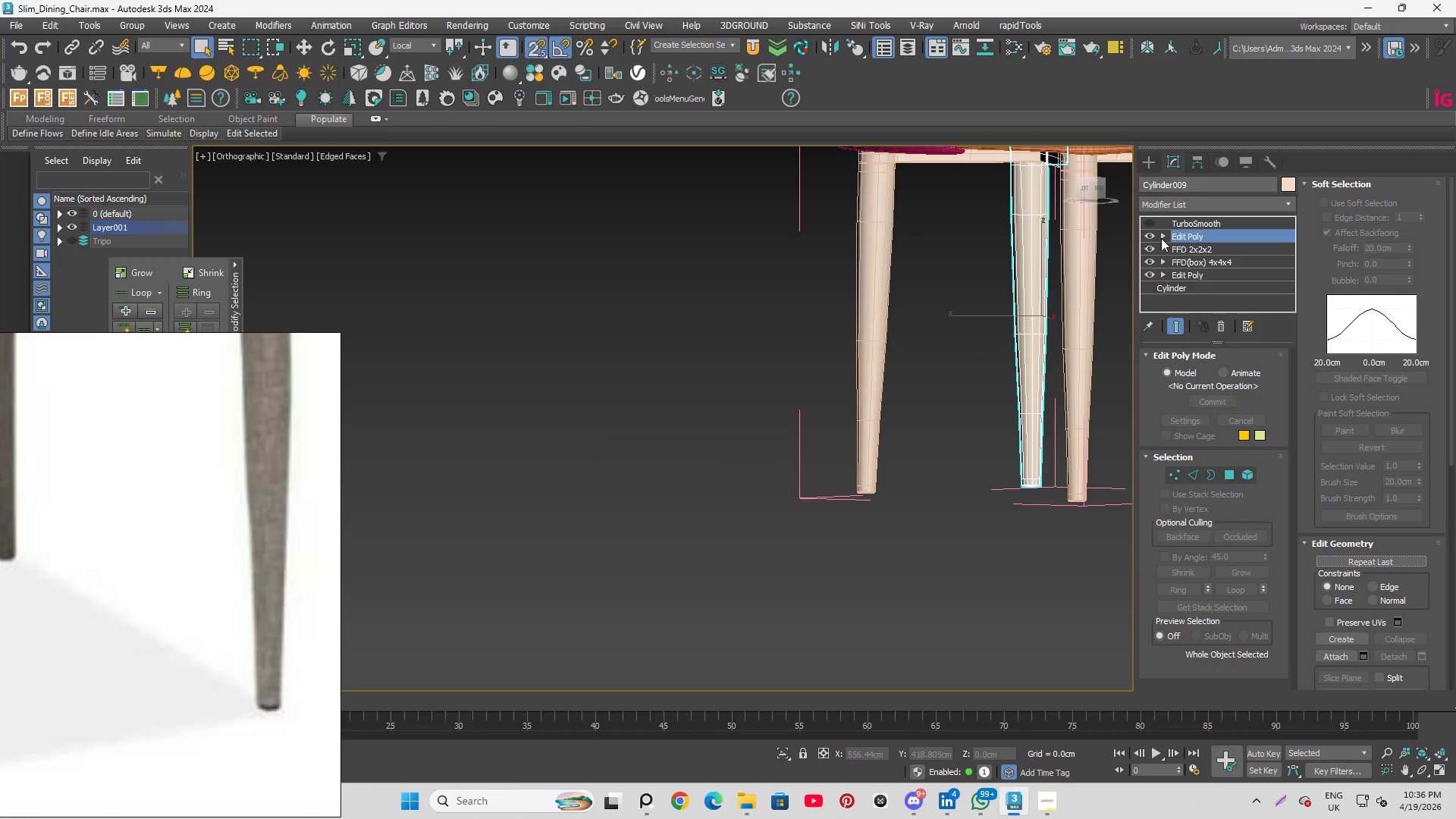 
left_click([1170, 210])
 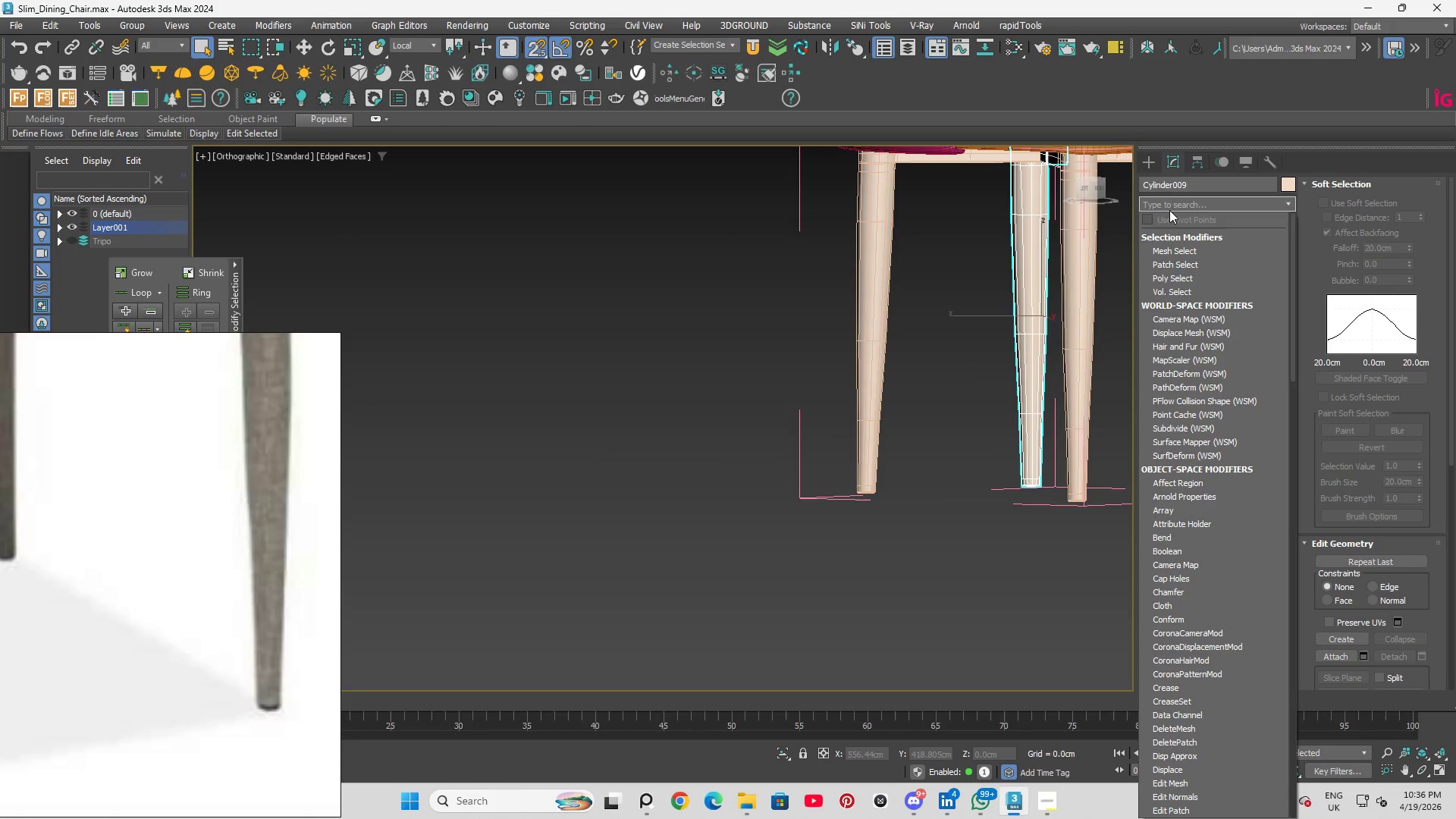 
key(E)
 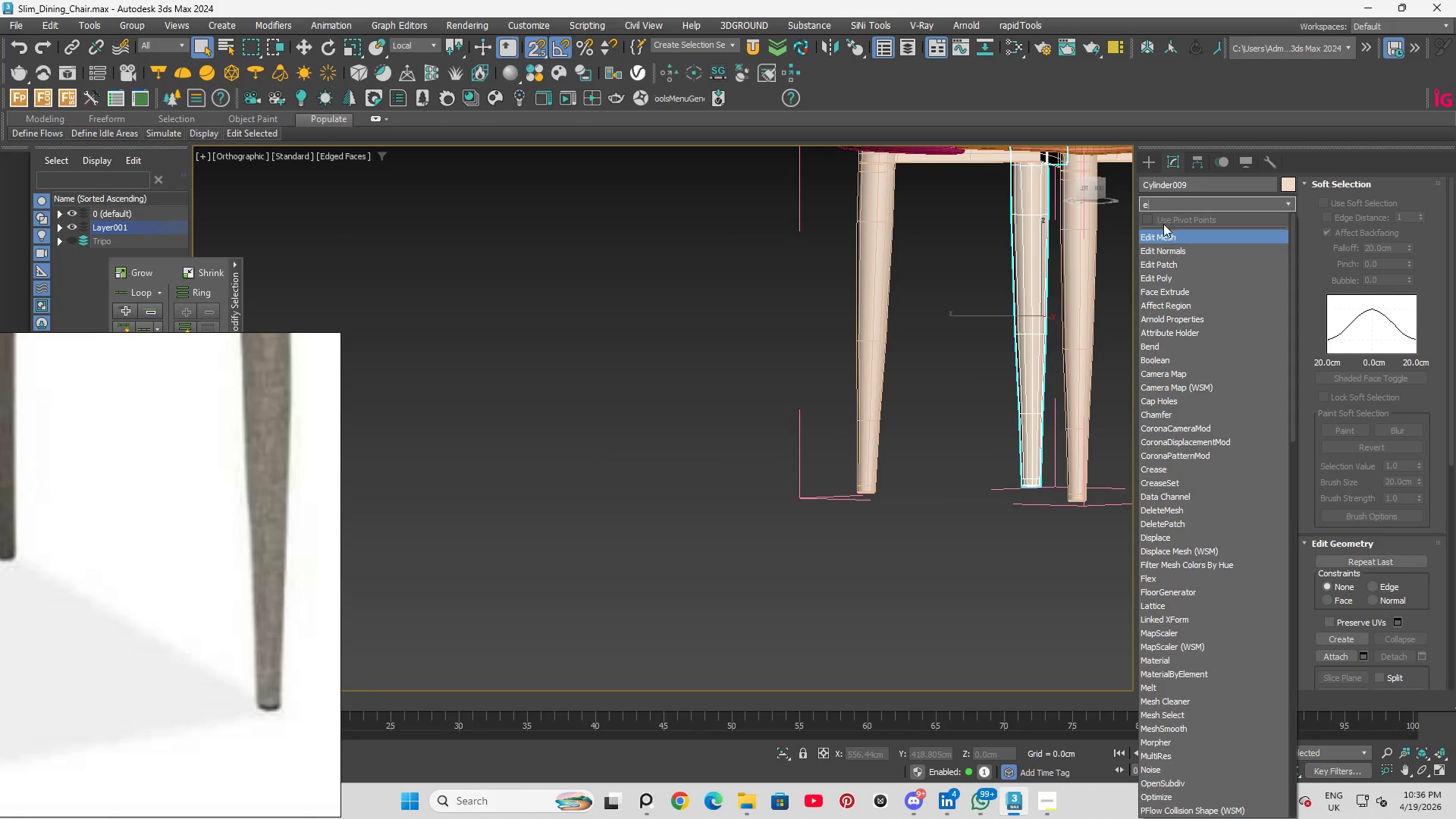 
key(D)
 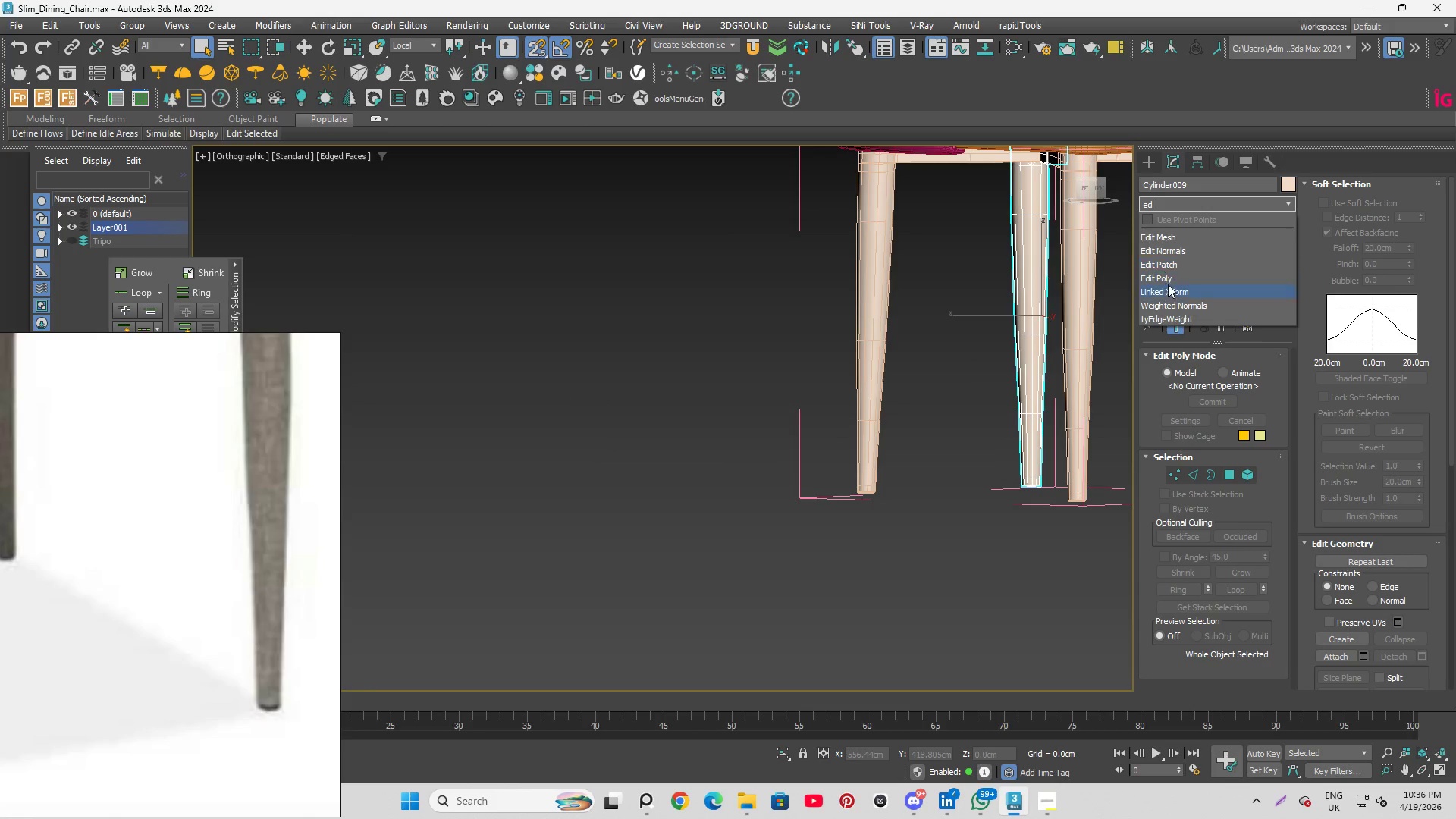 
left_click([1169, 280])
 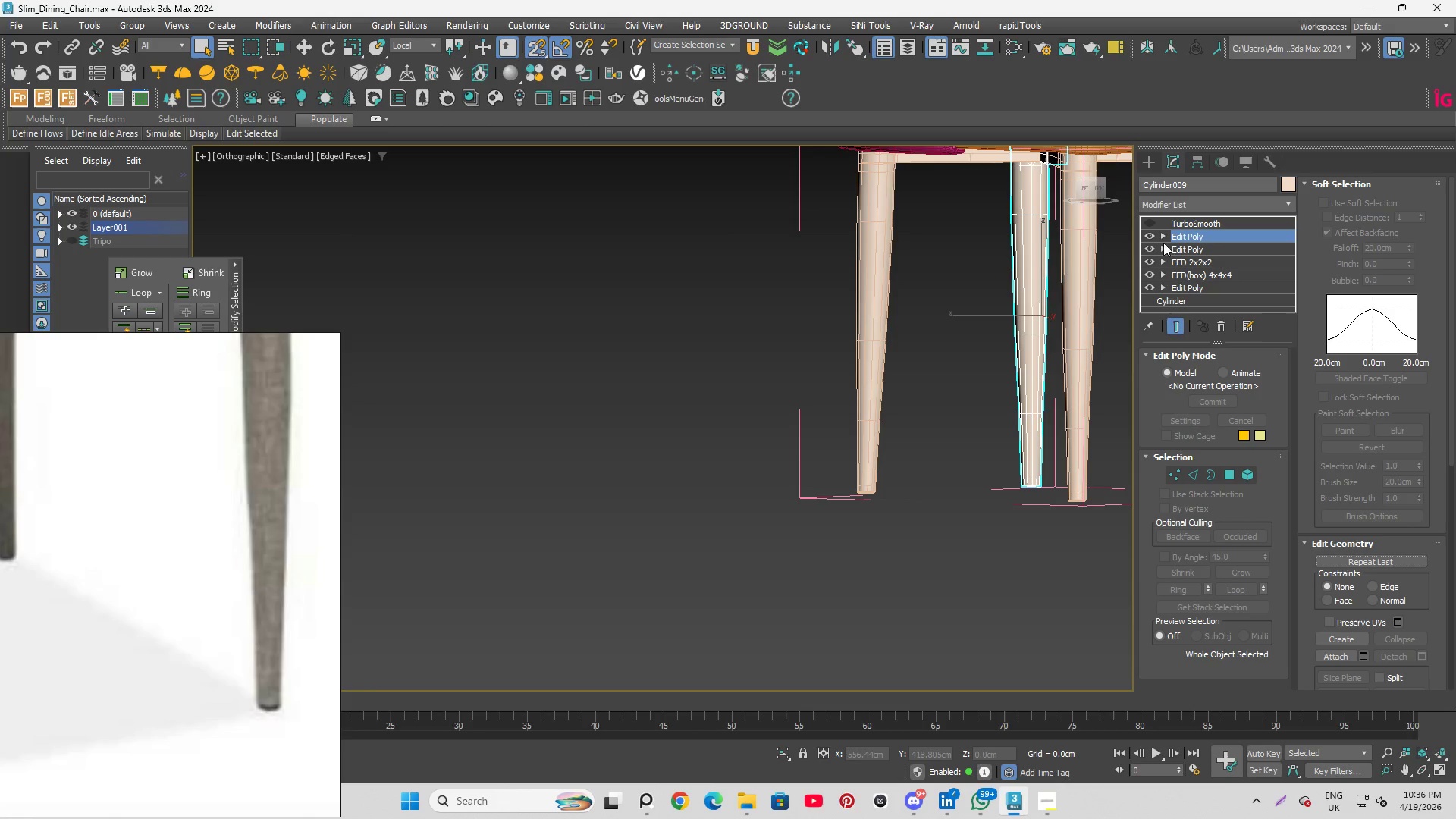 
left_click([1159, 237])
 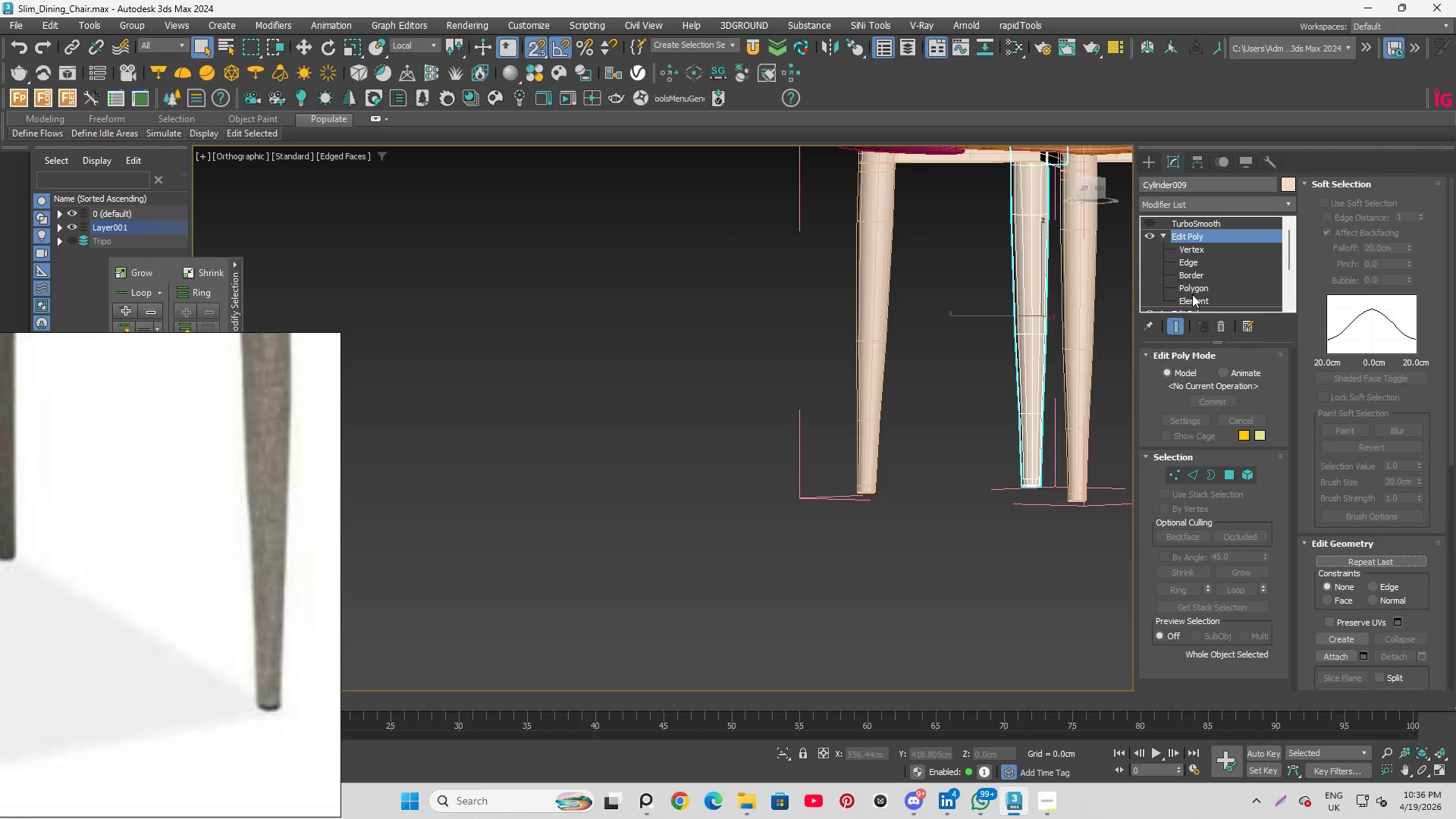 
left_click([1191, 287])
 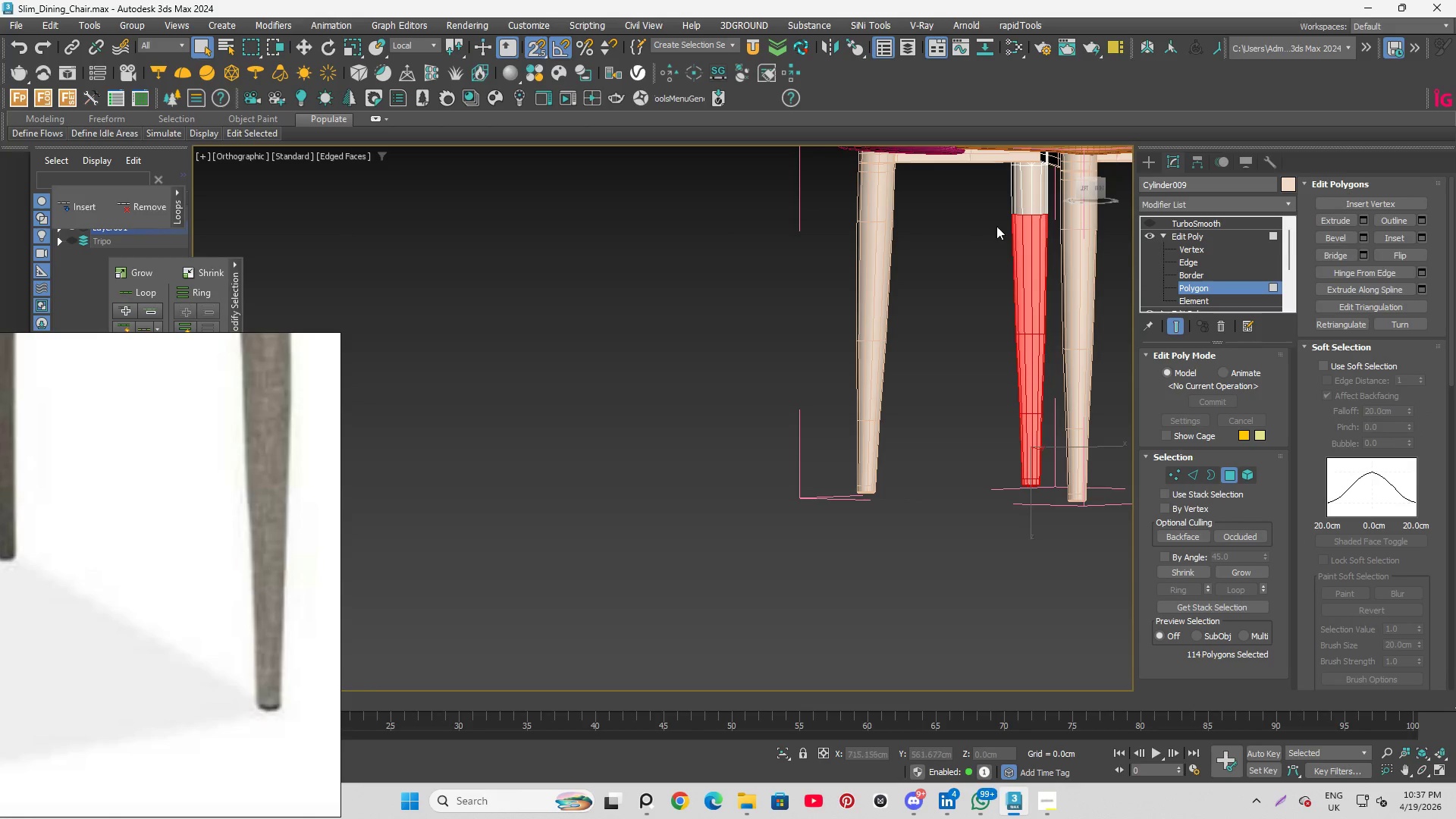 
hold_key(key=AltLeft, duration=0.97)
 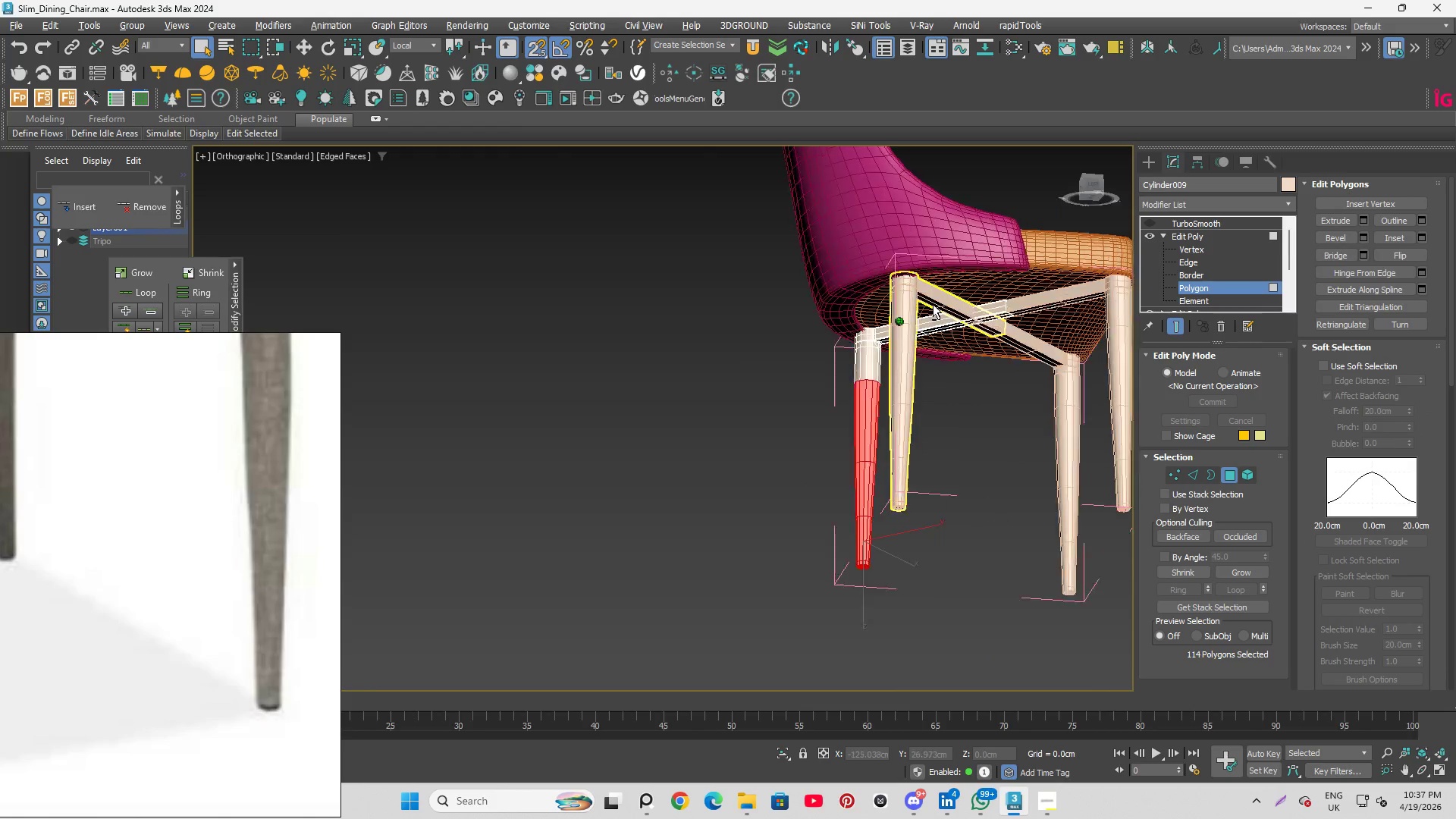 
scroll: coordinate [1012, 192], scroll_direction: up, amount: 3.0
 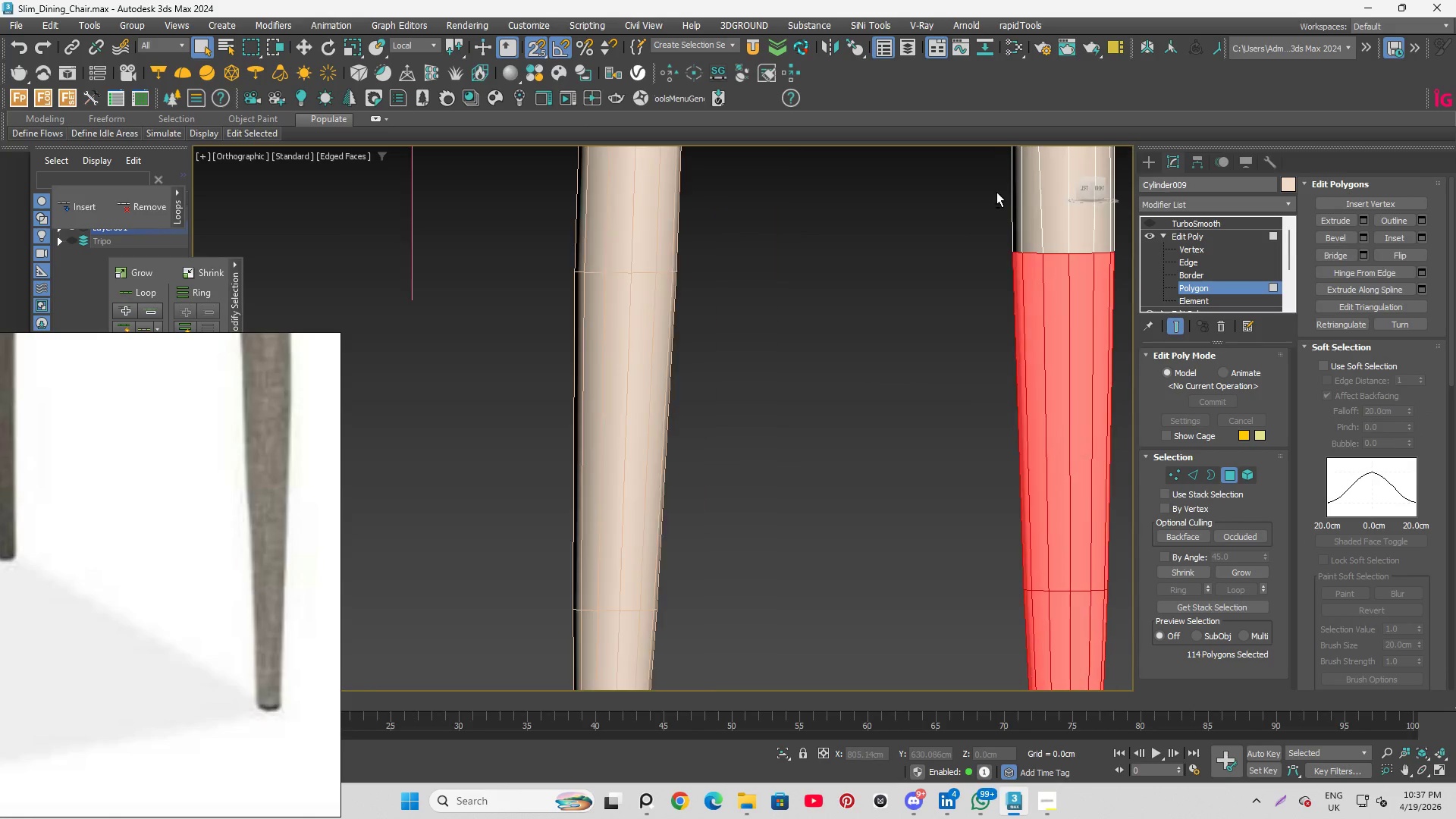 
hold_key(key=AltLeft, duration=0.88)
 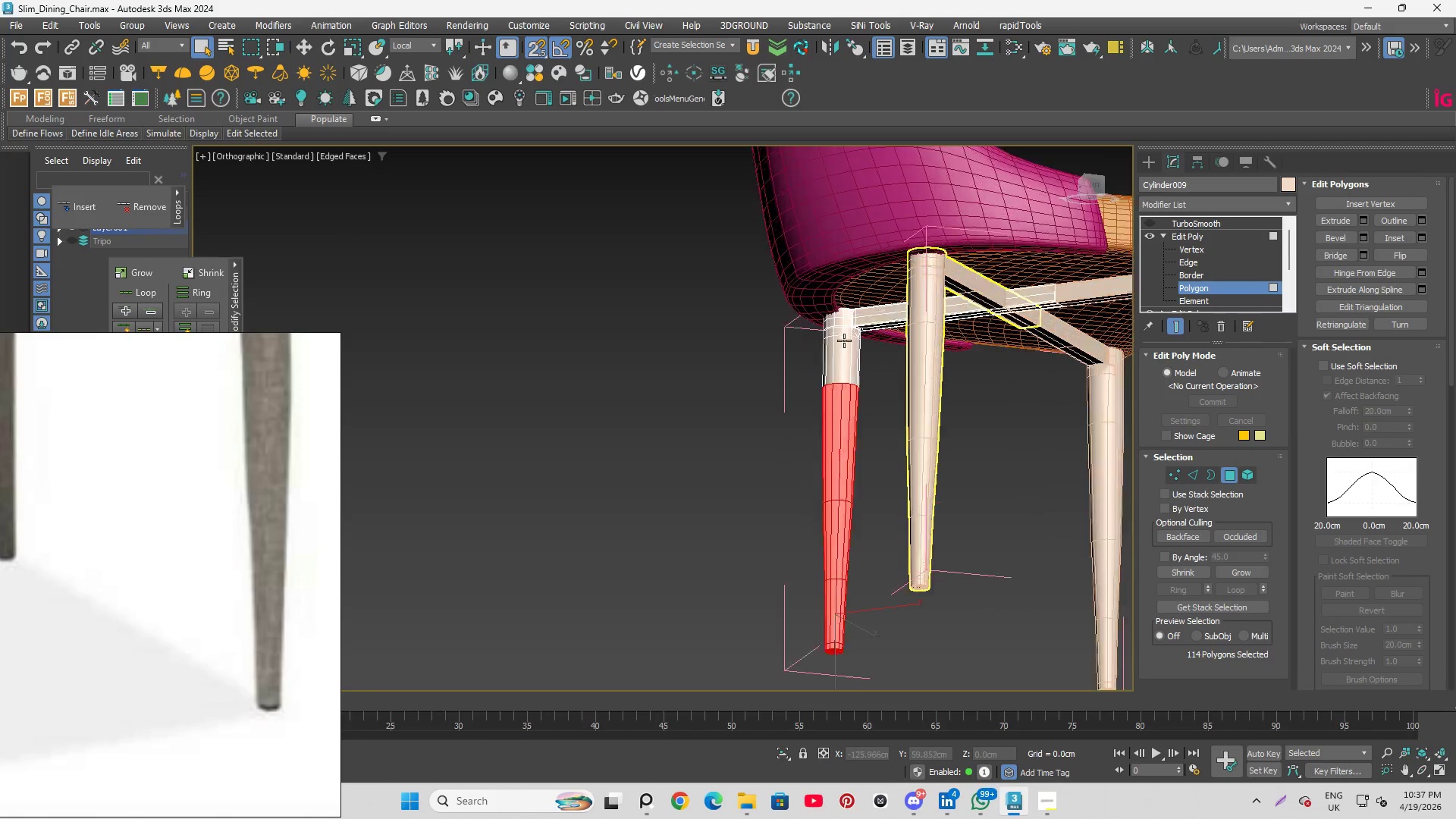 
scroll: coordinate [871, 394], scroll_direction: down, amount: 6.0
 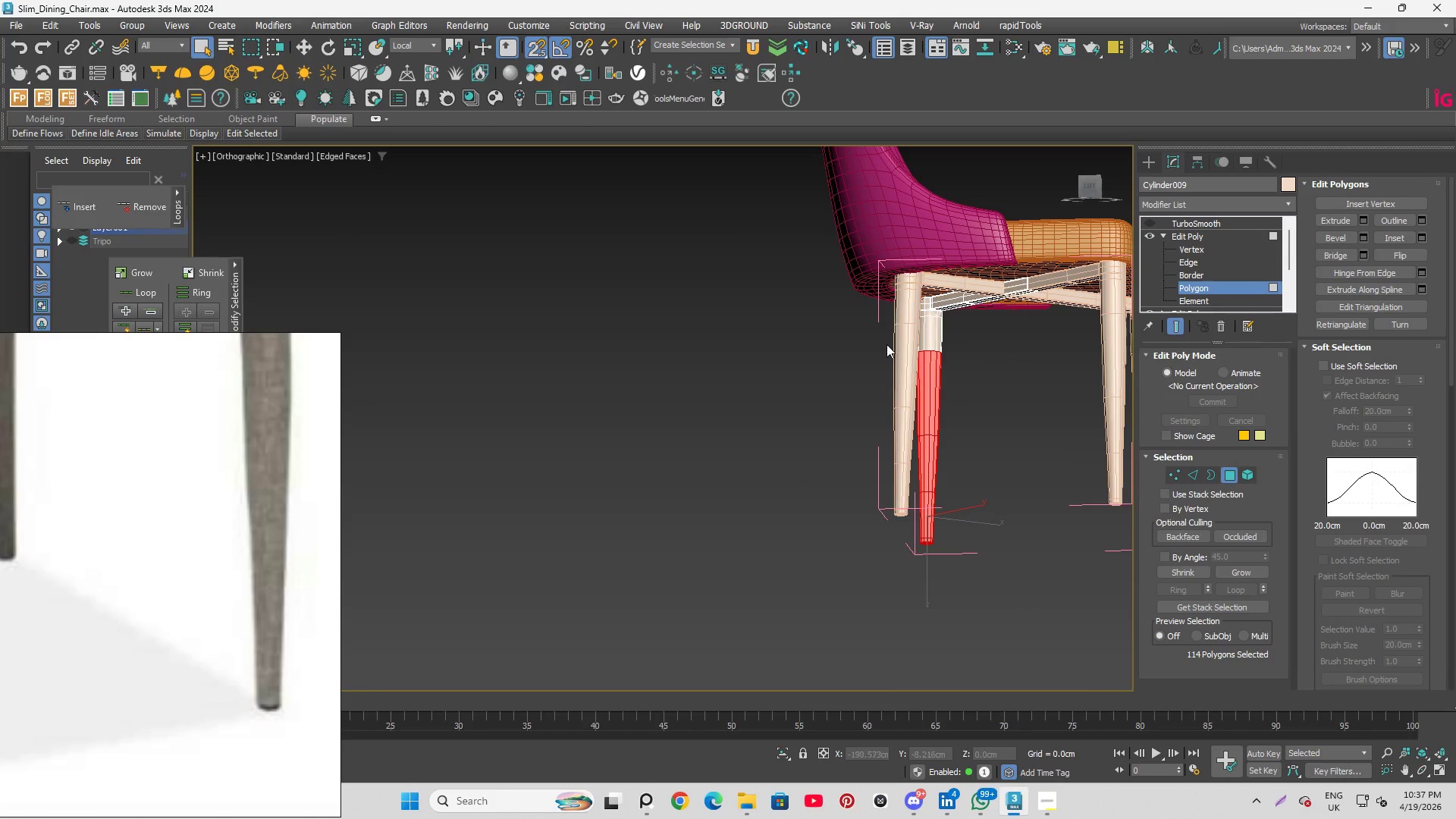 
hold_key(key=ControlLeft, duration=0.73)
left_click_drag(start_coordinate=[693, 366], to_coordinate=[990, 588])
 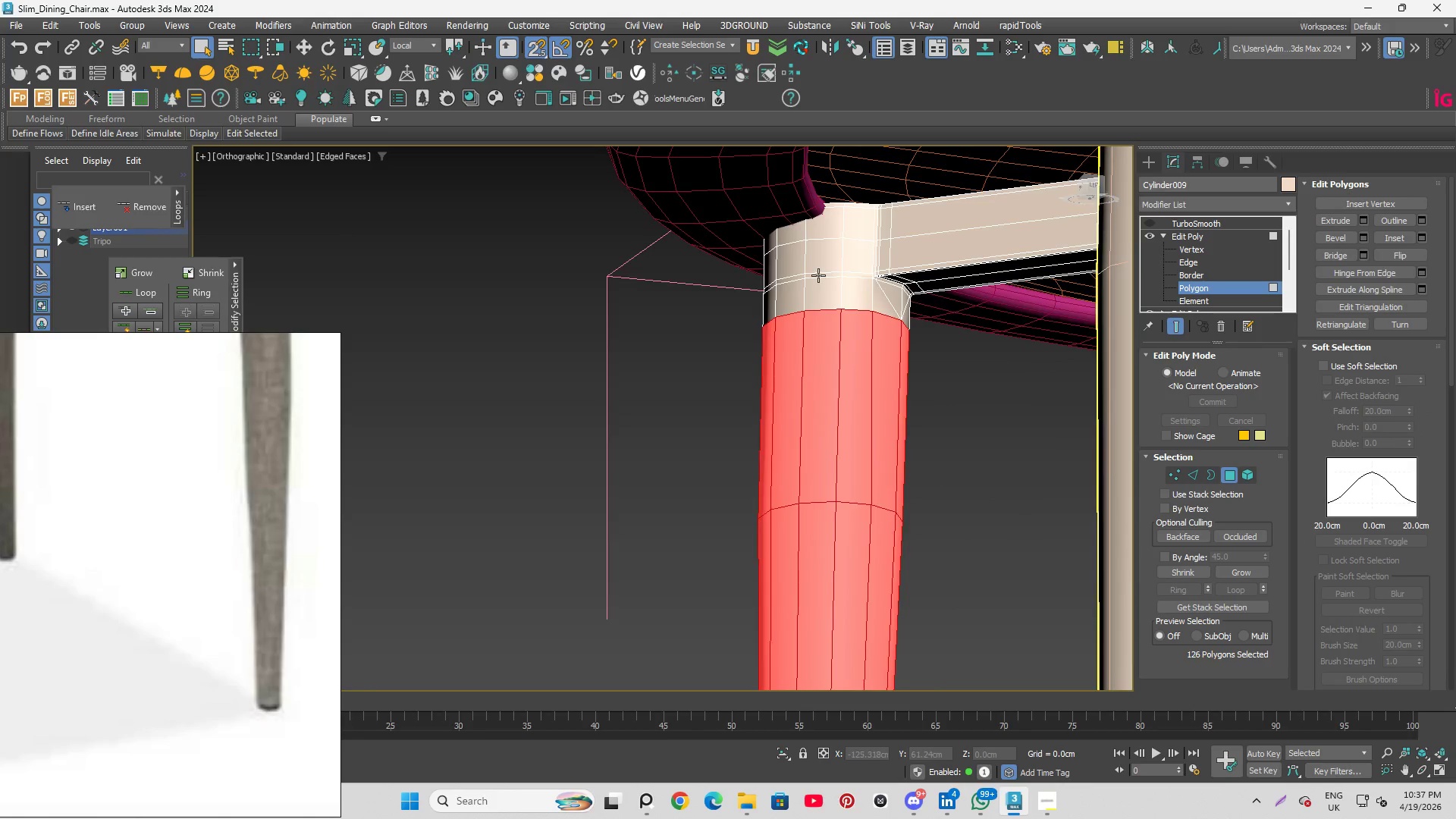 
scroll: coordinate [843, 356], scroll_direction: up, amount: 5.0
 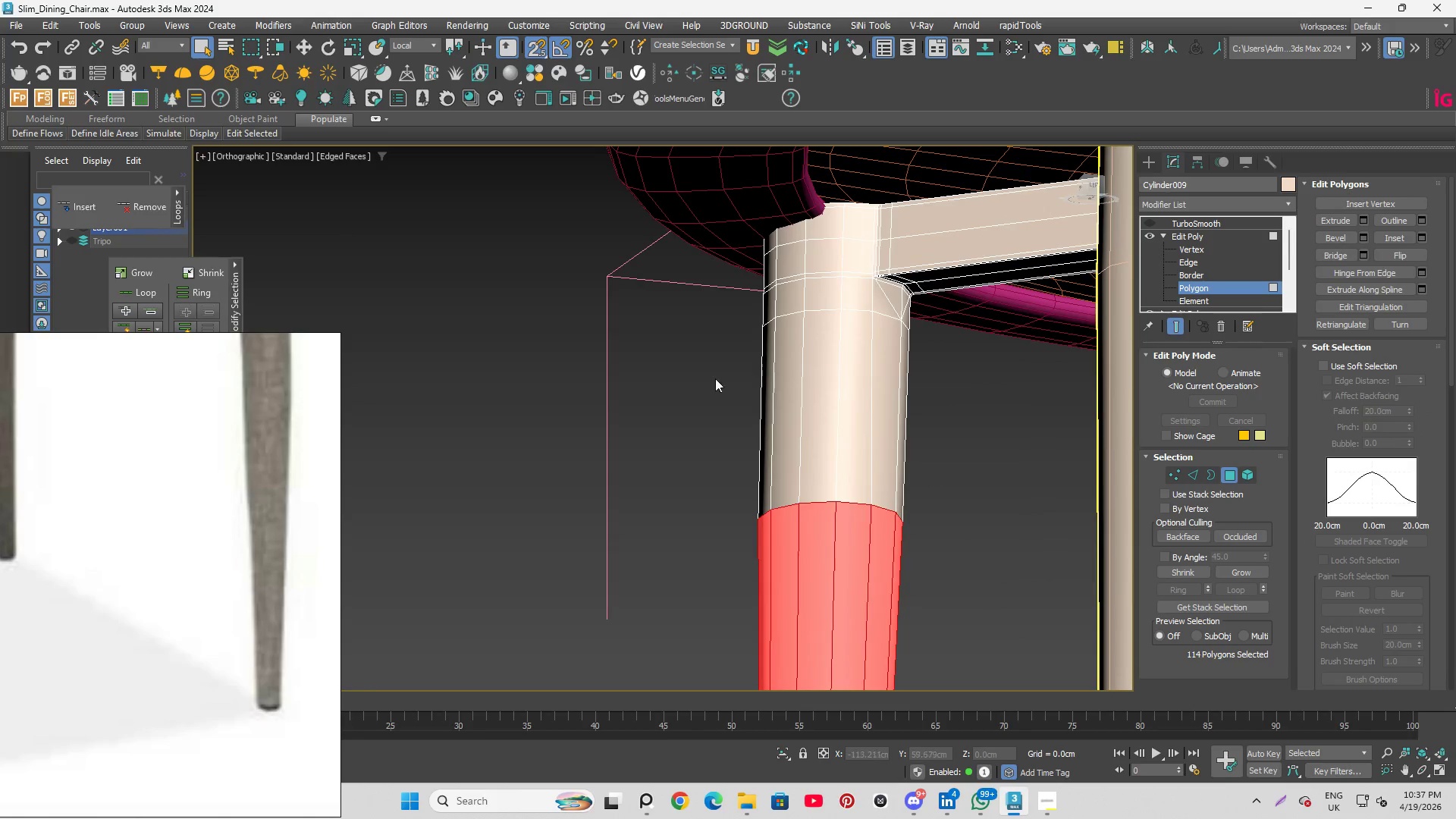 
hold_key(key=ControlLeft, duration=1.75)
 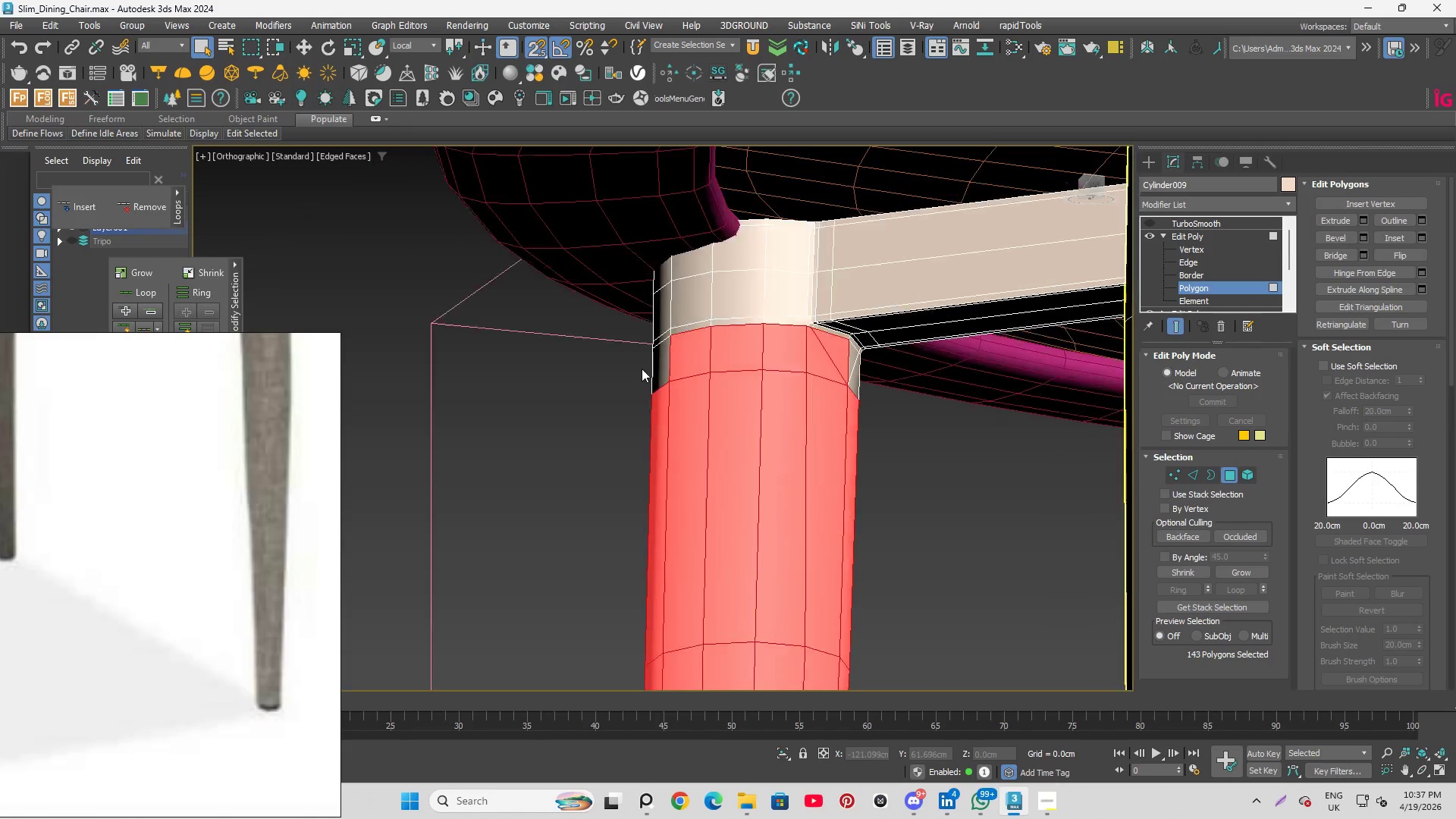 
scroll: coordinate [818, 275], scroll_direction: up, amount: 3.0
 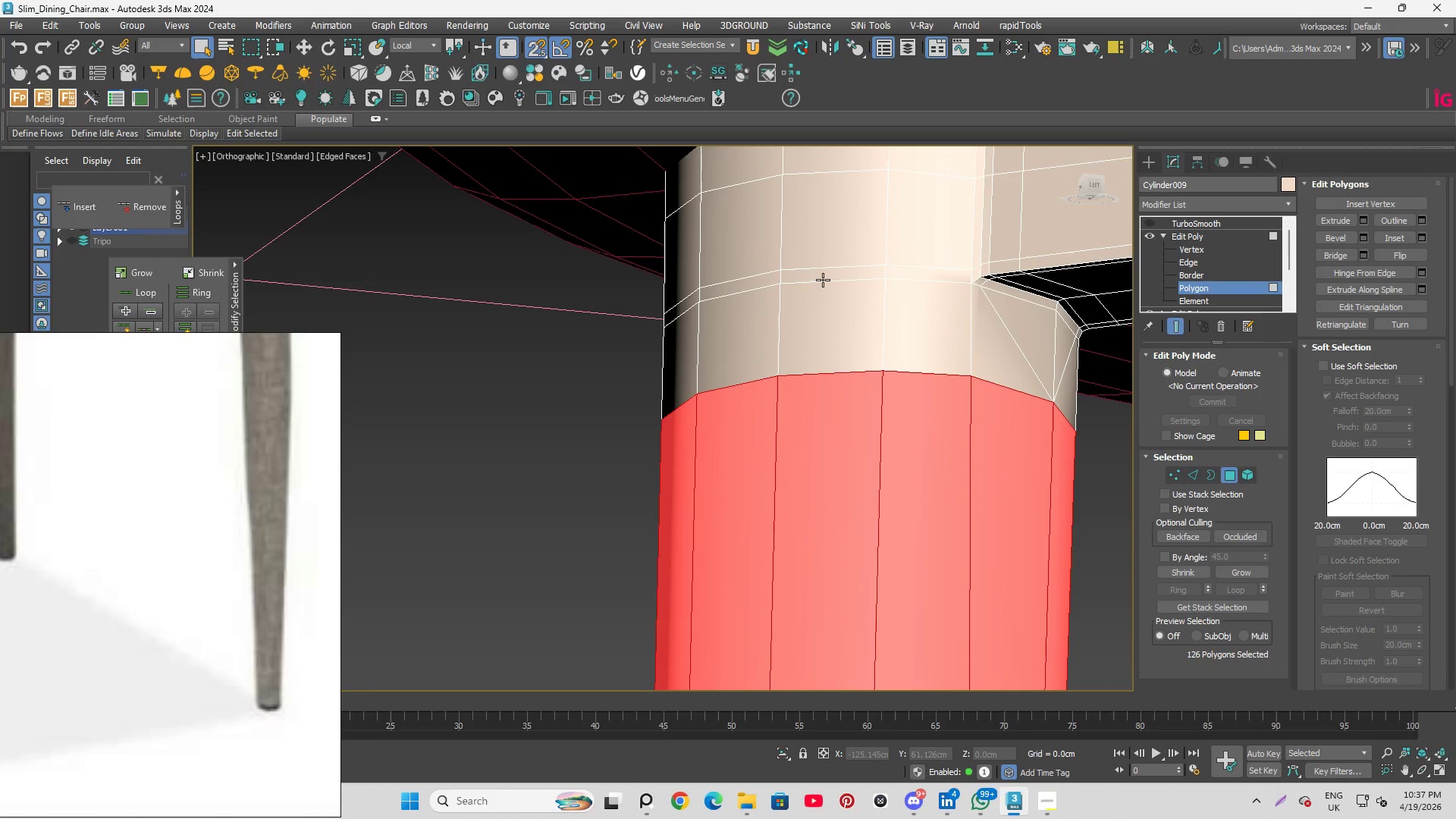 
left_click_drag(start_coordinate=[728, 334], to_coordinate=[1023, 481])
 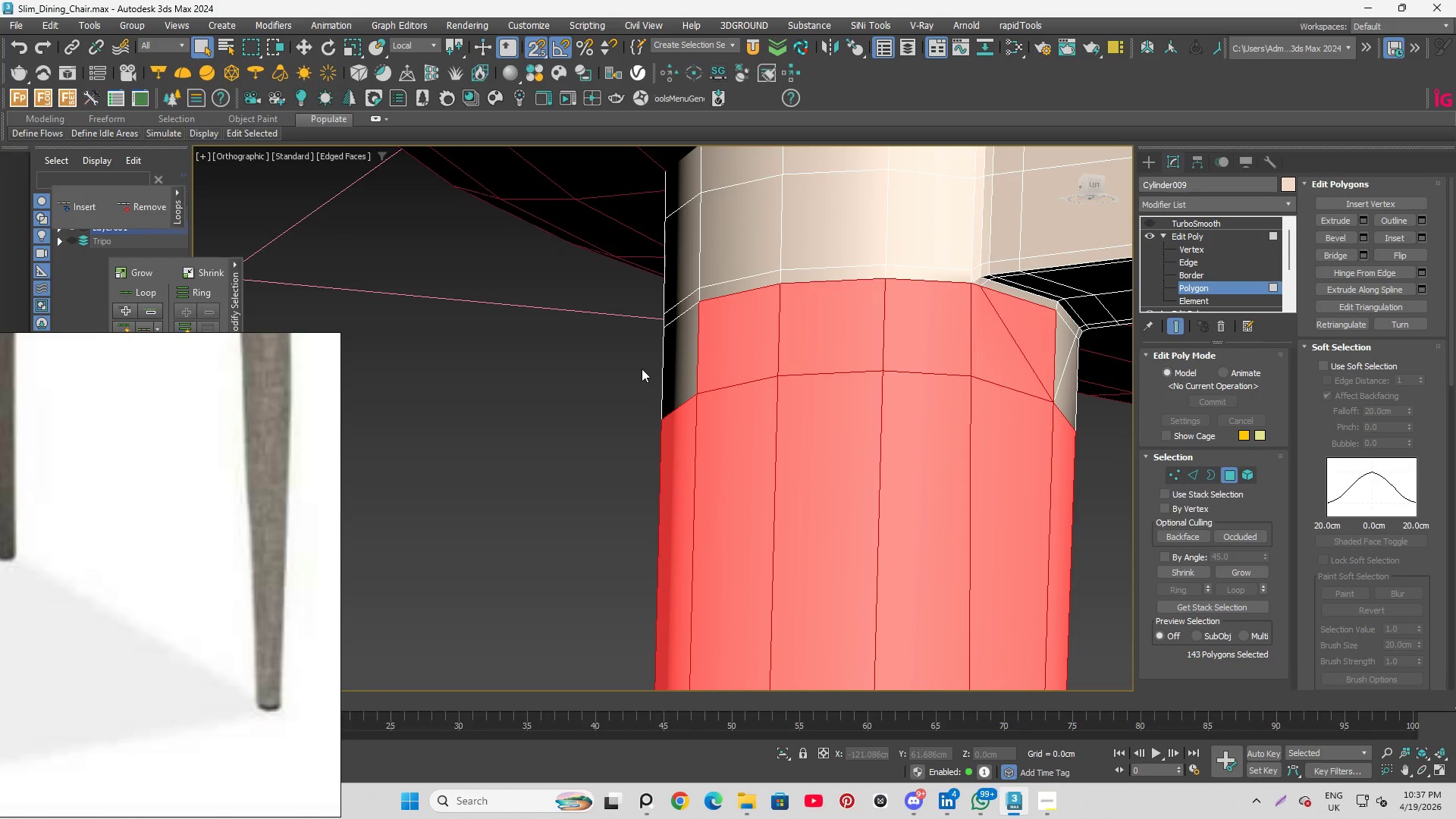 
hold_key(key=ControlLeft, duration=0.88)
 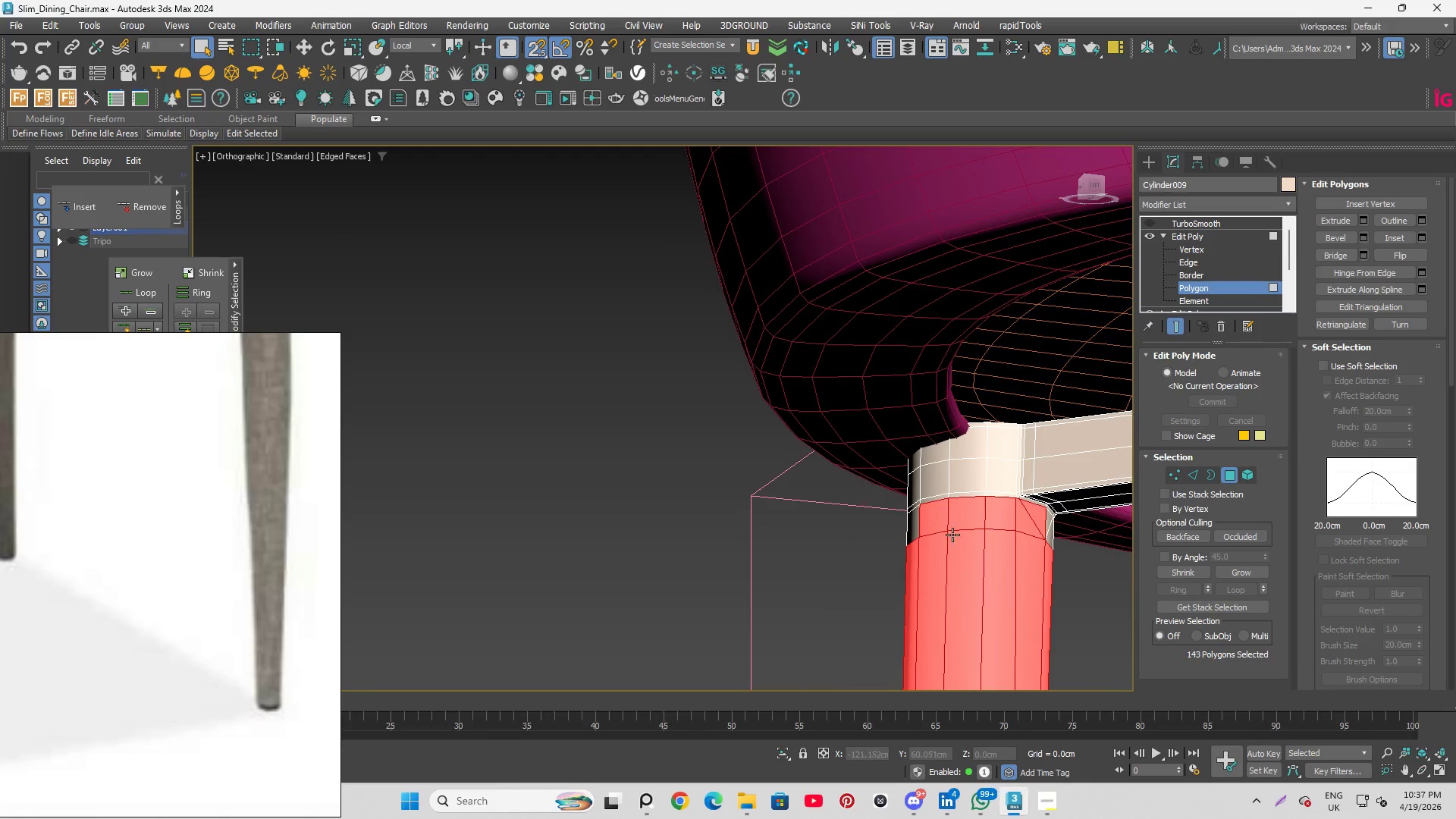 
scroll: coordinate [642, 369], scroll_direction: down, amount: 3.0
 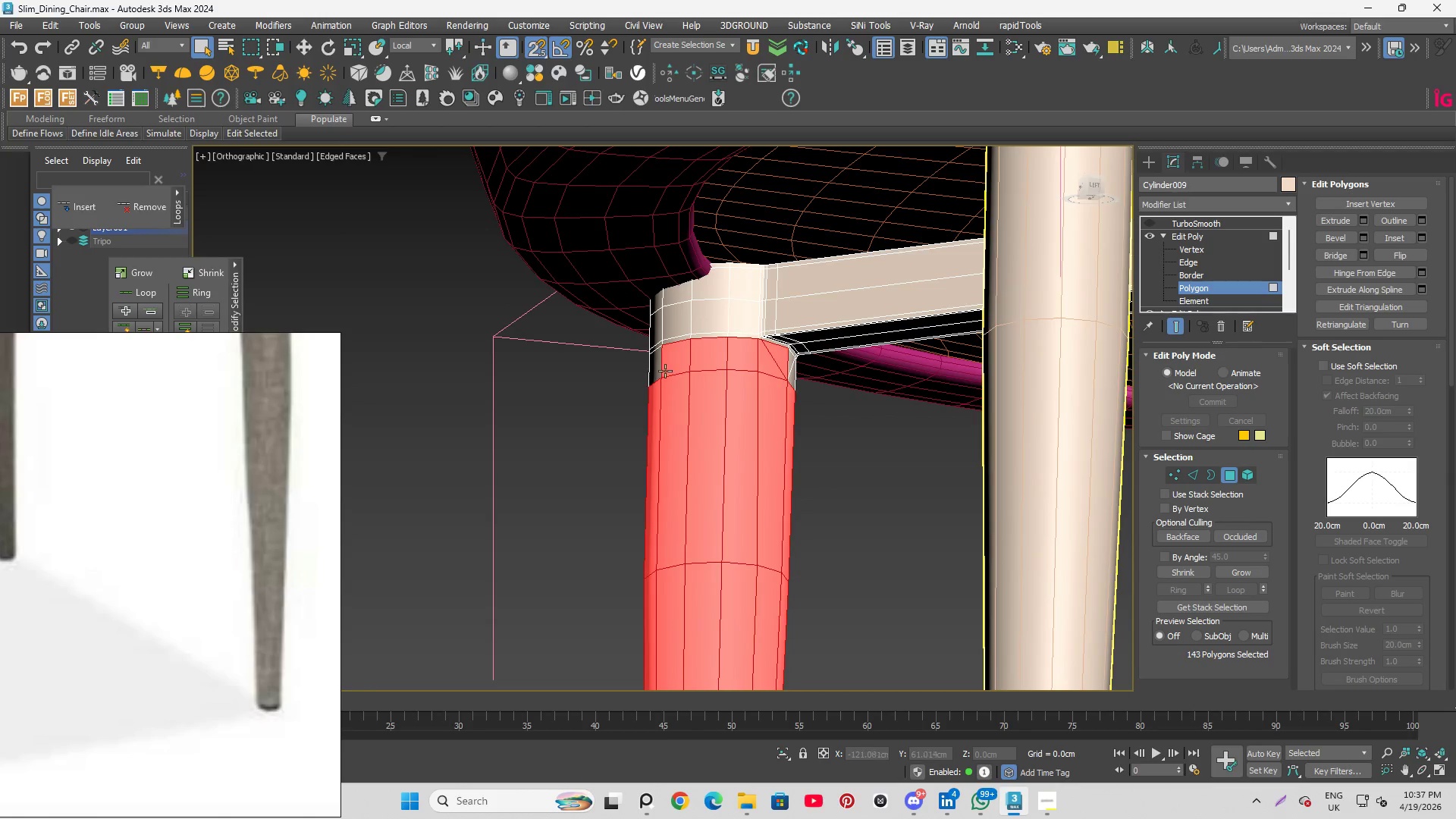 
key(Alt+AltLeft)
 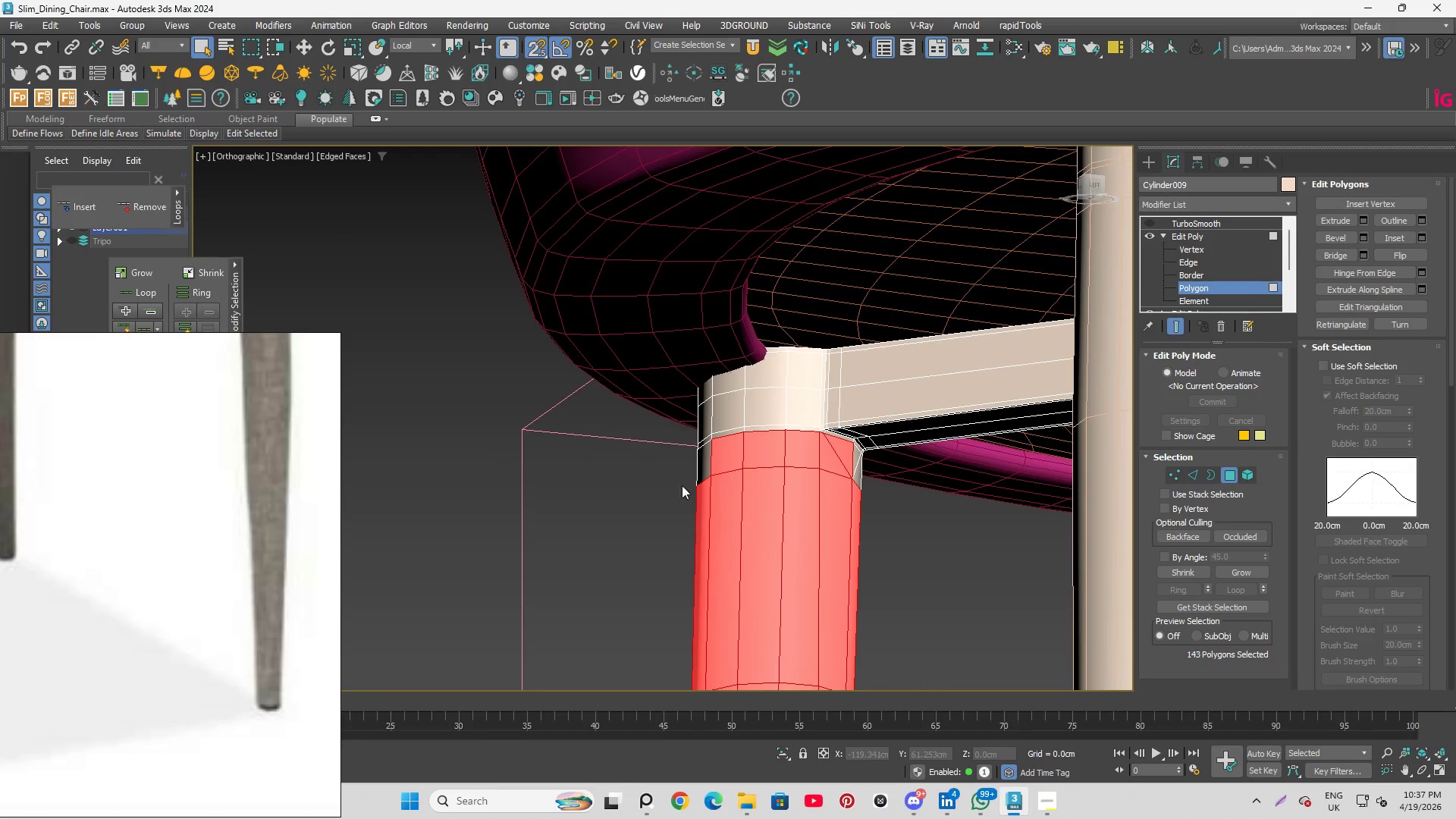 
hold_key(key=ControlLeft, duration=1.2)
 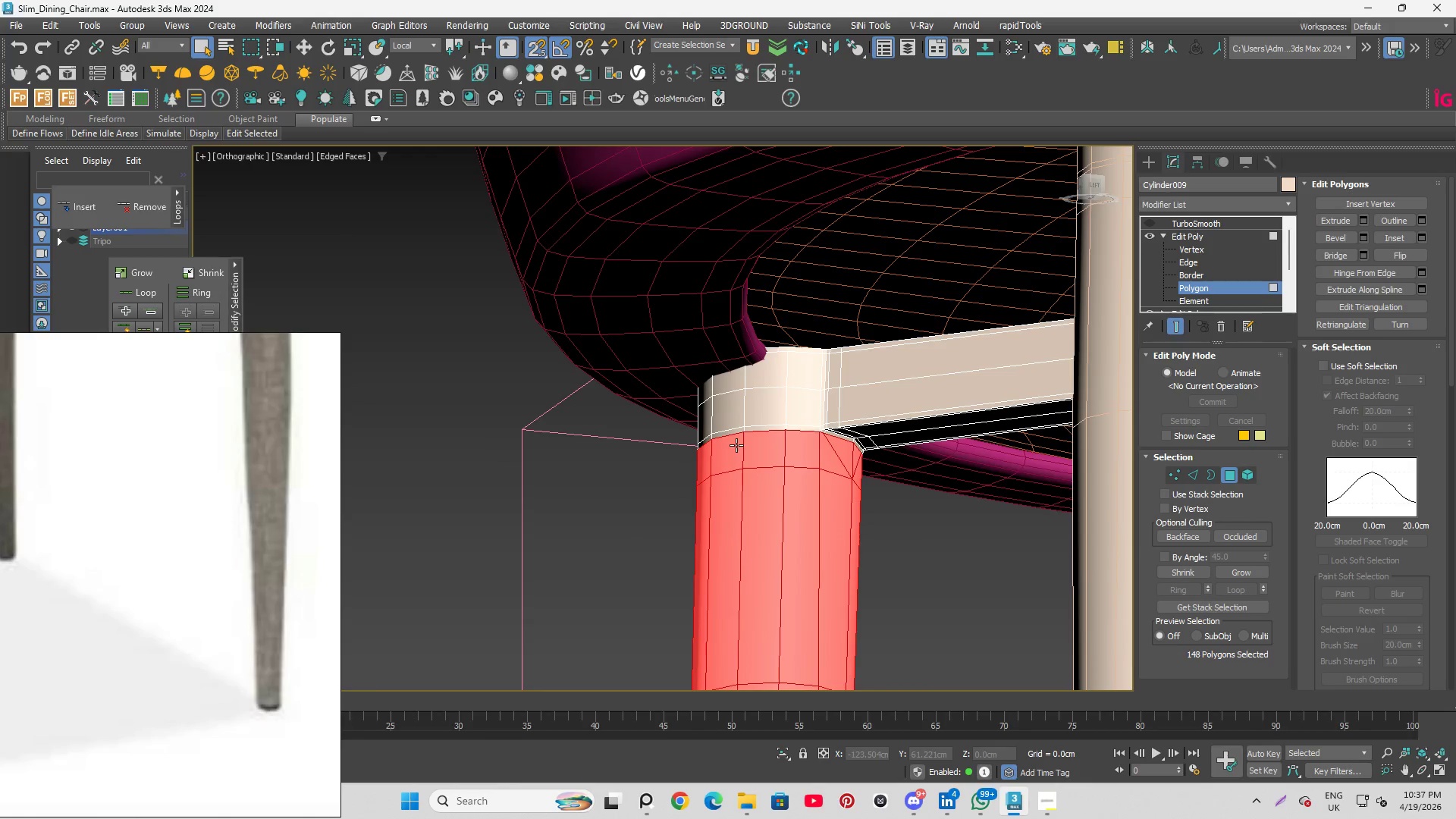 
scroll: coordinate [539, 435], scroll_direction: up, amount: 1.0
 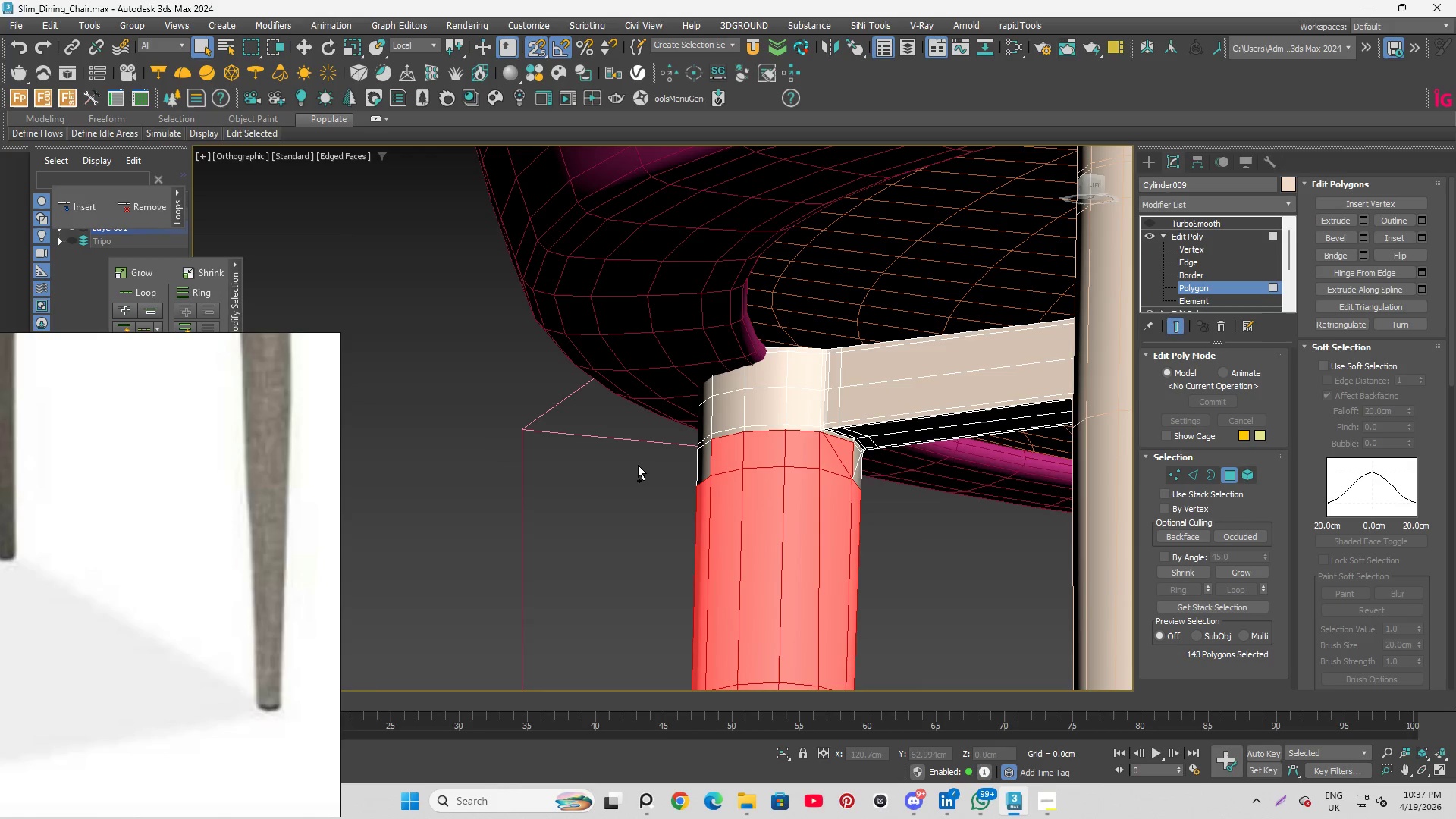 
left_click_drag(start_coordinate=[640, 464], to_coordinate=[883, 547])
 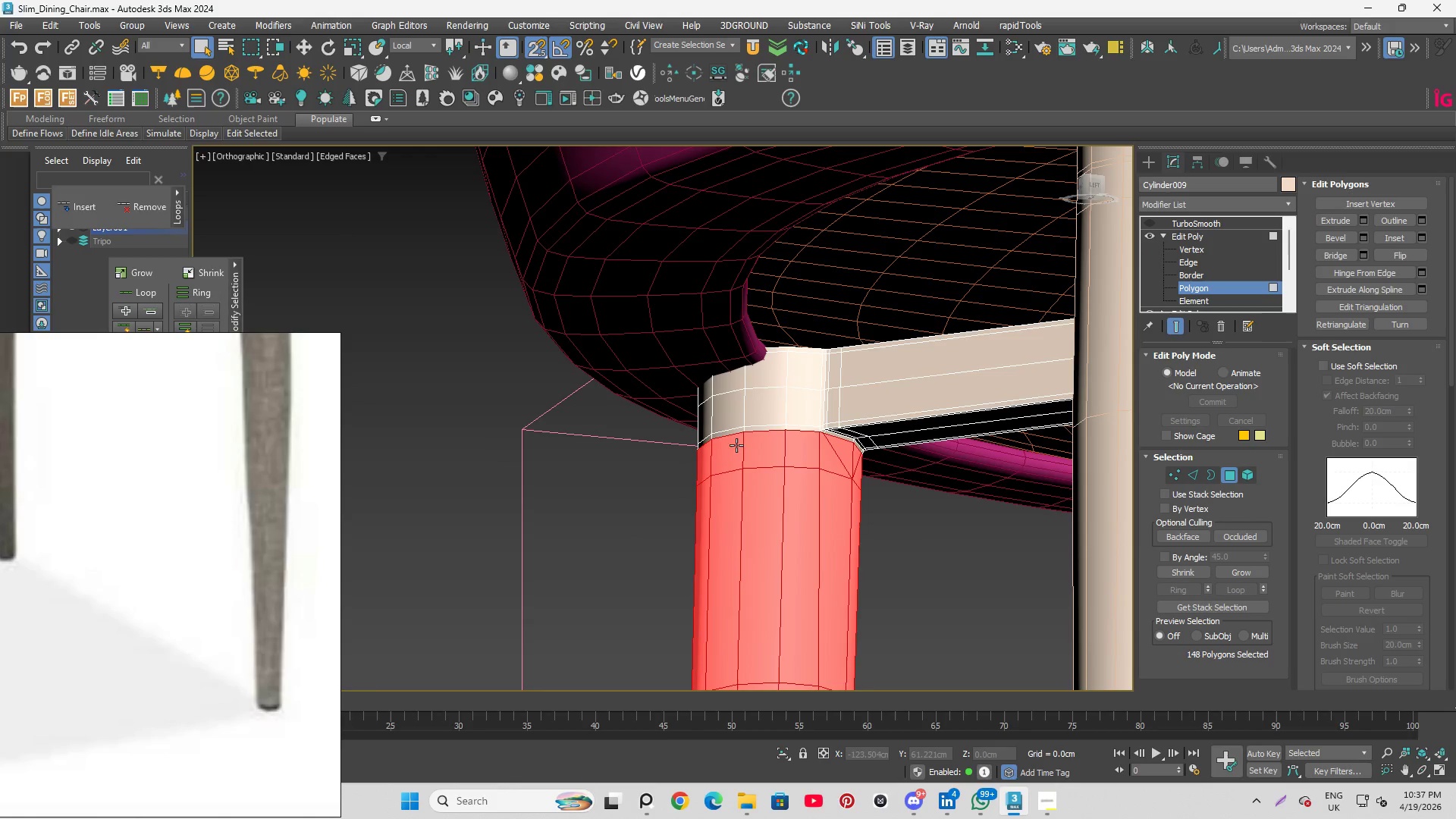 
scroll: coordinate [723, 413], scroll_direction: down, amount: 3.0
 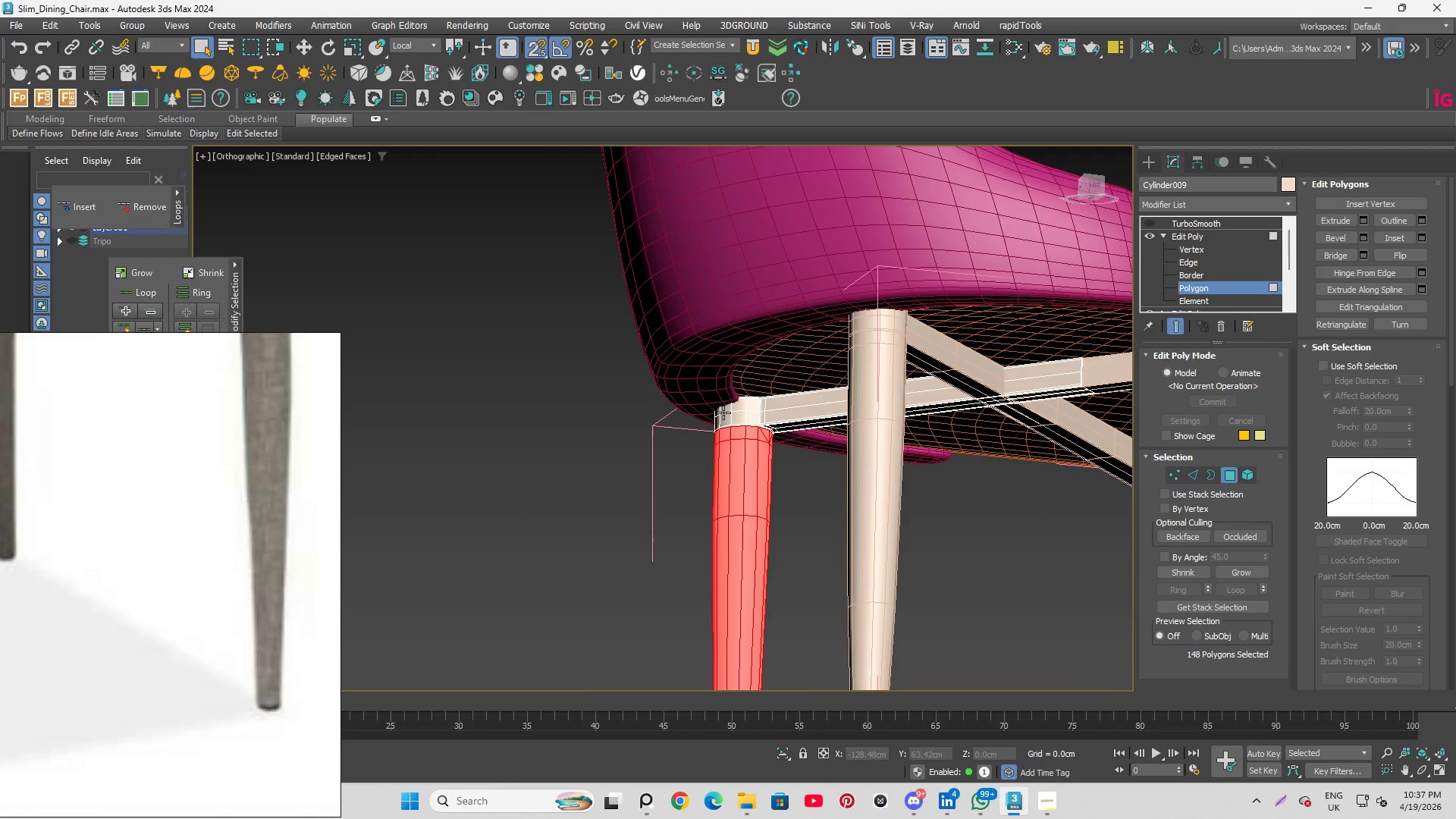 
scroll: coordinate [723, 413], scroll_direction: up, amount: 3.0
 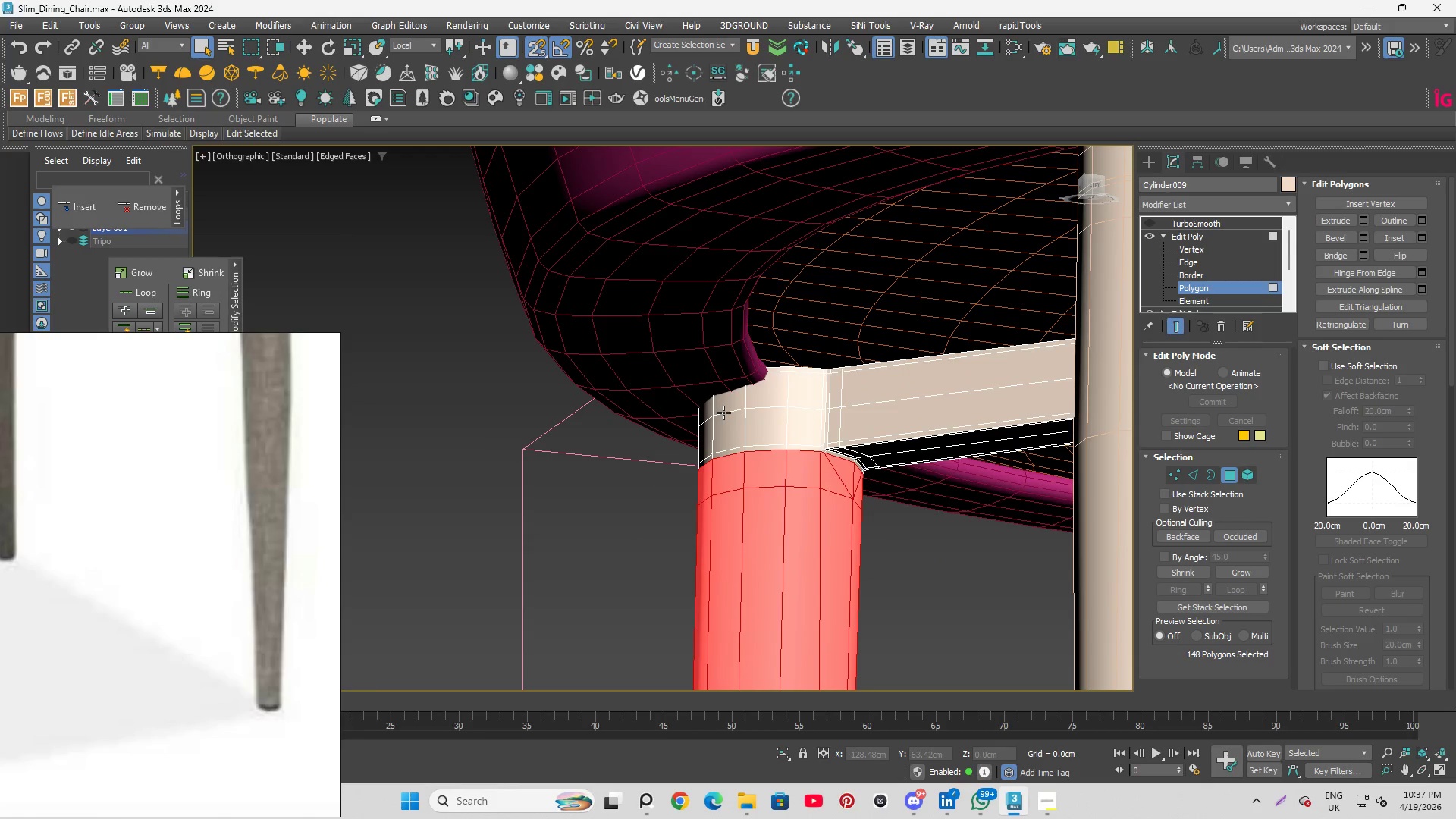 
scroll: coordinate [658, 391], scroll_direction: down, amount: 5.0
 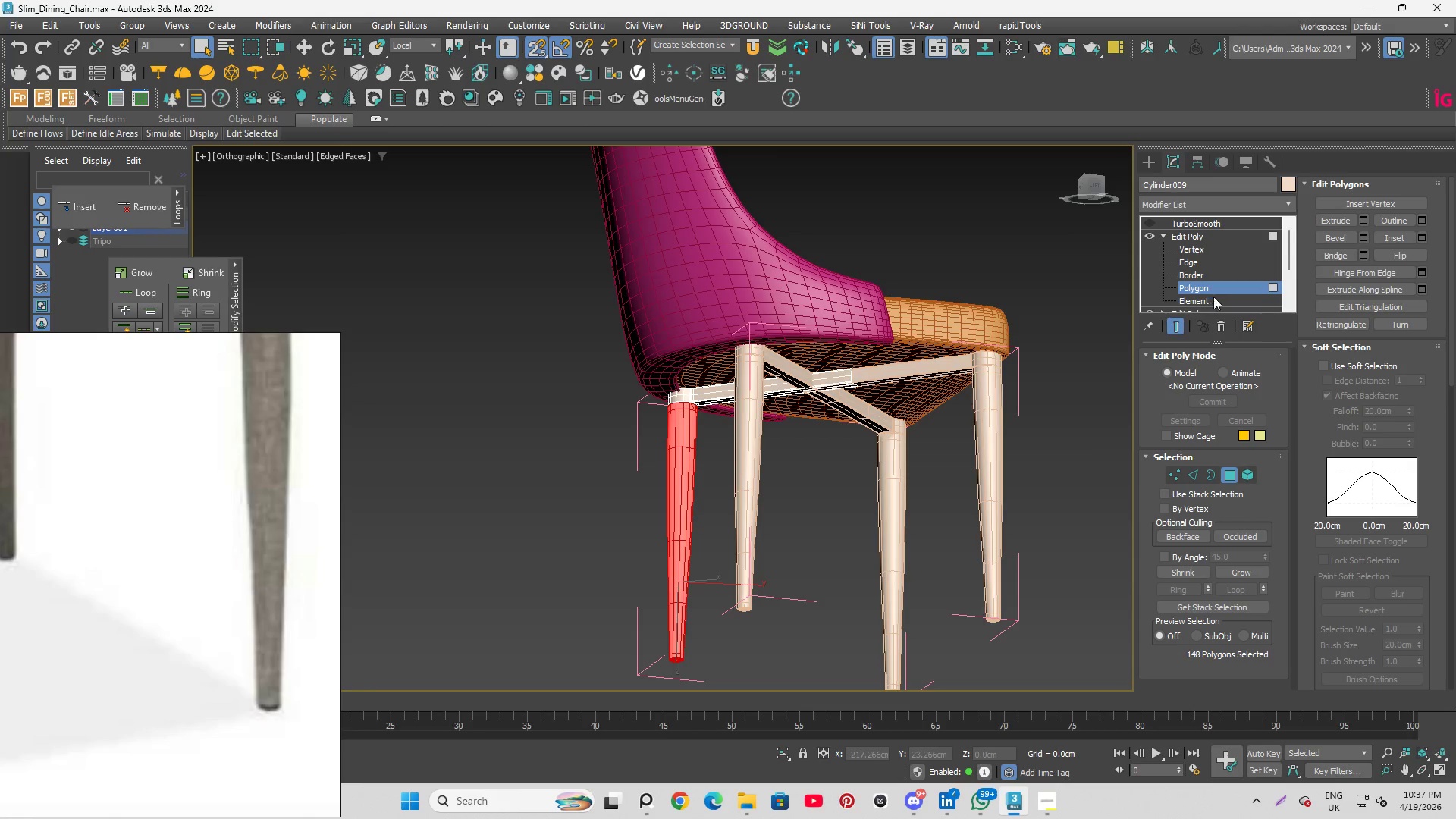 
wait(6.29)
 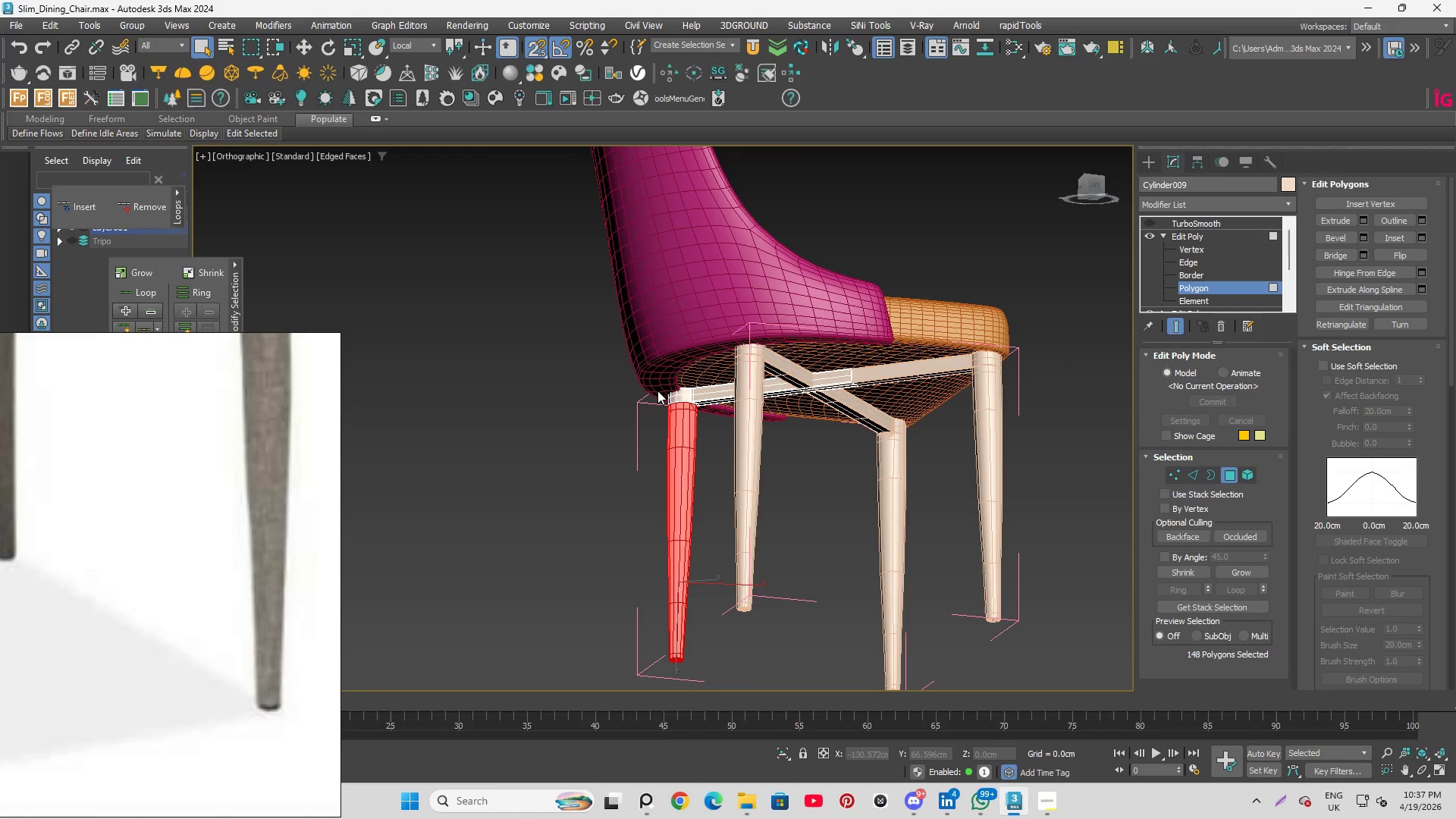 
scroll: coordinate [1163, 282], scroll_direction: down, amount: 1.0
 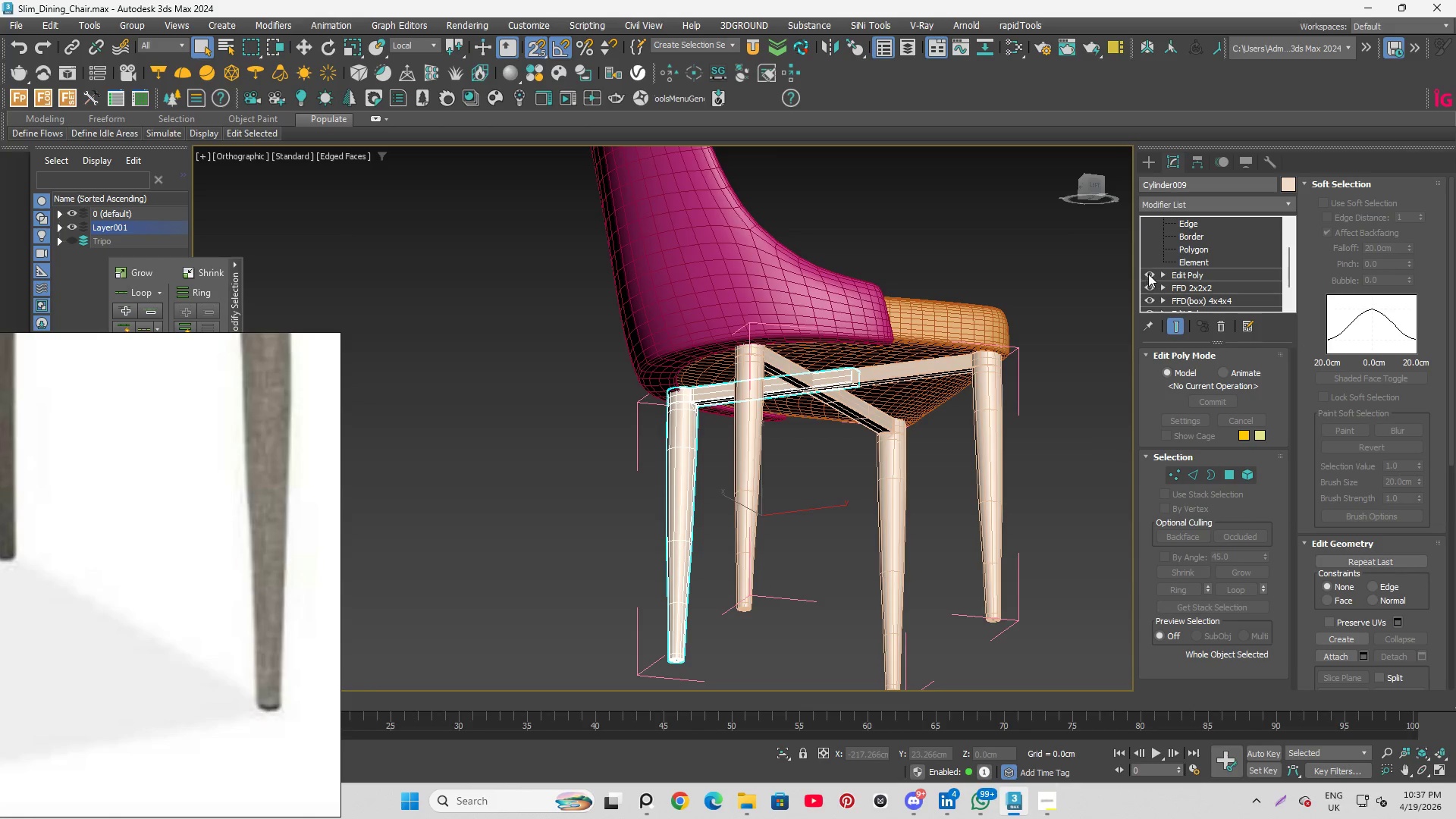 
left_click([1150, 271])
 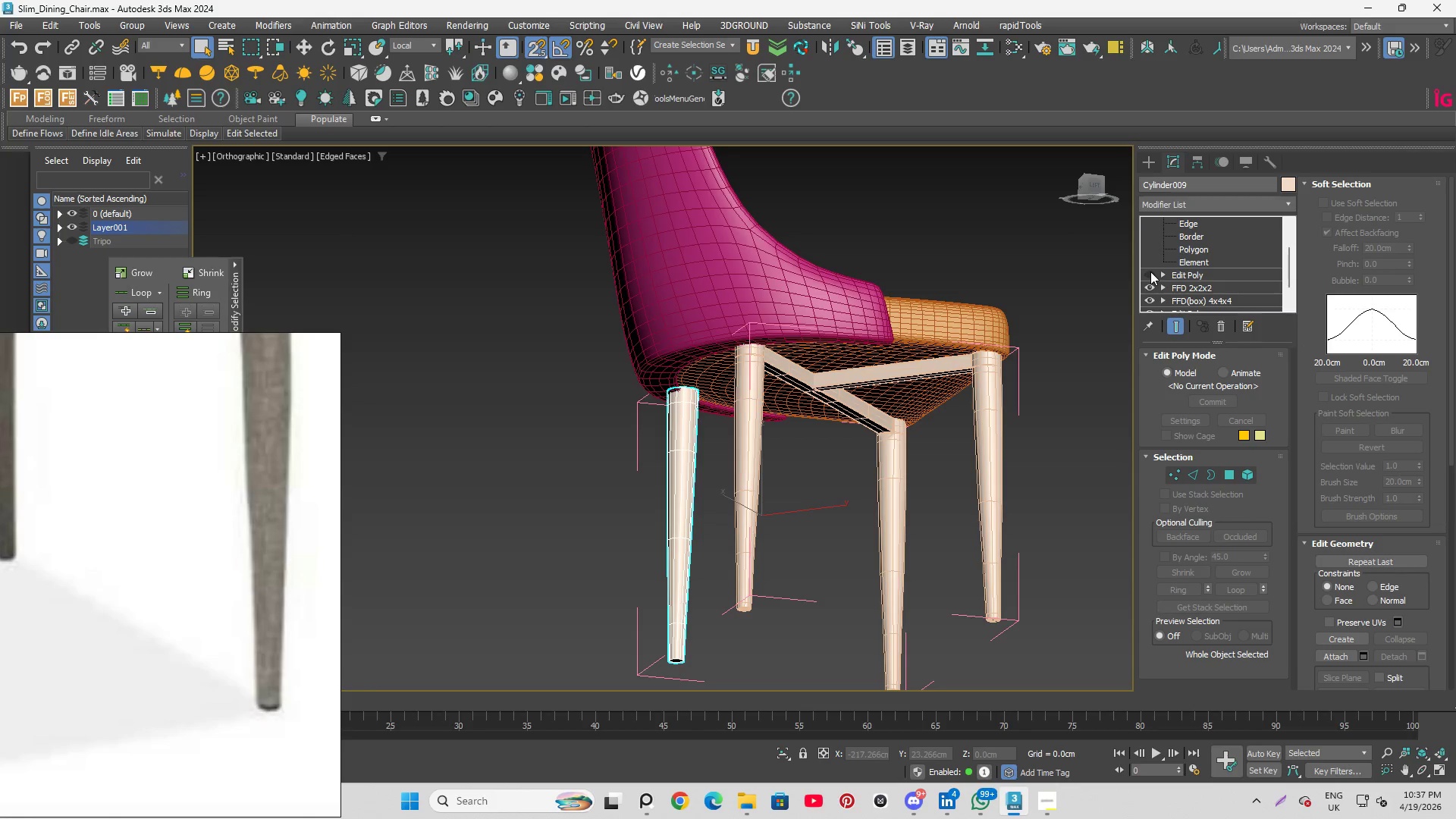 
left_click([1150, 271])
 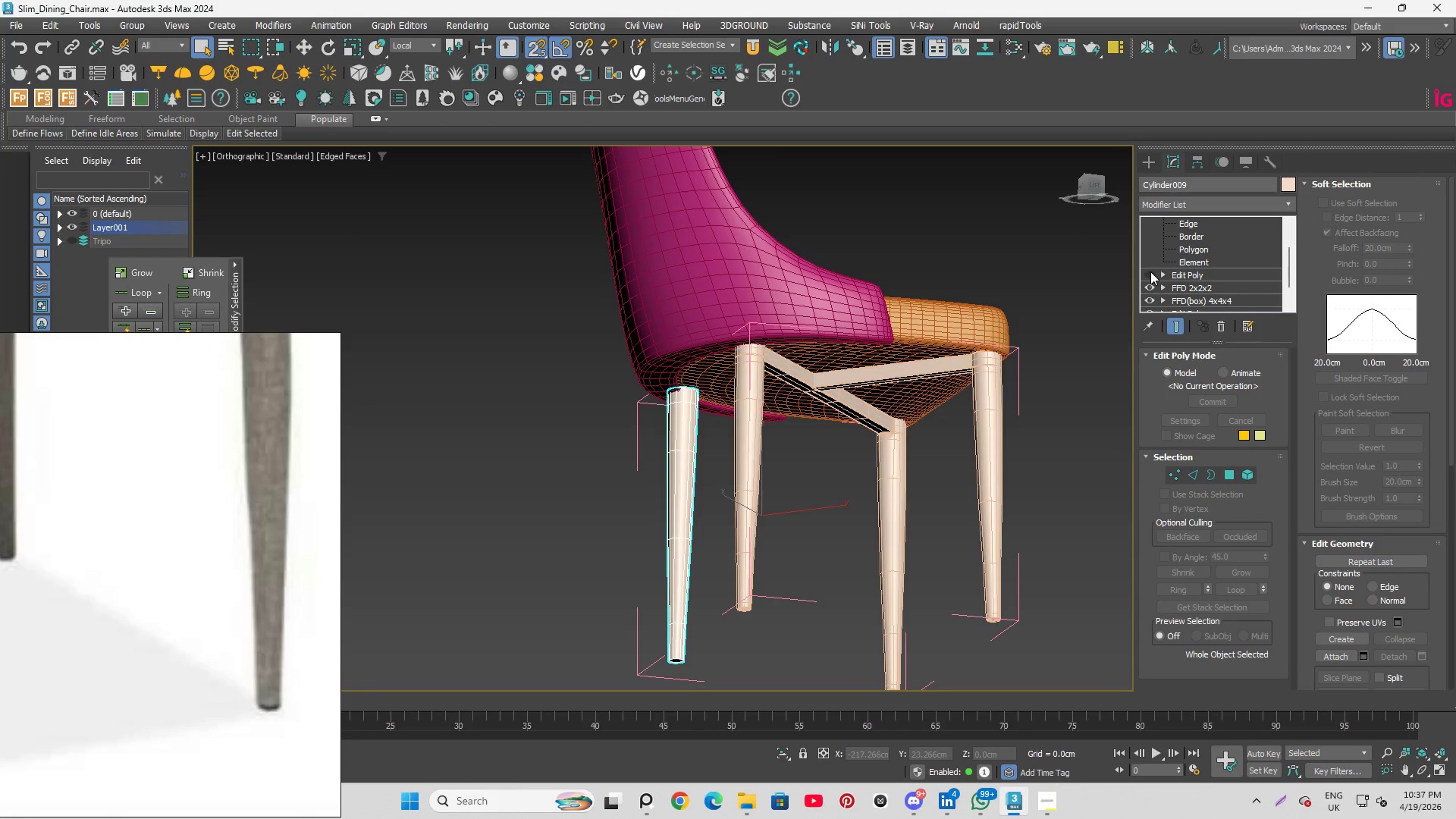 
double_click([1150, 271])
 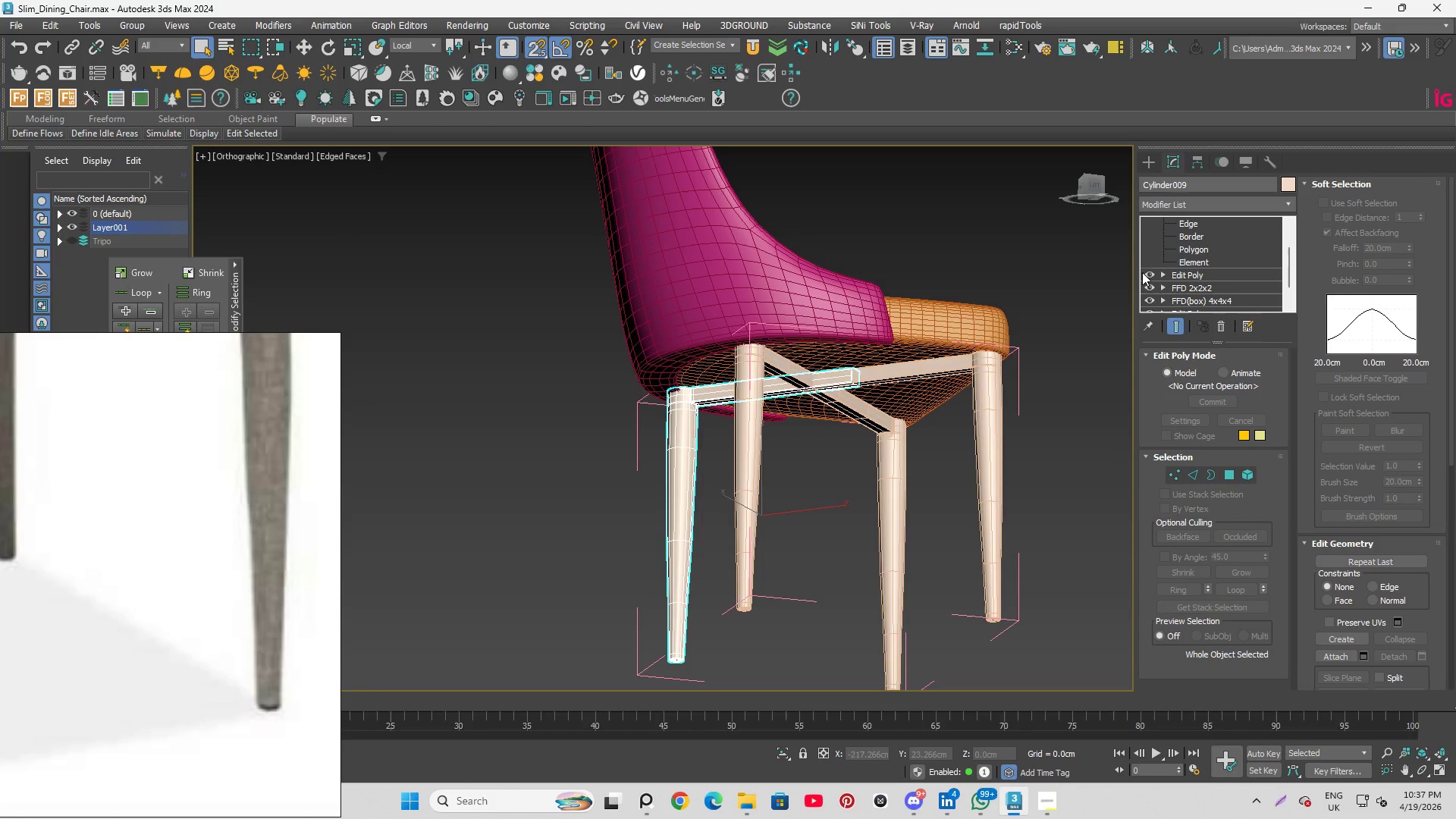 
scroll: coordinate [1194, 249], scroll_direction: up, amount: 4.0
 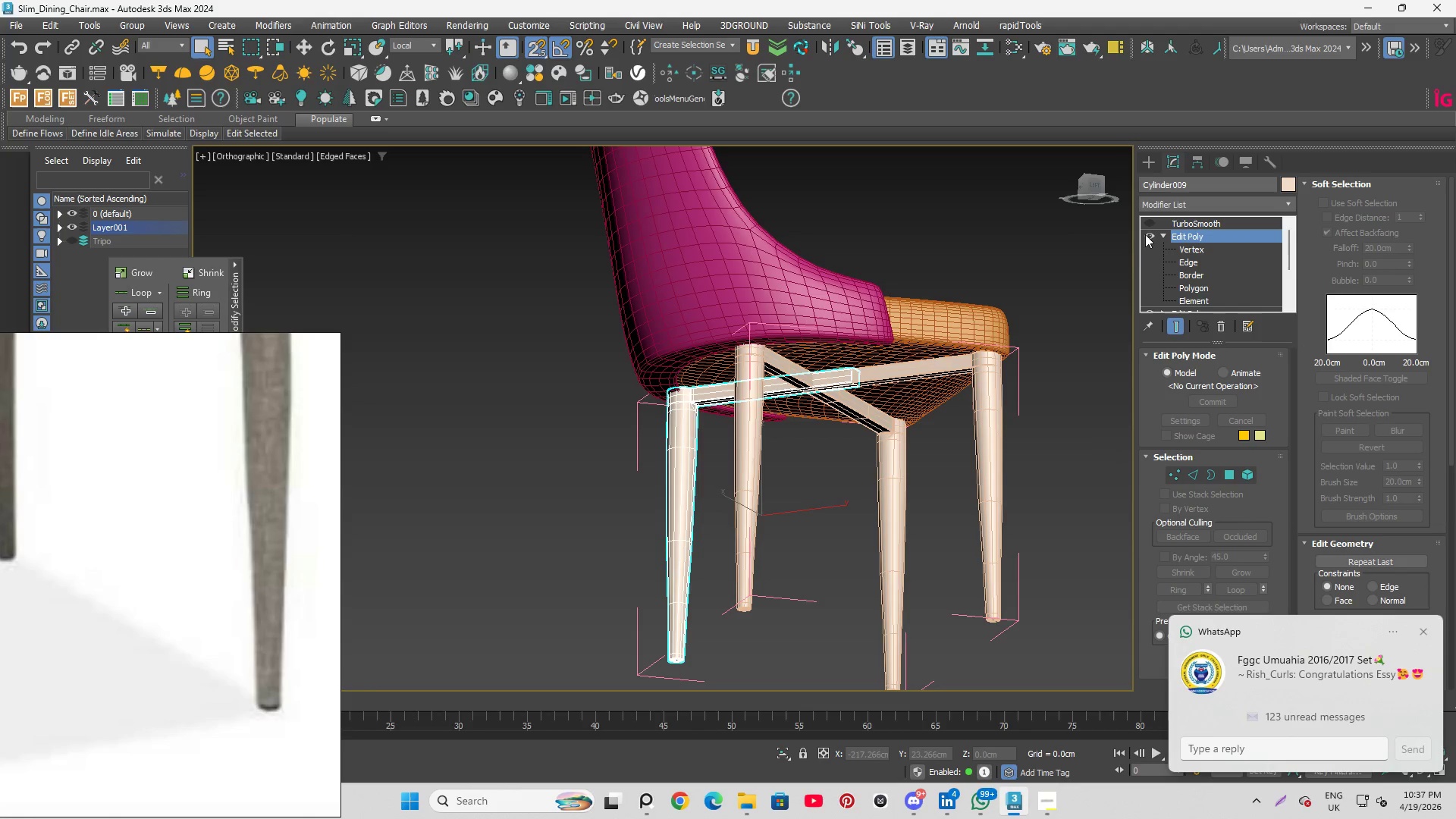 
left_click([1149, 234])
 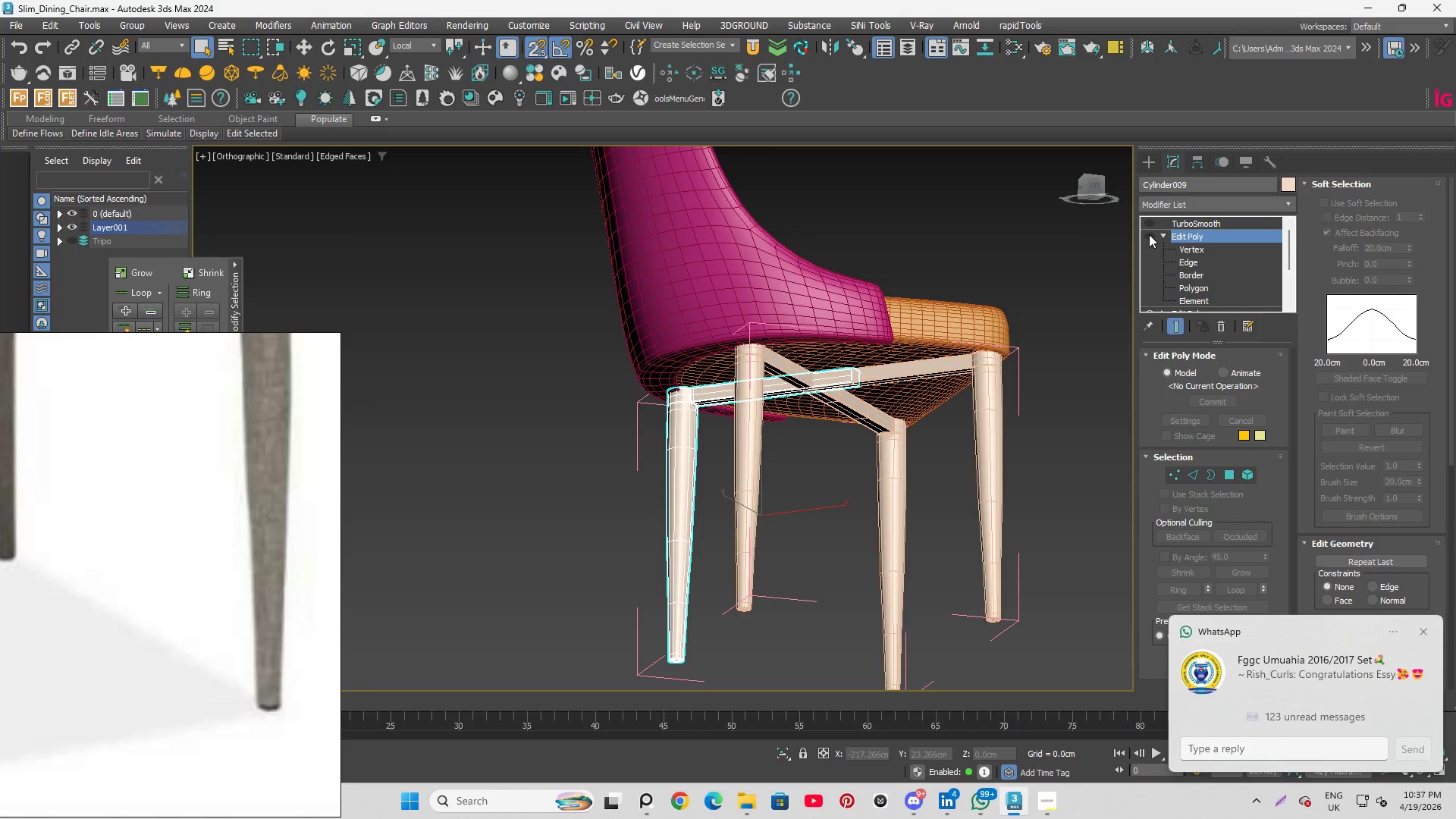 
left_click([1149, 234])
 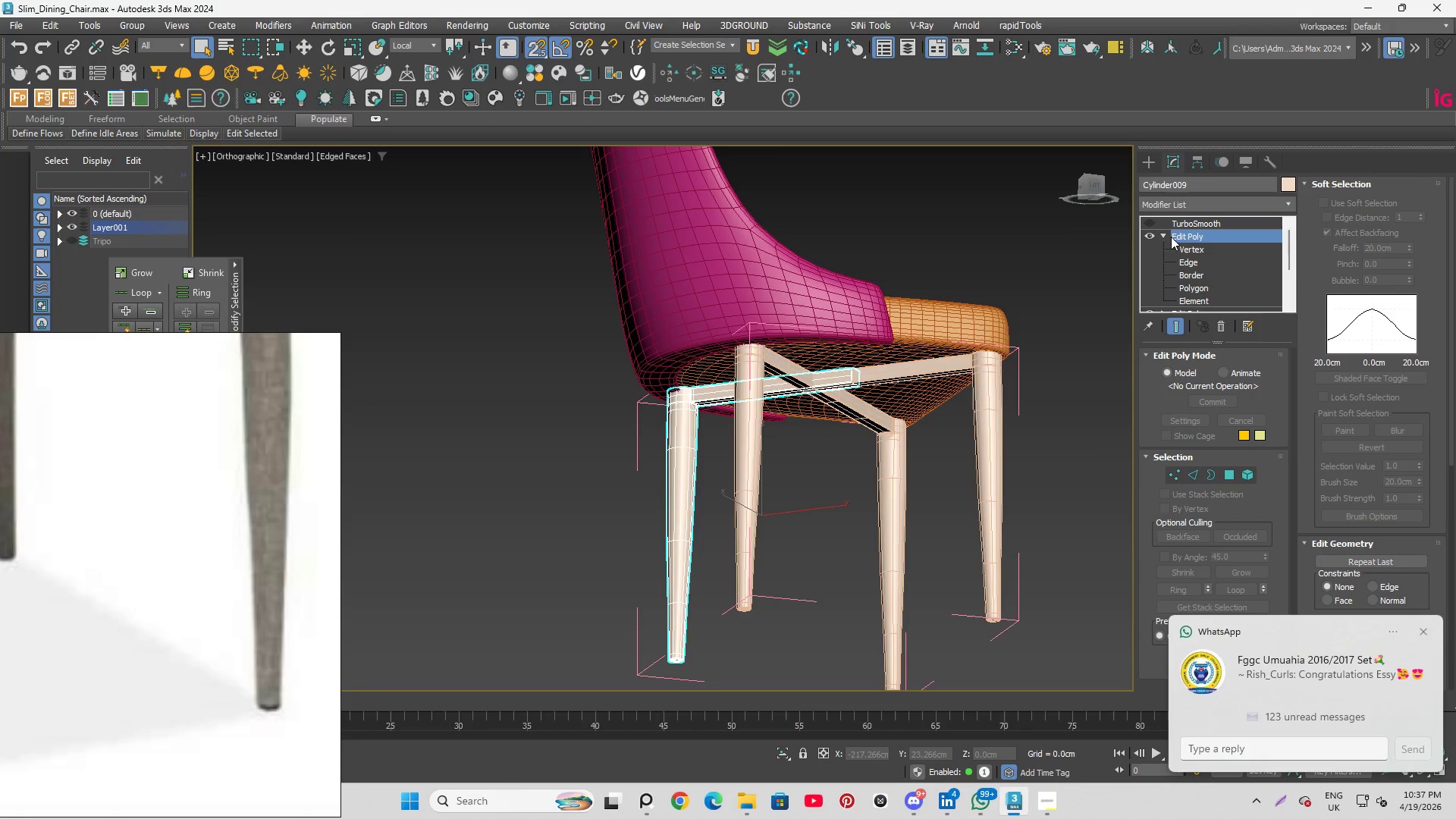 
left_click([1173, 203])
 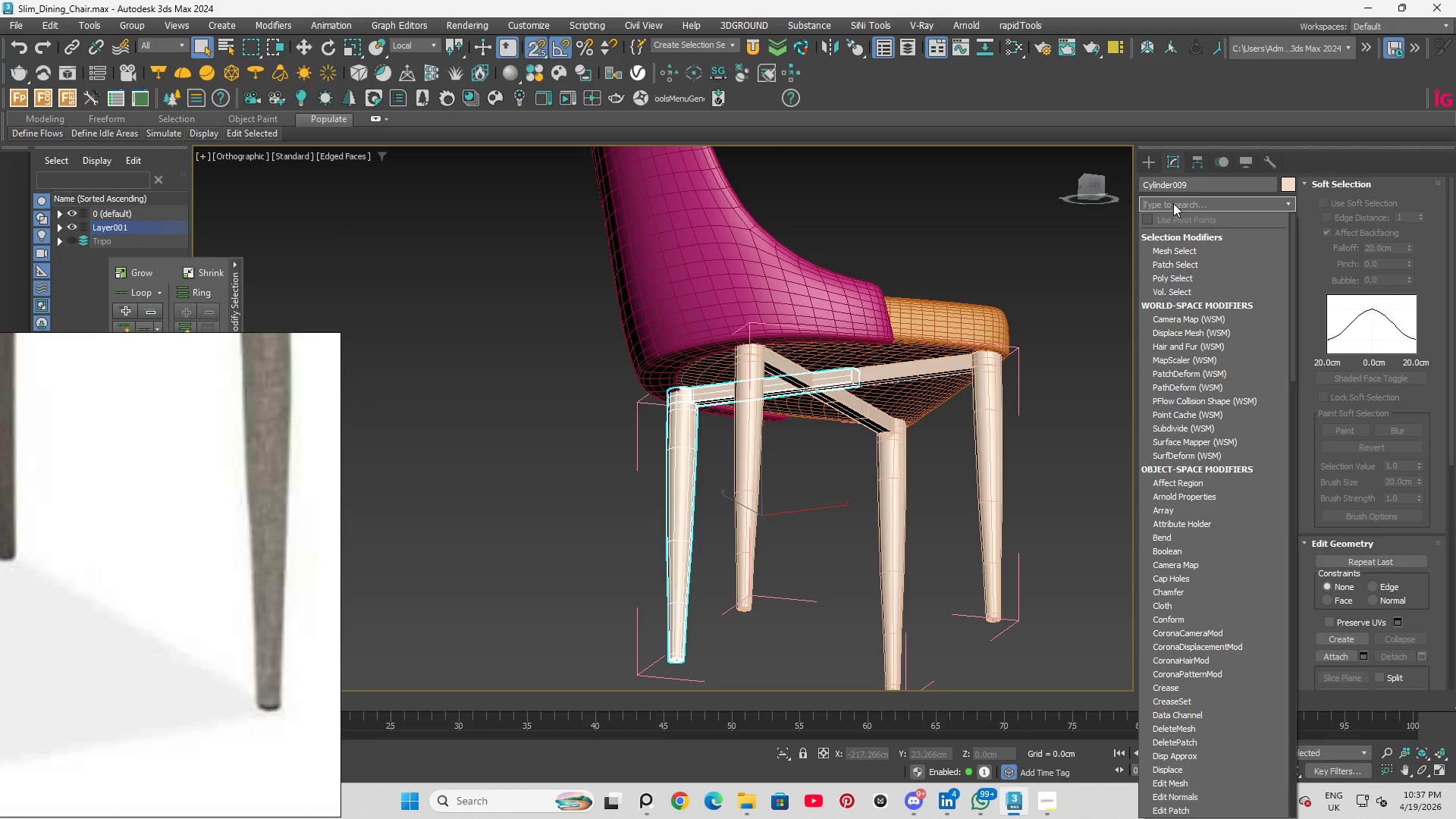 
type(ffd)
 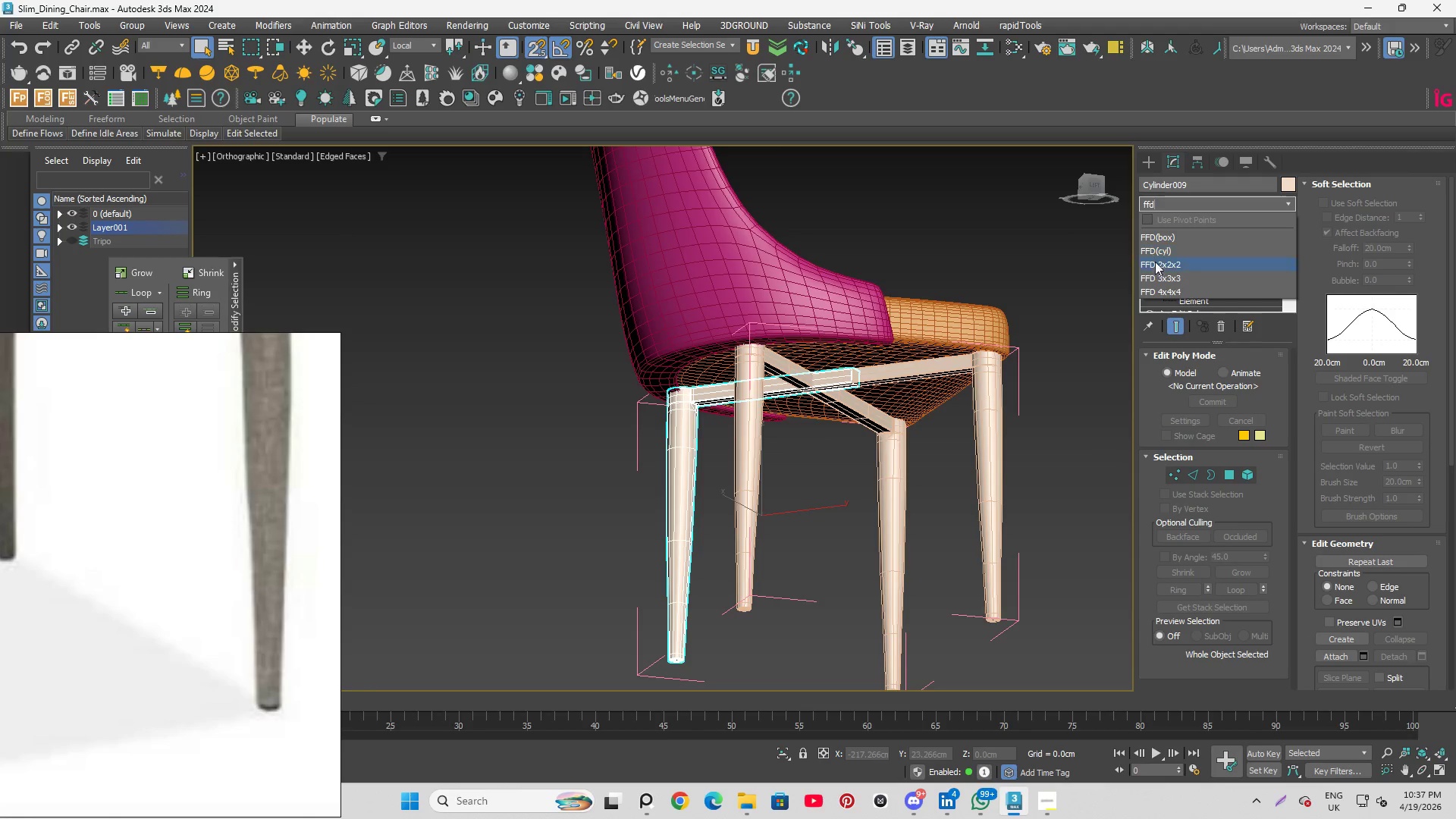 
left_click([1177, 262])
 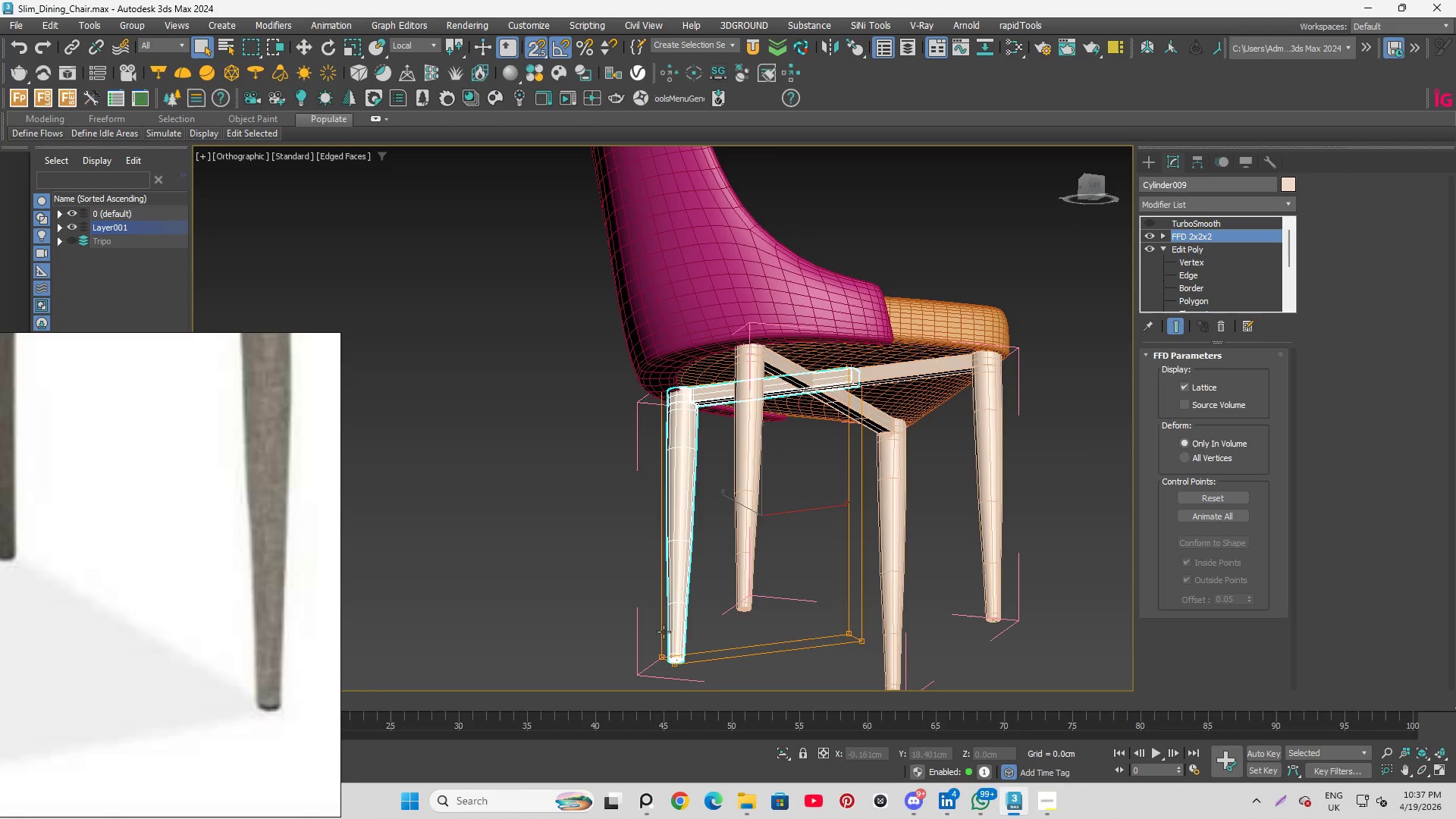 
hold_key(key=AltLeft, duration=0.44)
 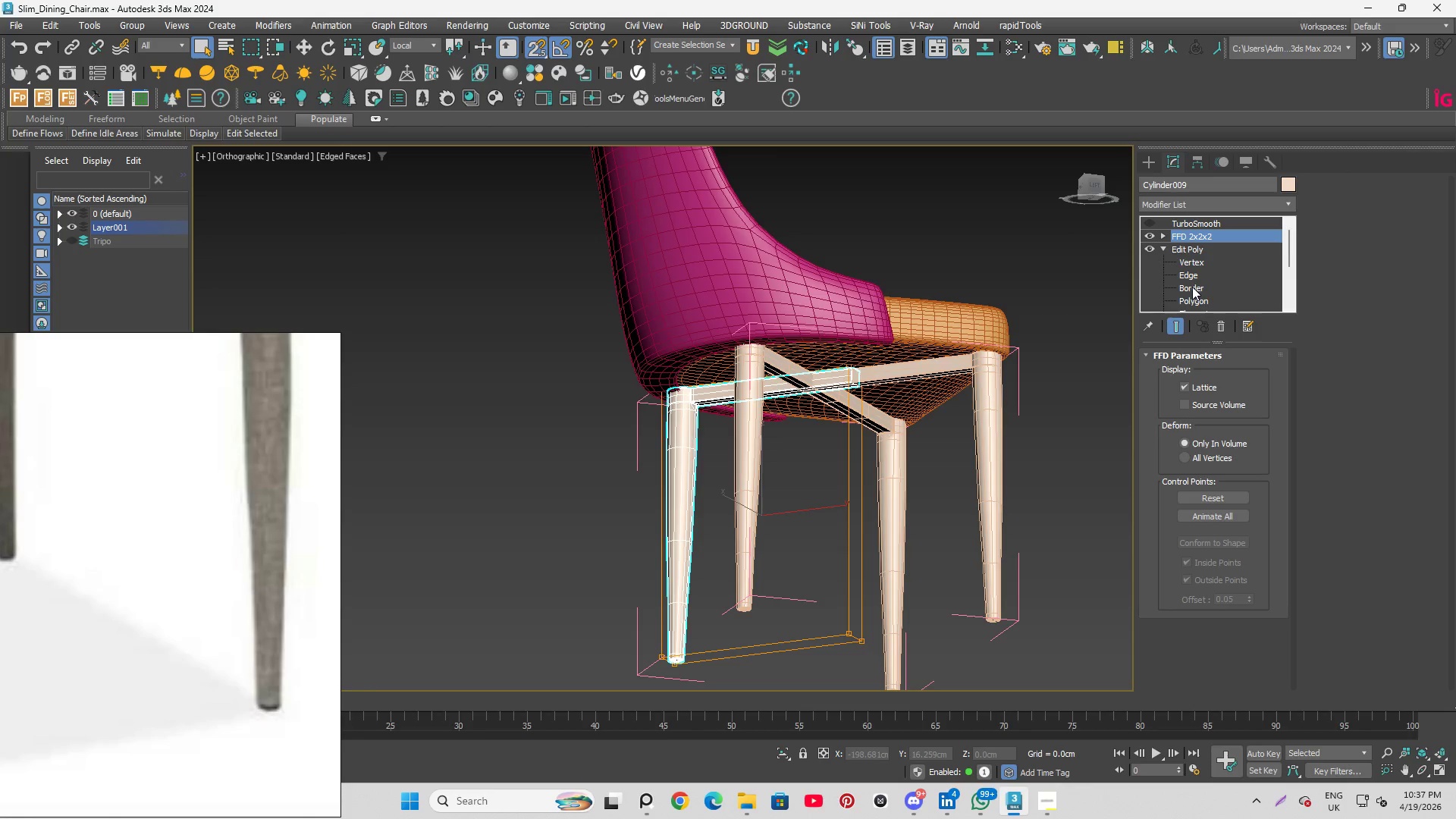 
left_click([1197, 301])
 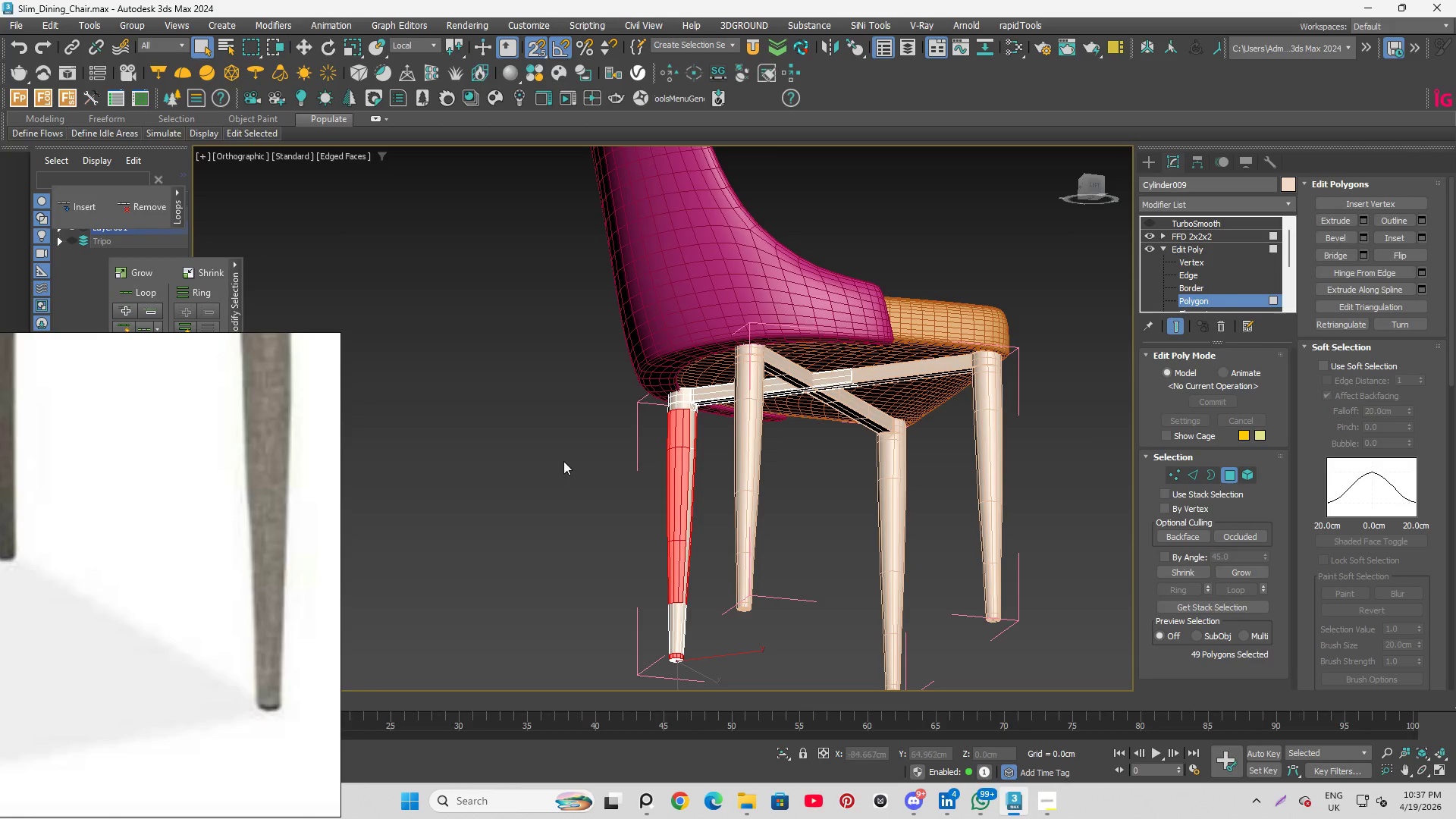 
left_click_drag(start_coordinate=[565, 457], to_coordinate=[752, 735])
 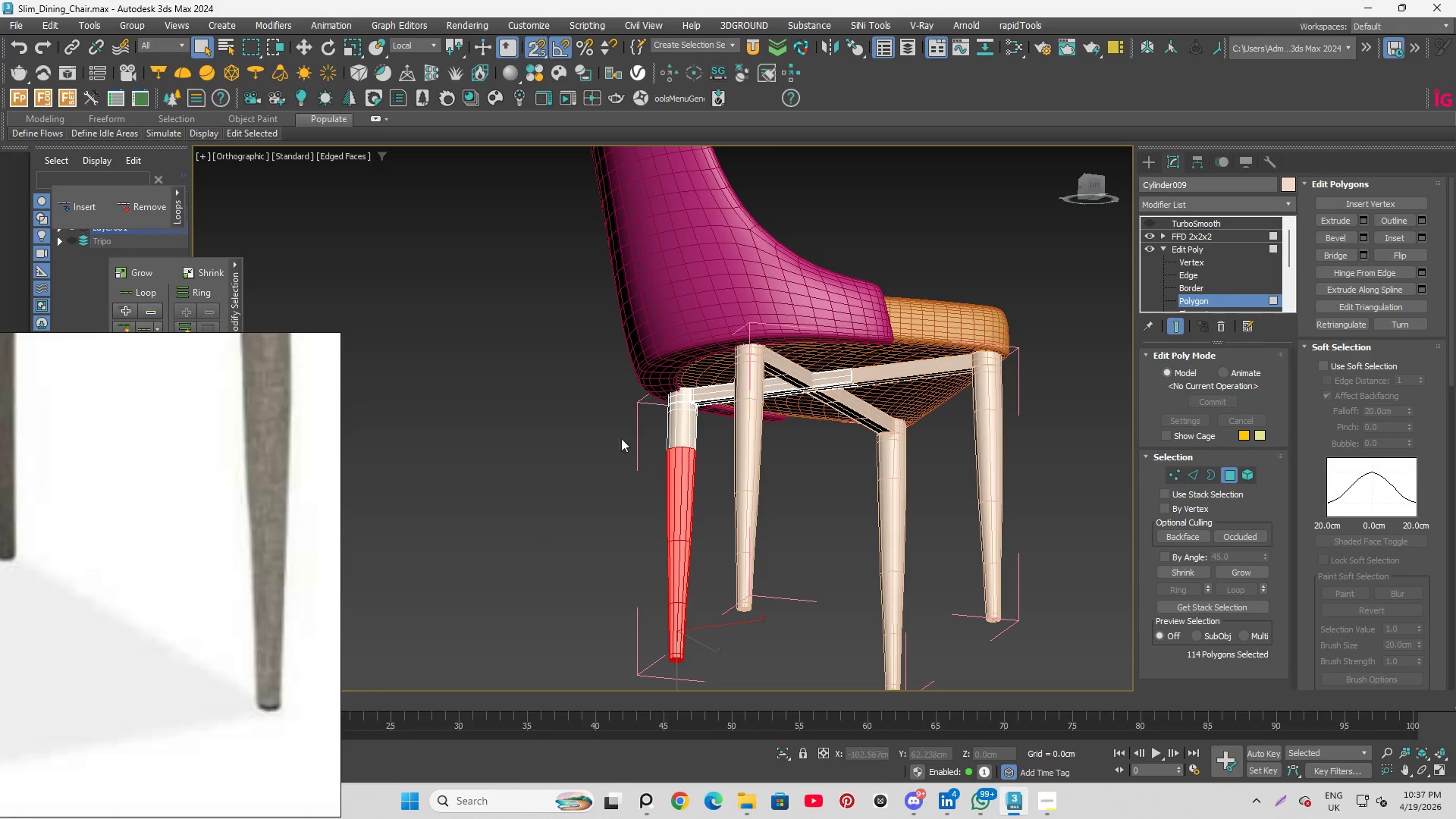 
key(Control+ControlLeft)
 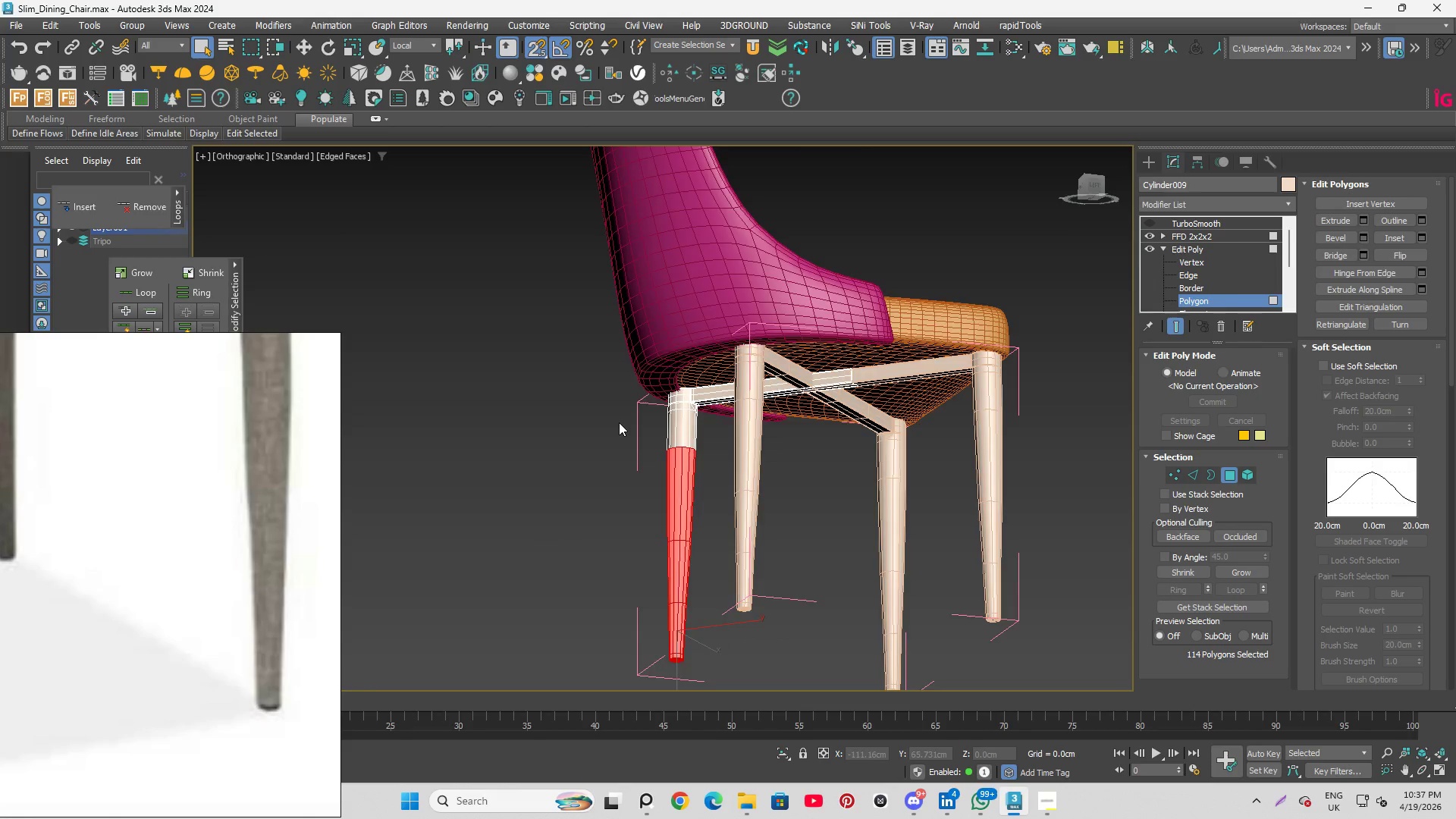 
hold_key(key=ControlLeft, duration=0.75)
 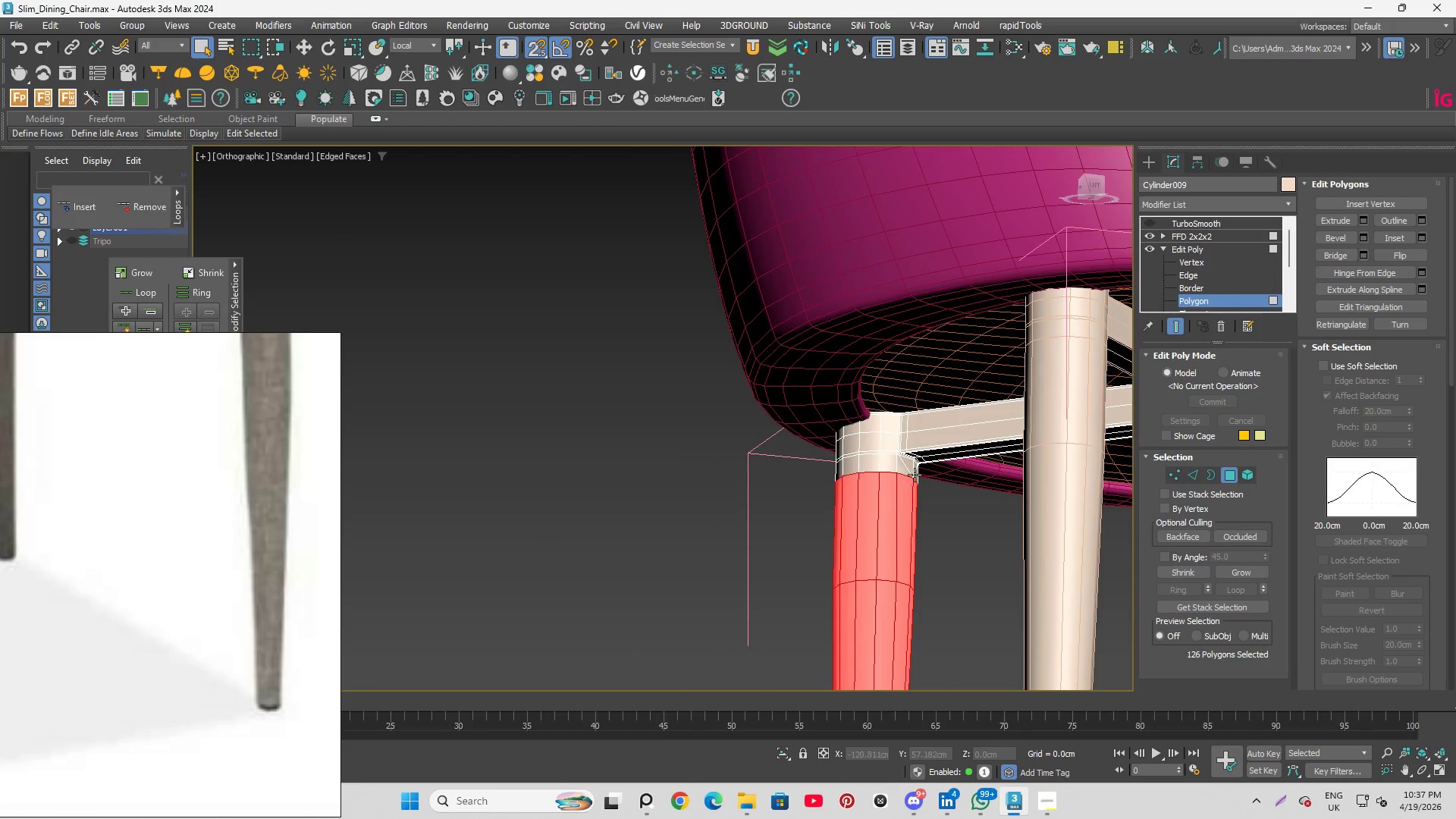 
scroll: coordinate [632, 427], scroll_direction: up, amount: 1.0
 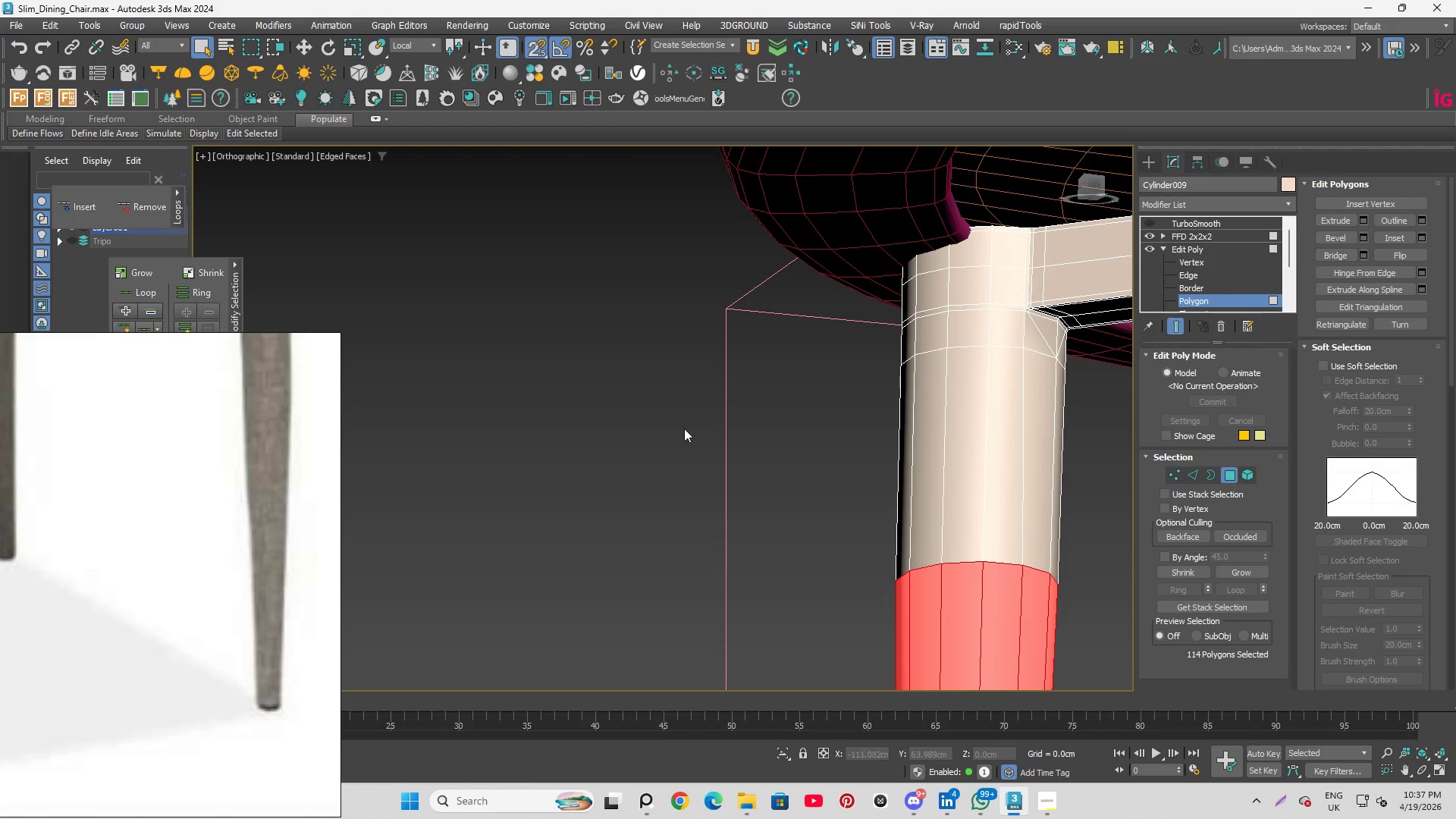 
left_click_drag(start_coordinate=[716, 436], to_coordinate=[1086, 651])
 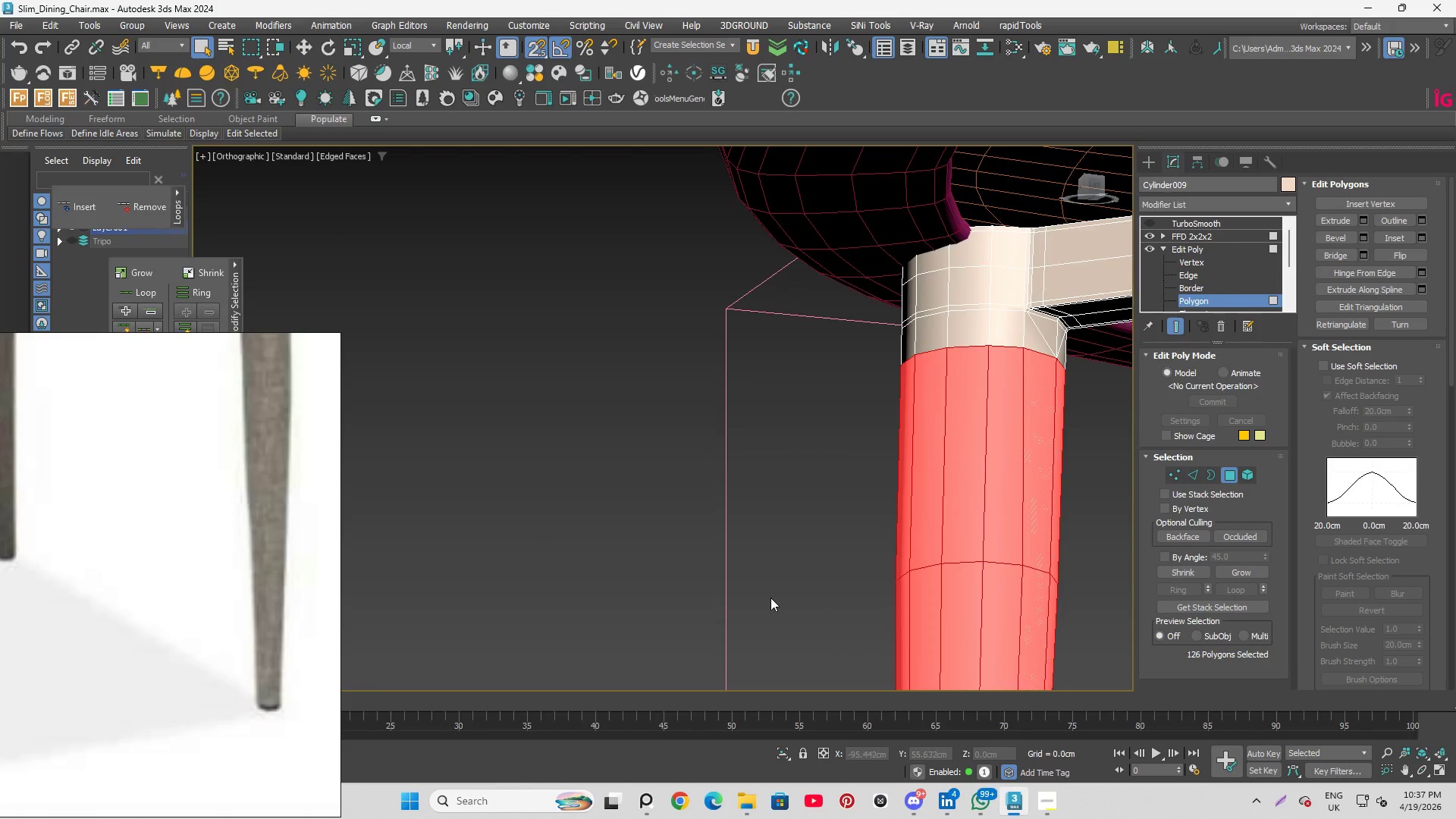 
hold_key(key=ControlLeft, duration=4.05)
 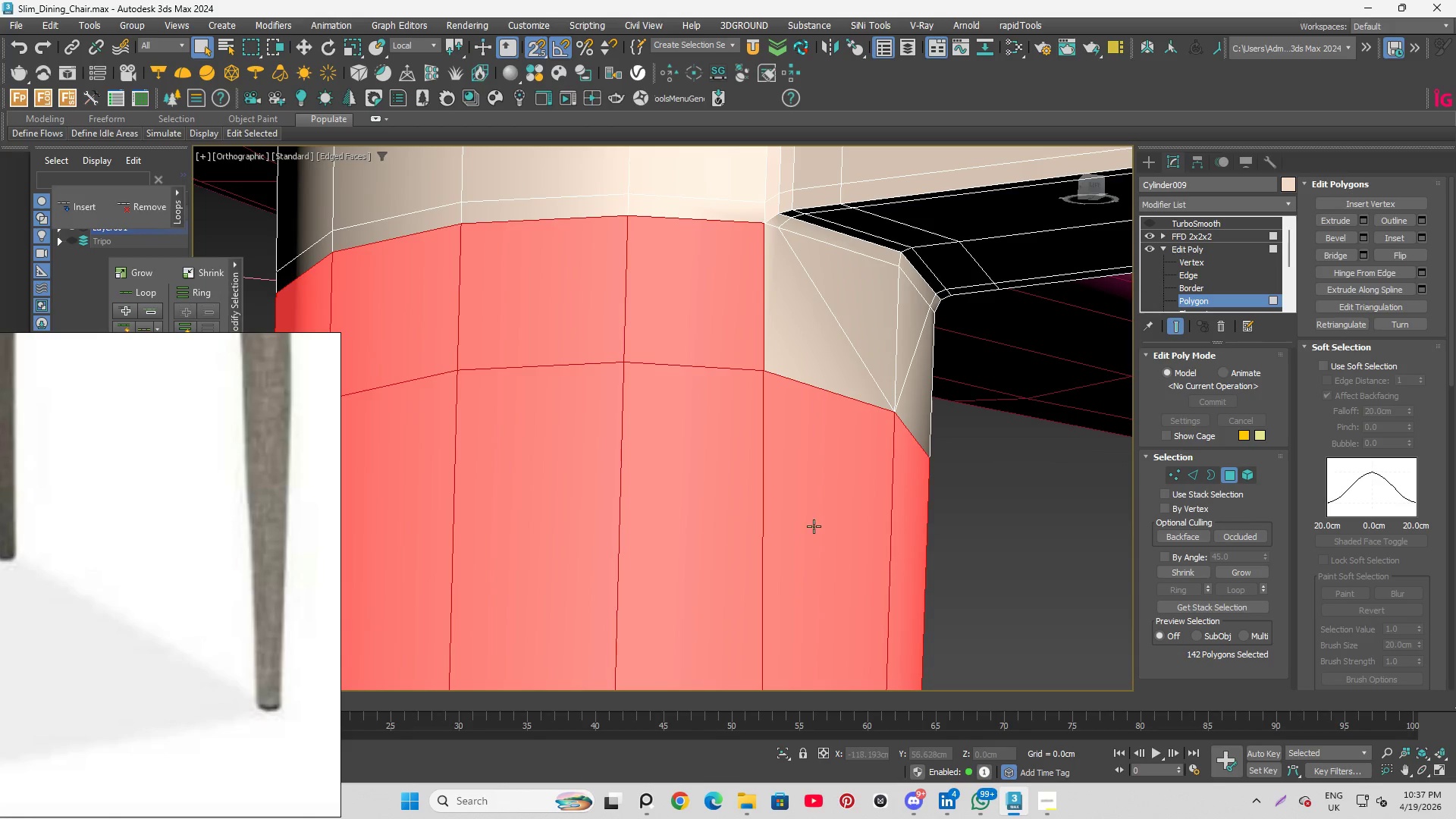 
scroll: coordinate [916, 472], scroll_direction: up, amount: 2.0
 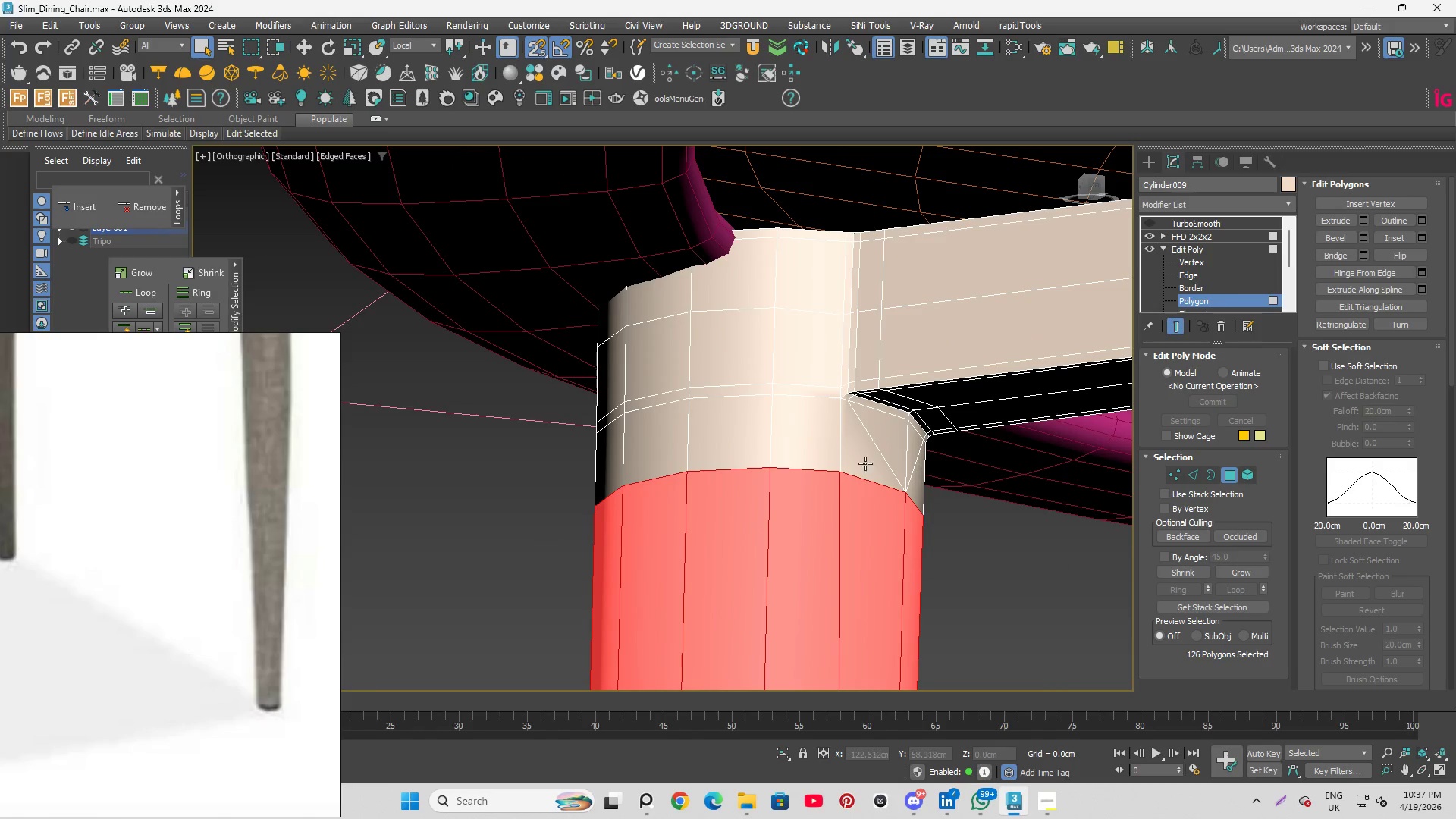 
left_click_drag(start_coordinate=[548, 435], to_coordinate=[783, 706])
 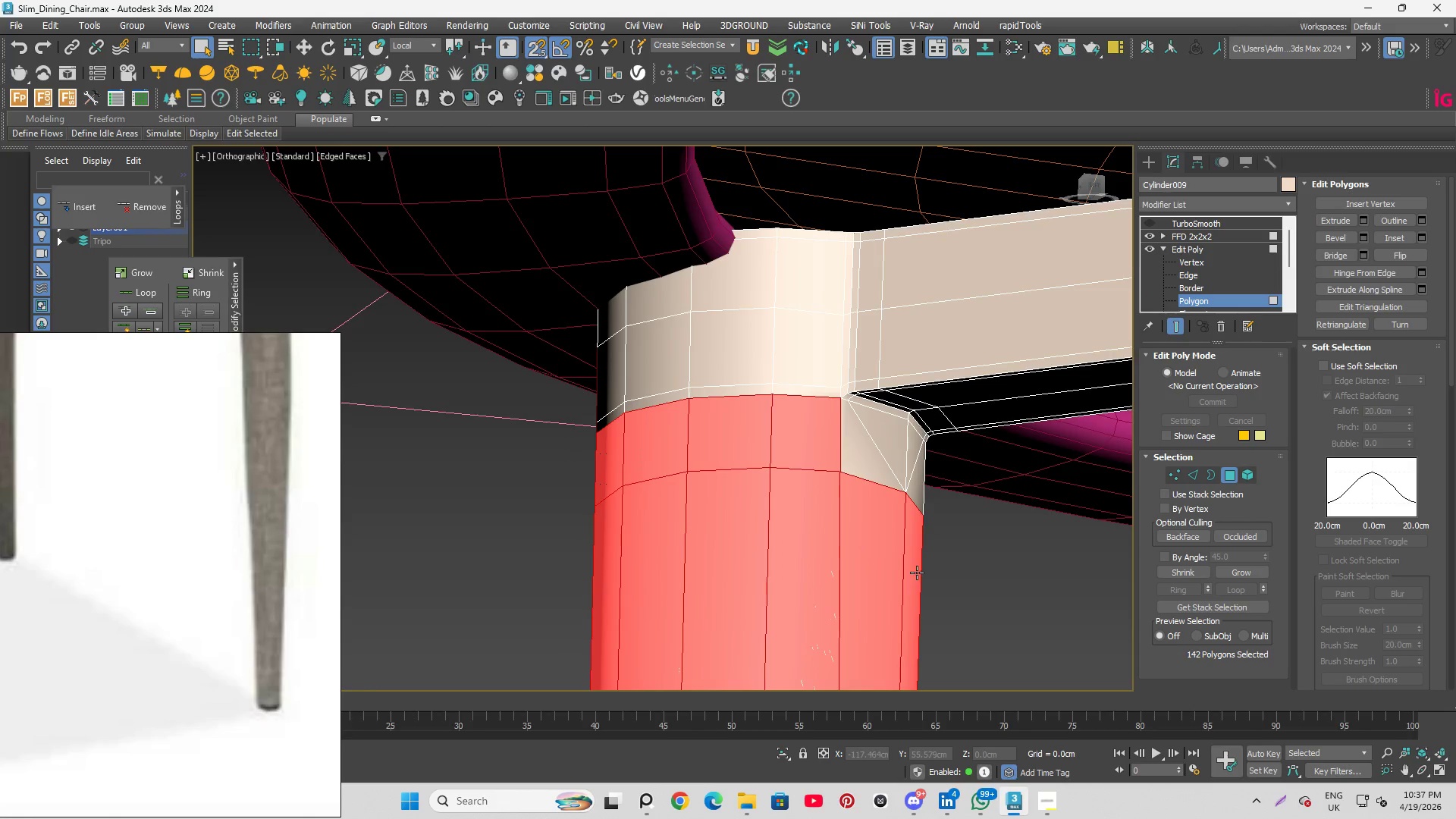 
hold_key(key=ControlLeft, duration=1.2)
 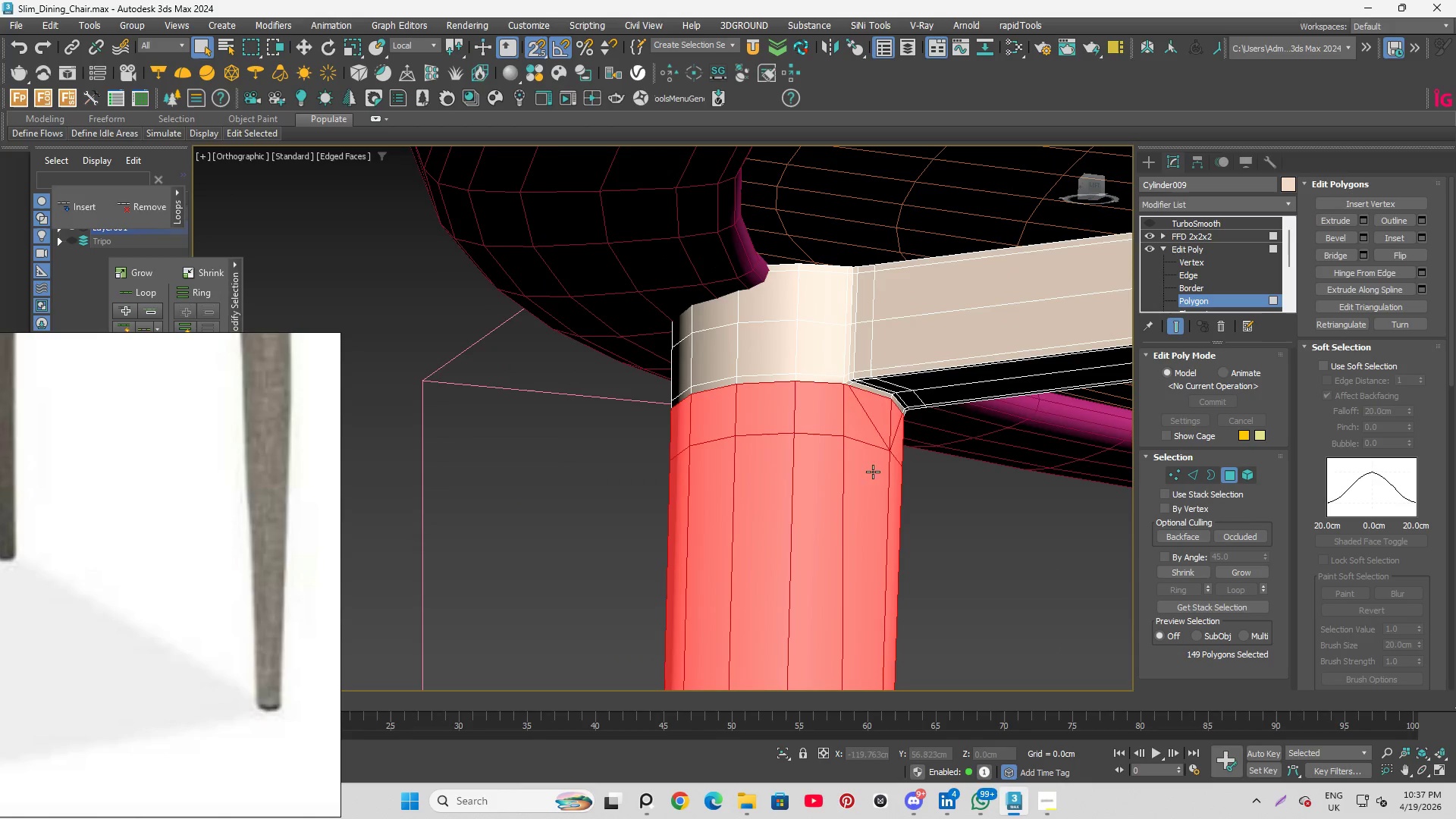 
scroll: coordinate [917, 573], scroll_direction: up, amount: 2.0
 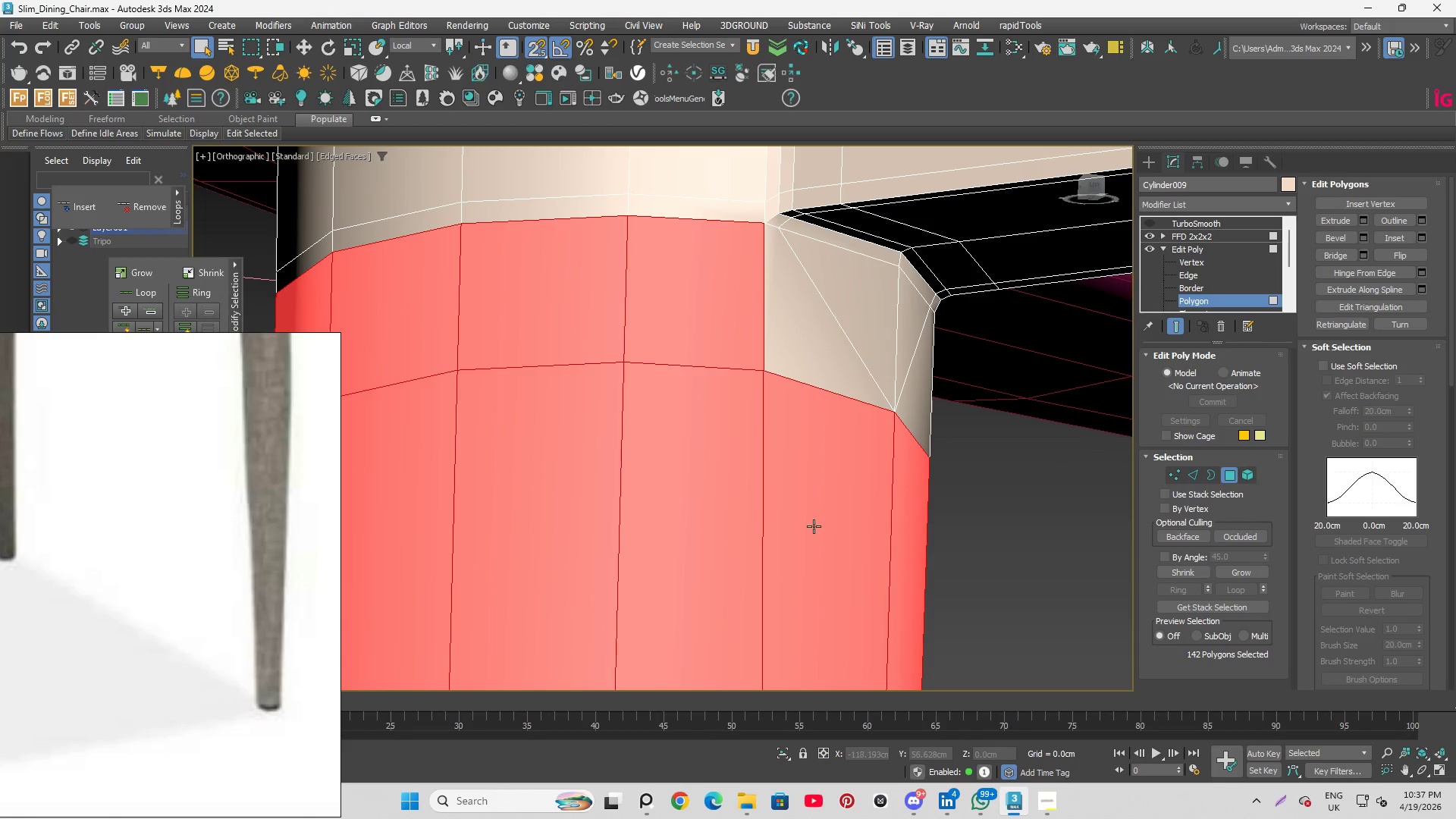 
left_click_drag(start_coordinate=[541, 375], to_coordinate=[1058, 686])
 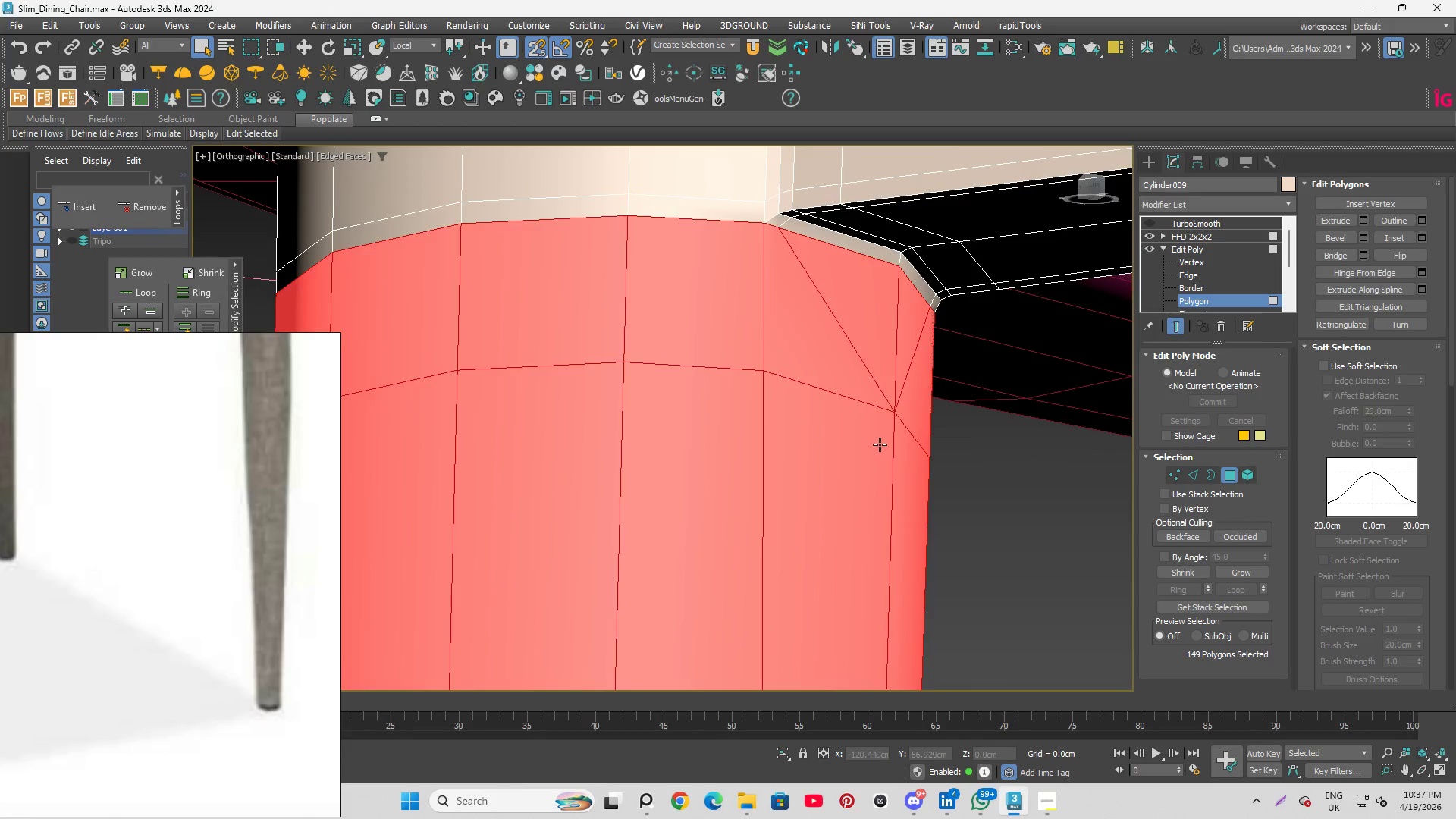 
scroll: coordinate [889, 478], scroll_direction: down, amount: 3.0
 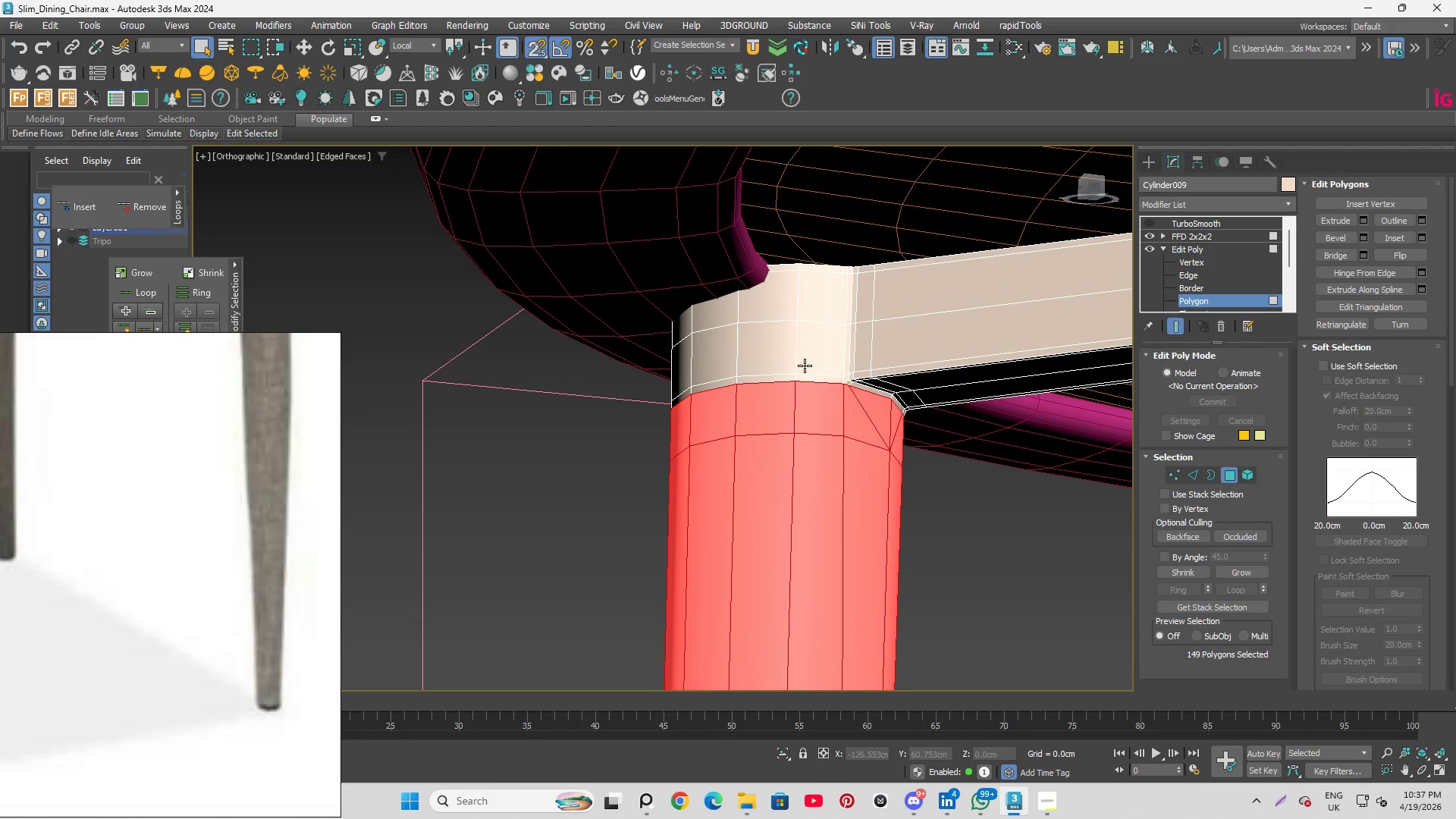 
key(Alt+Q)
 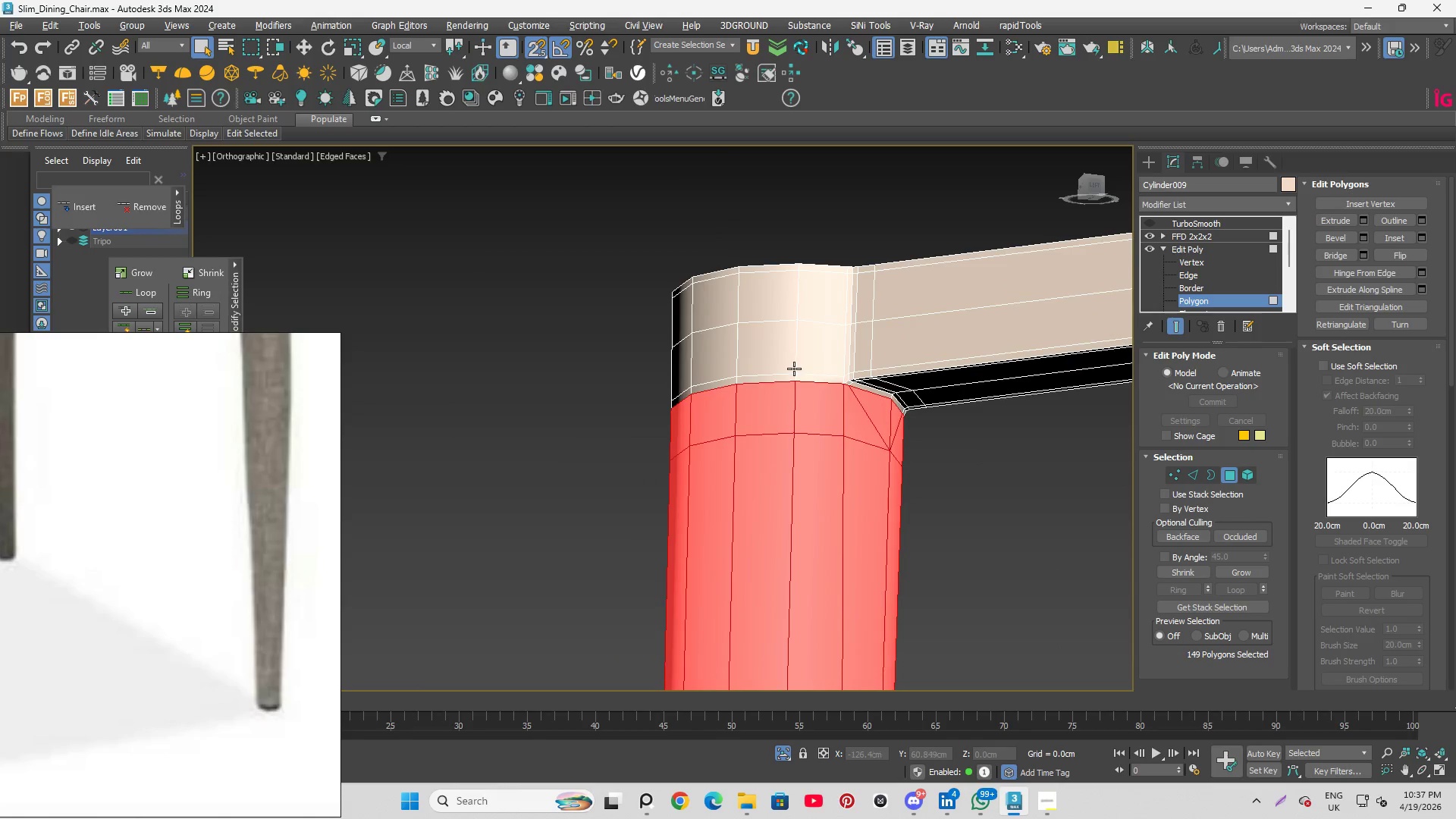 
hold_key(key=AltLeft, duration=1.44)
 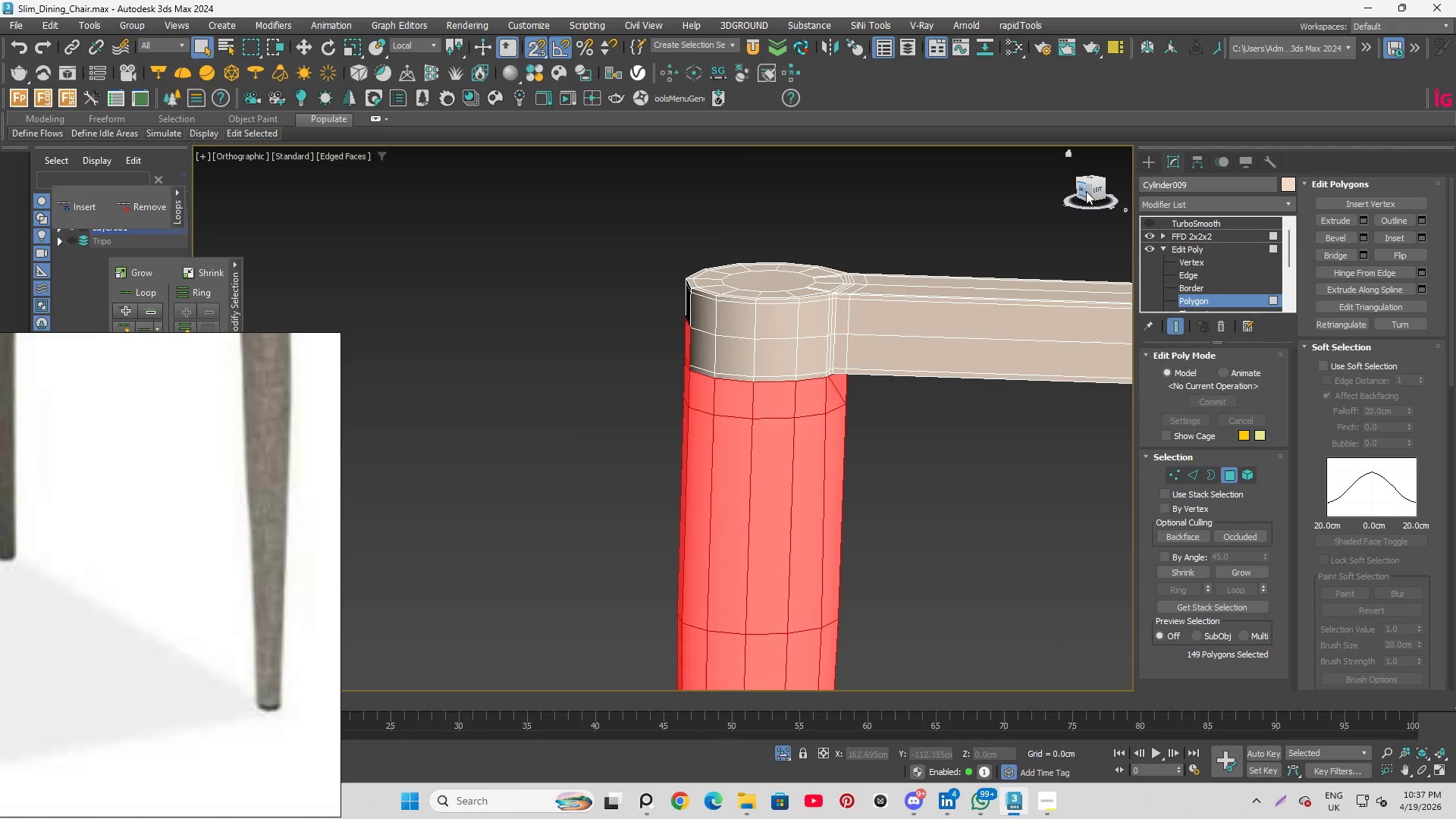 
scroll: coordinate [790, 372], scroll_direction: down, amount: 1.0
 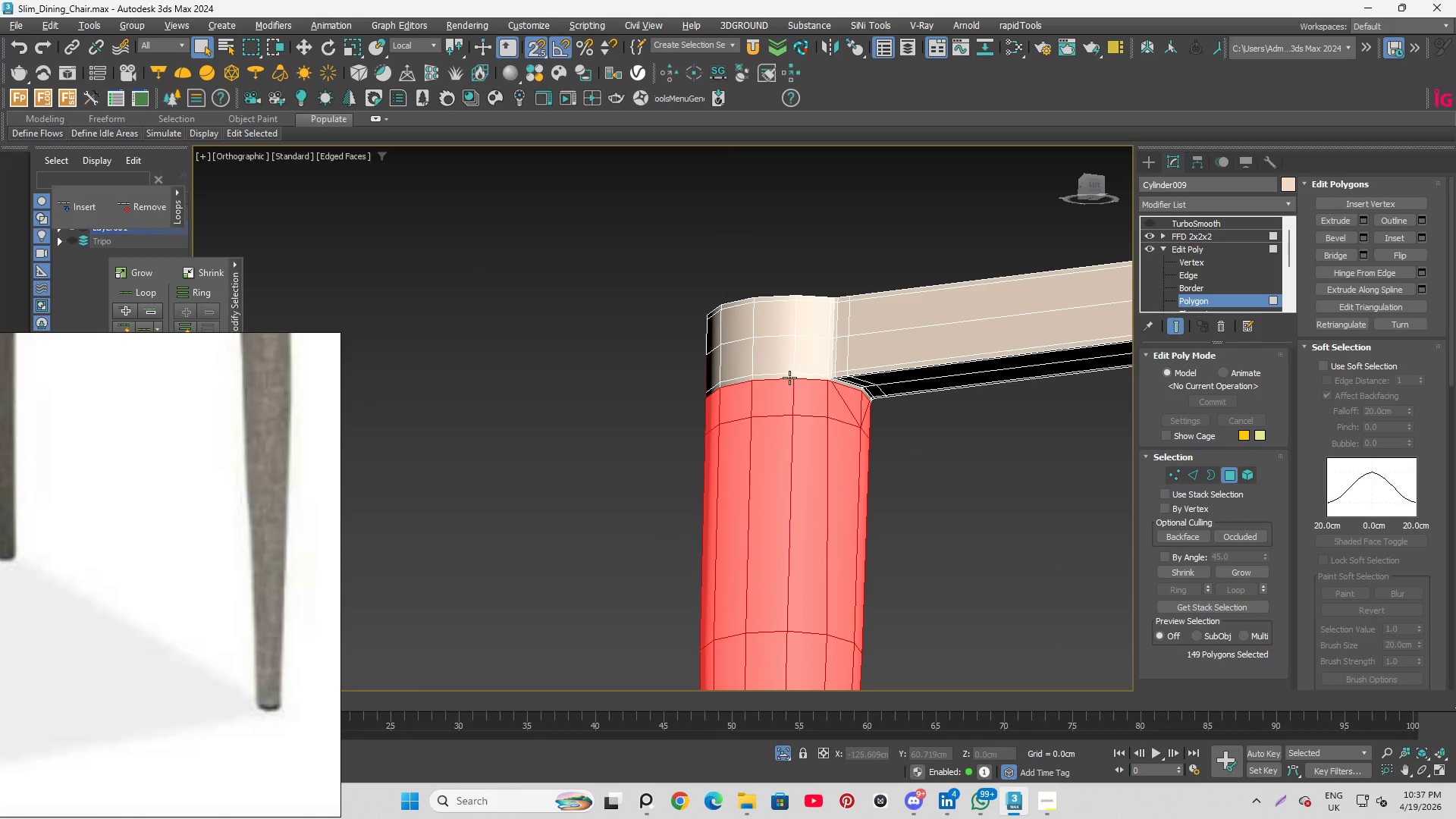 
left_click([1088, 191])
 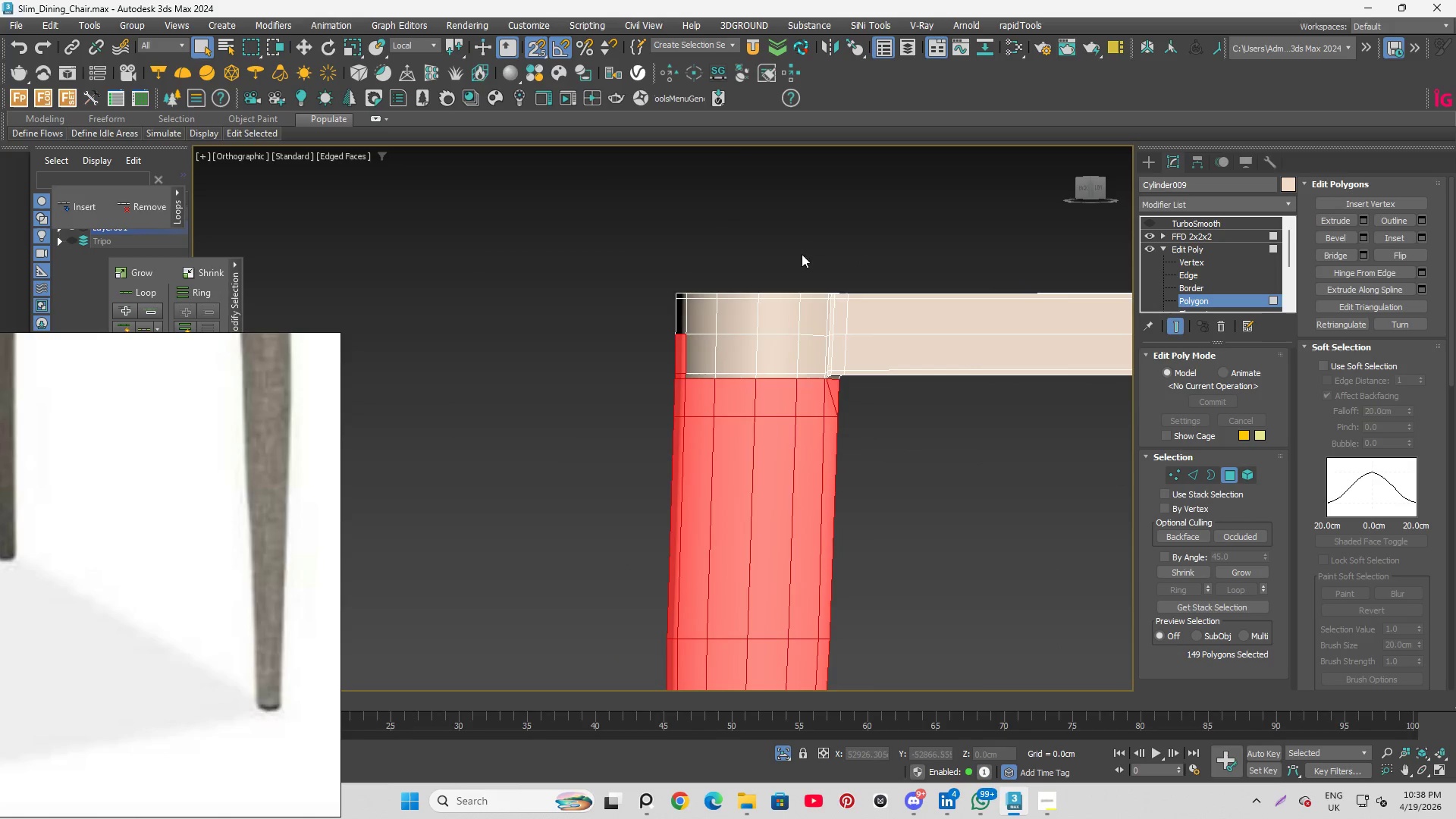 
hold_key(key=ControlLeft, duration=1.19)
left_click_drag(start_coordinate=[558, 237], to_coordinate=[894, 560])
 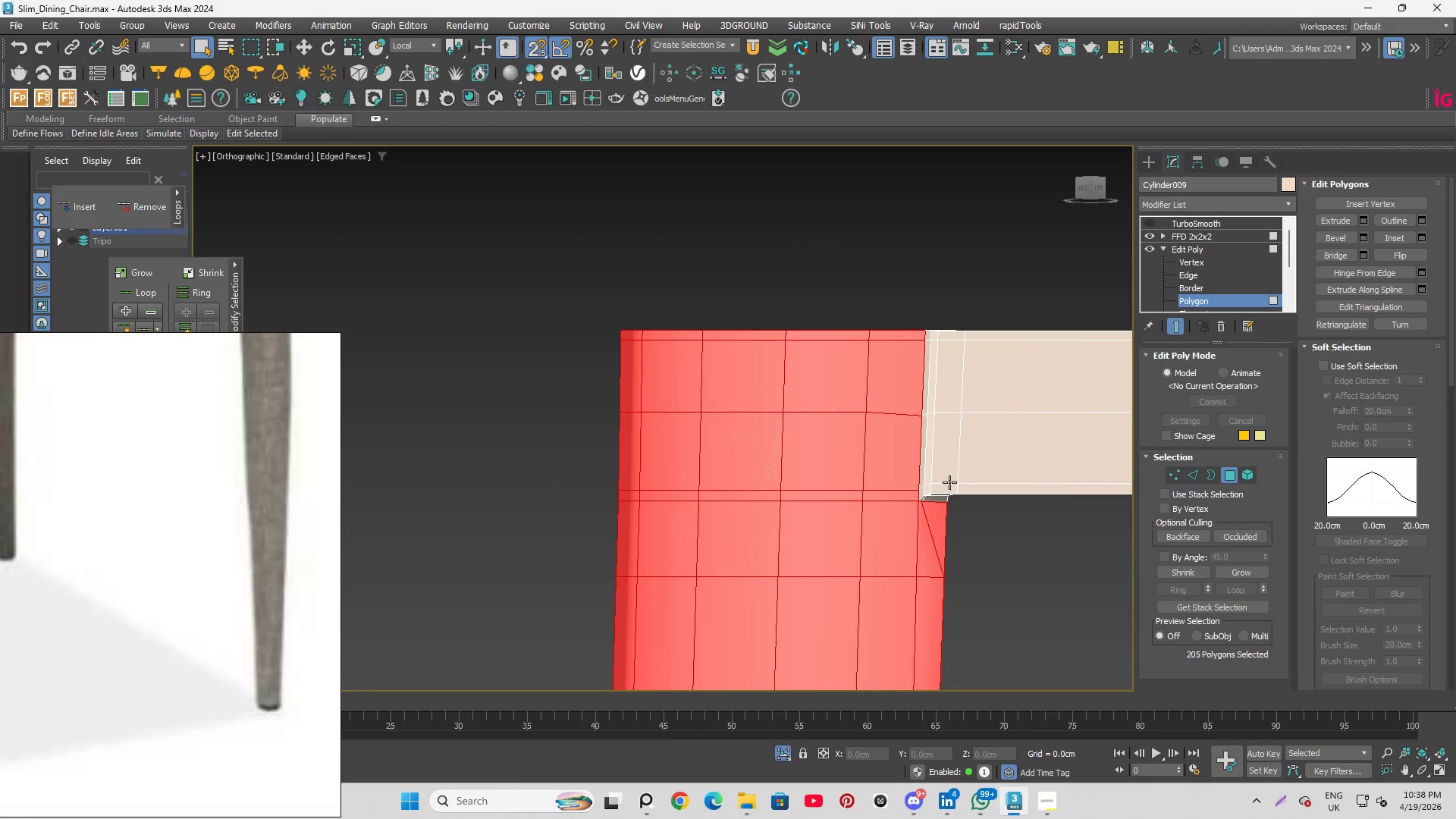 
scroll: coordinate [729, 258], scroll_direction: up, amount: 2.0
 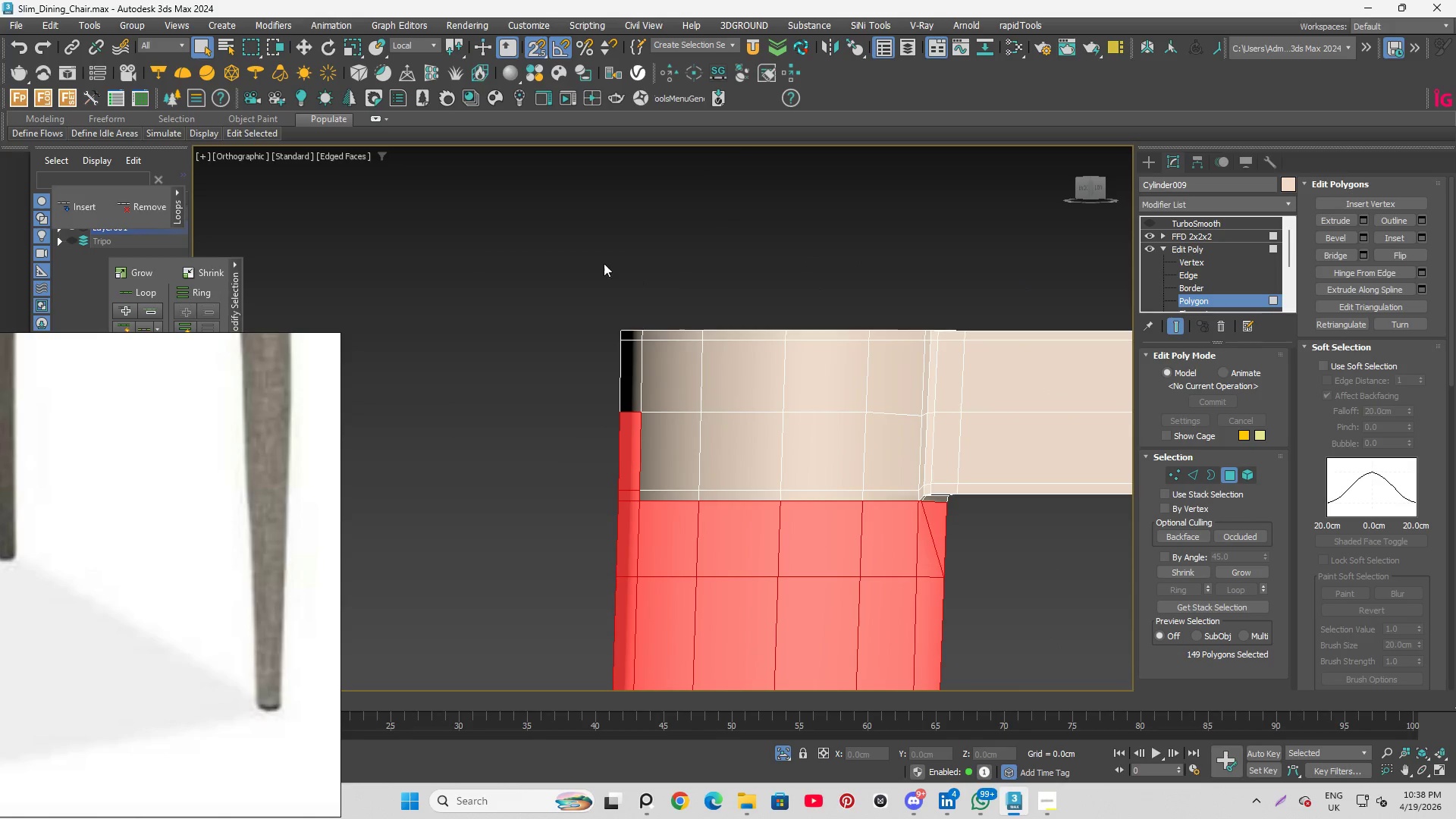 
hold_key(key=AltLeft, duration=1.0)
 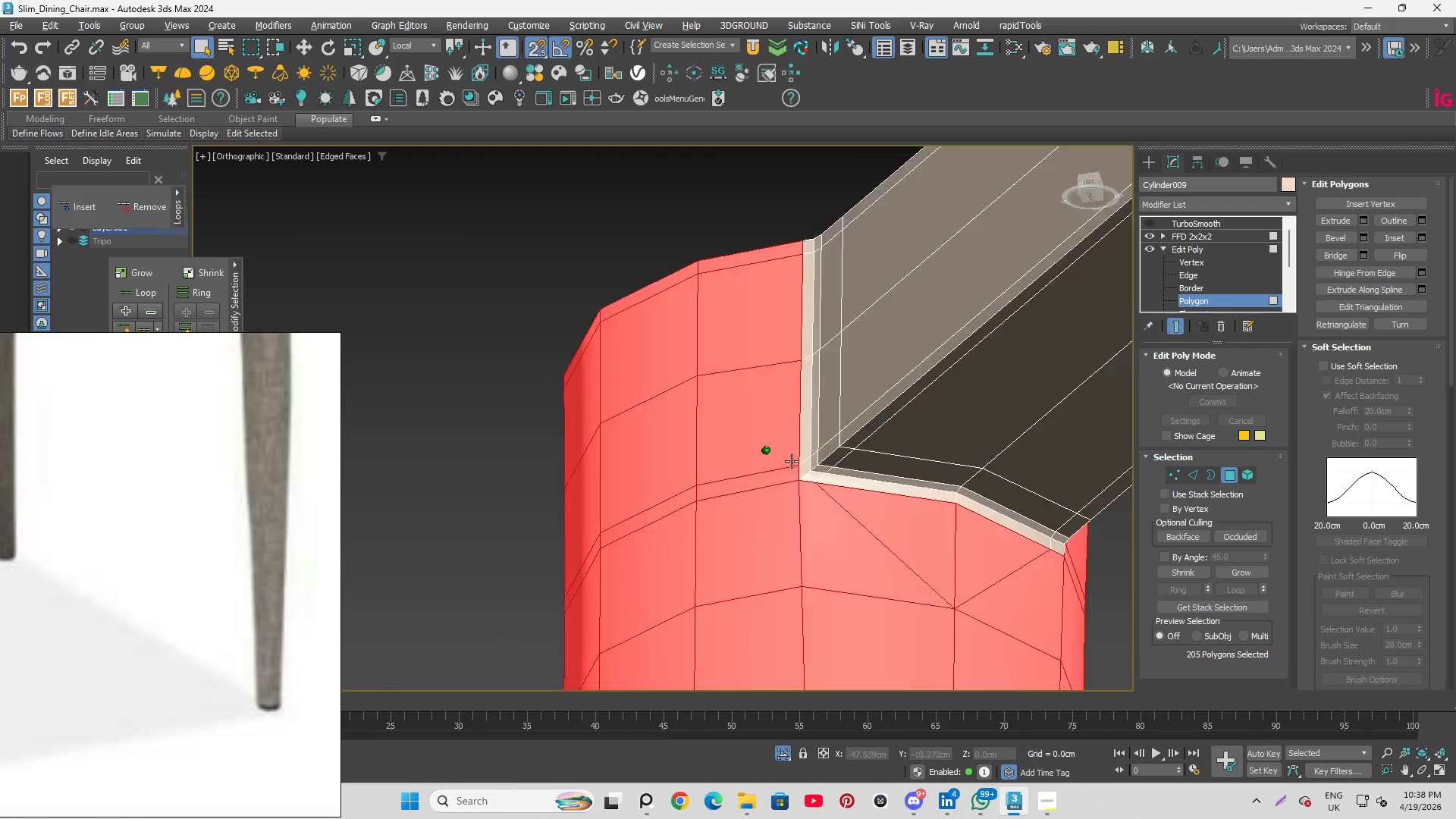 
scroll: coordinate [949, 489], scroll_direction: up, amount: 3.0
 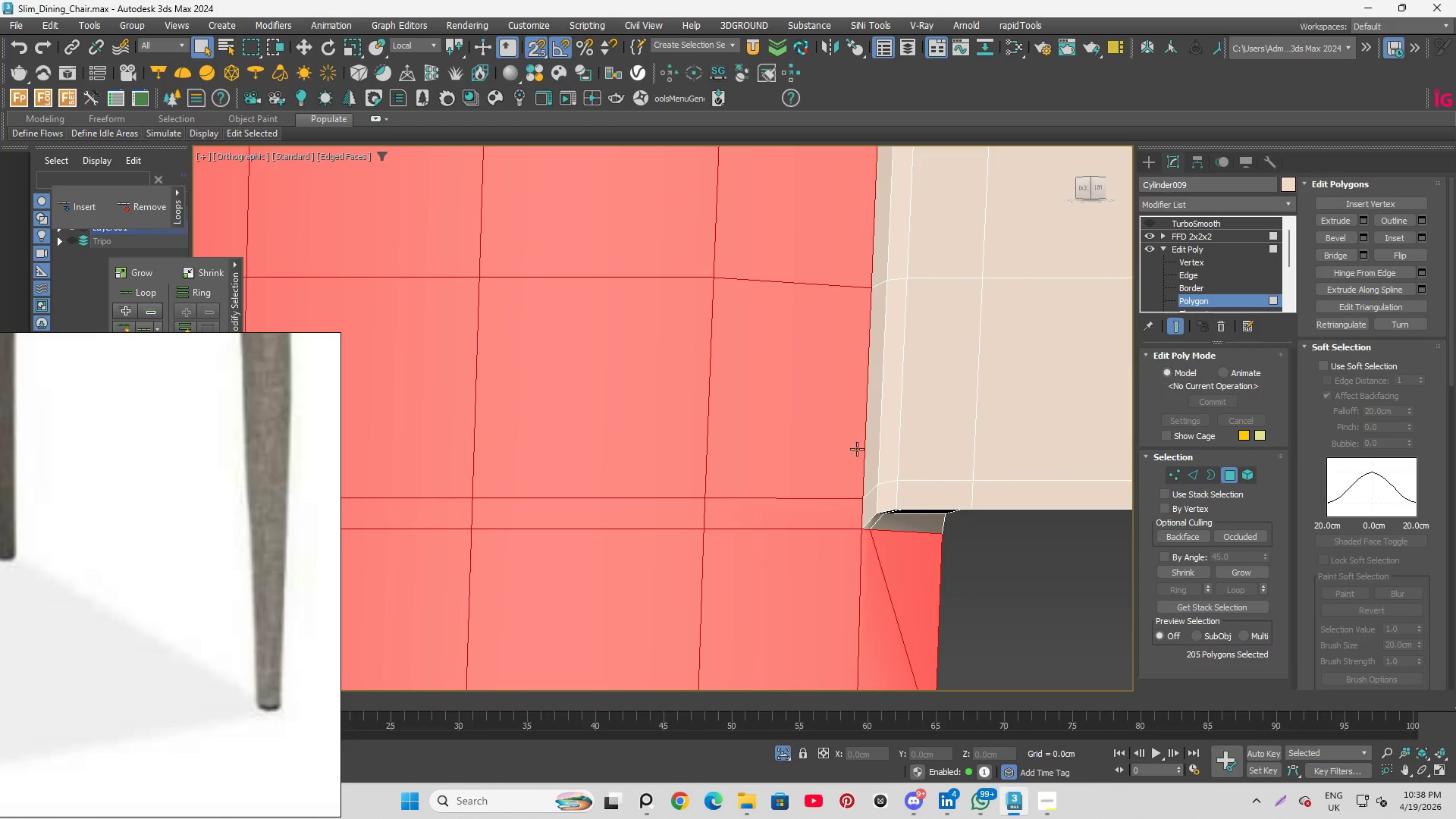 
hold_key(key=AltLeft, duration=2.52)
 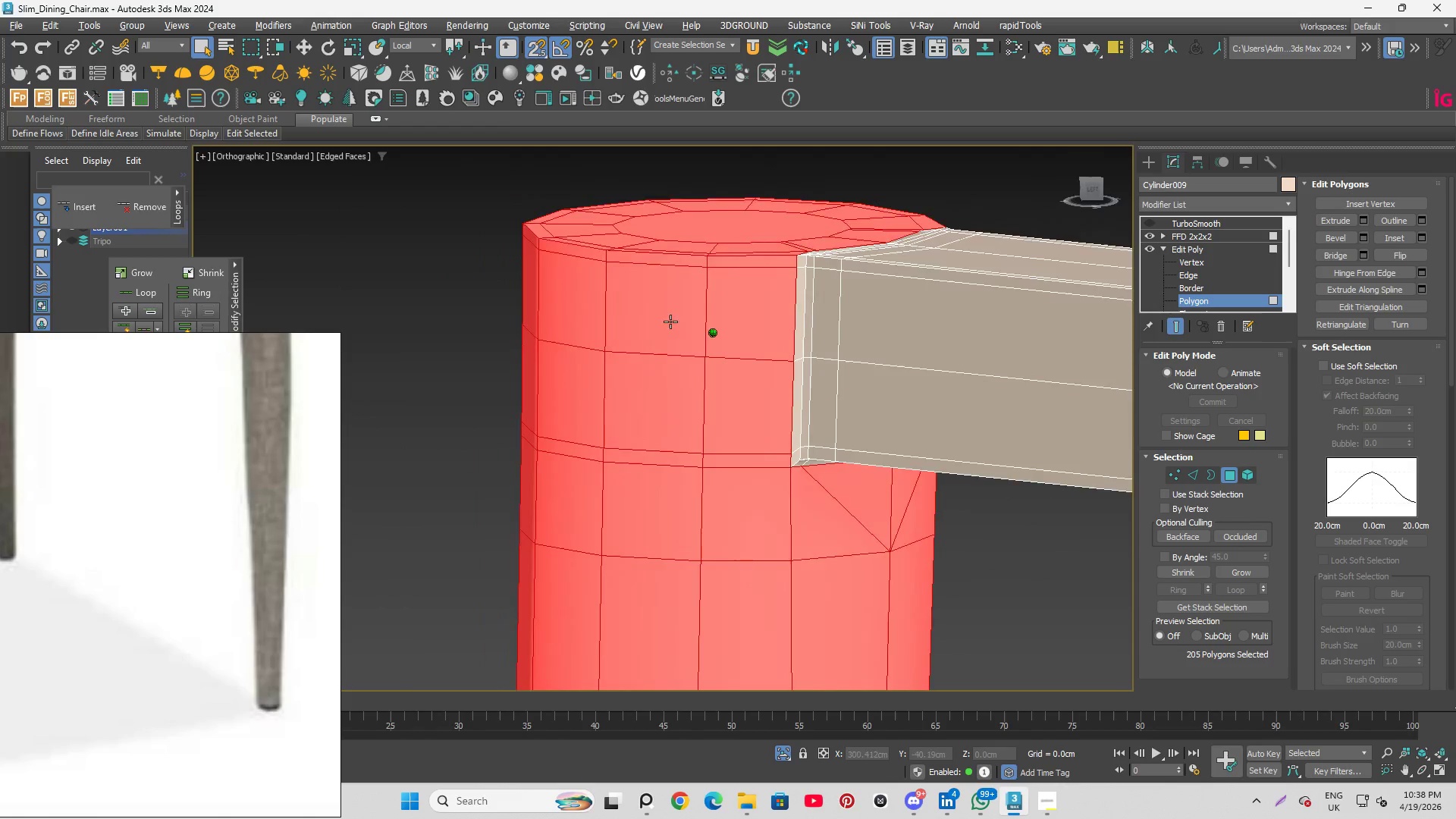 
scroll: coordinate [707, 437], scroll_direction: down, amount: 5.0
 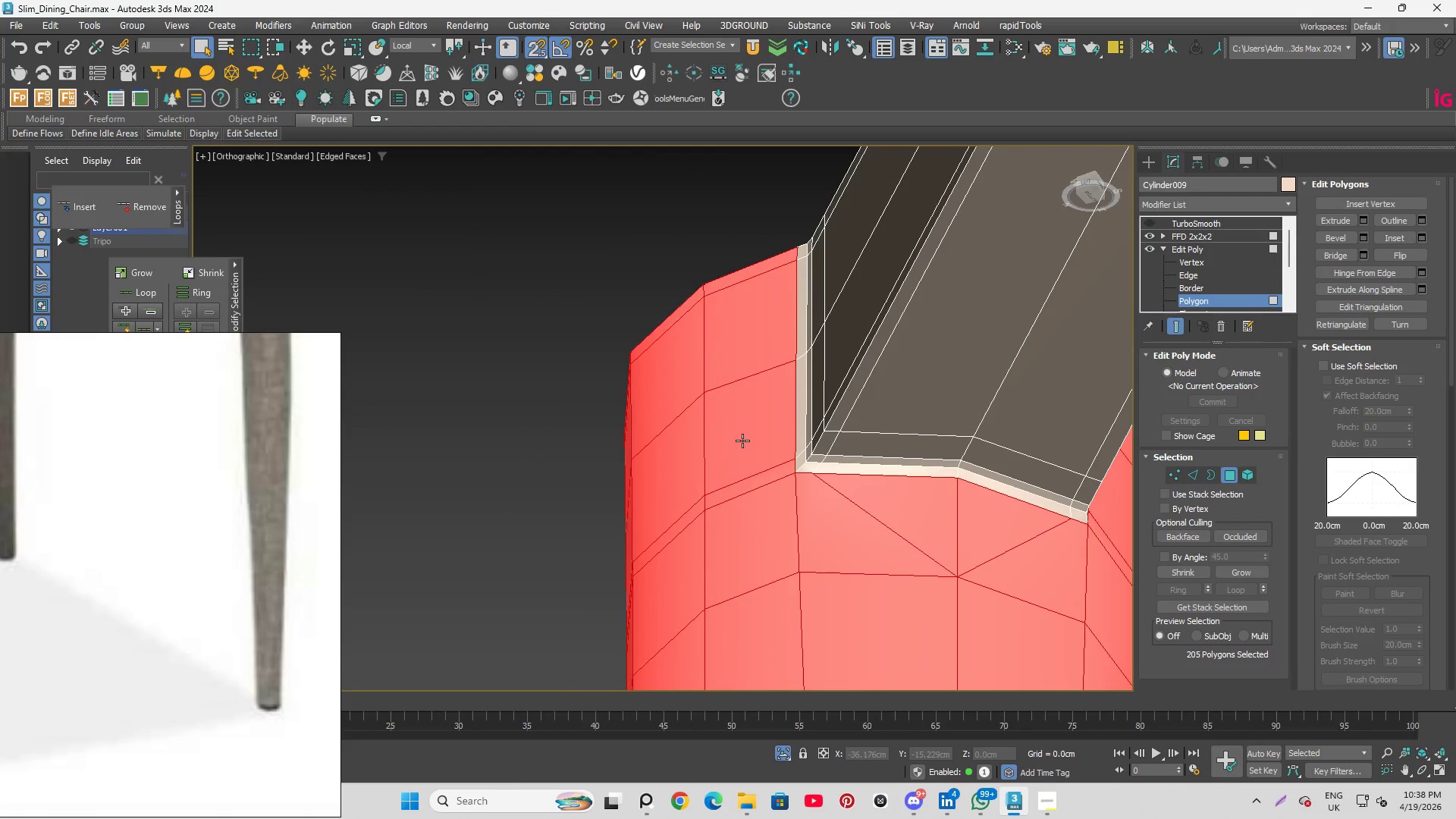 
hold_key(key=AltLeft, duration=2.16)
 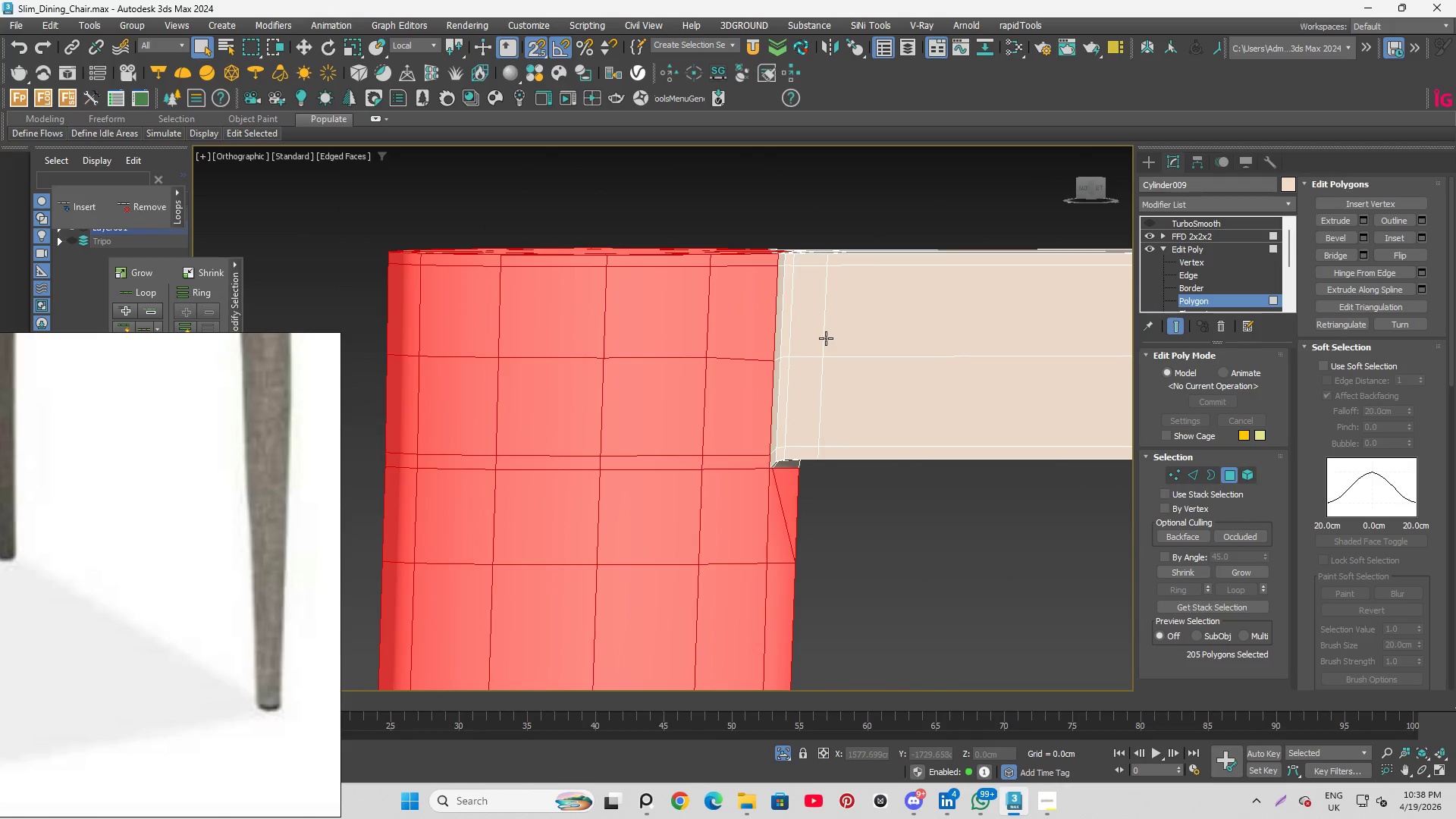 
scroll: coordinate [799, 340], scroll_direction: down, amount: 4.0
 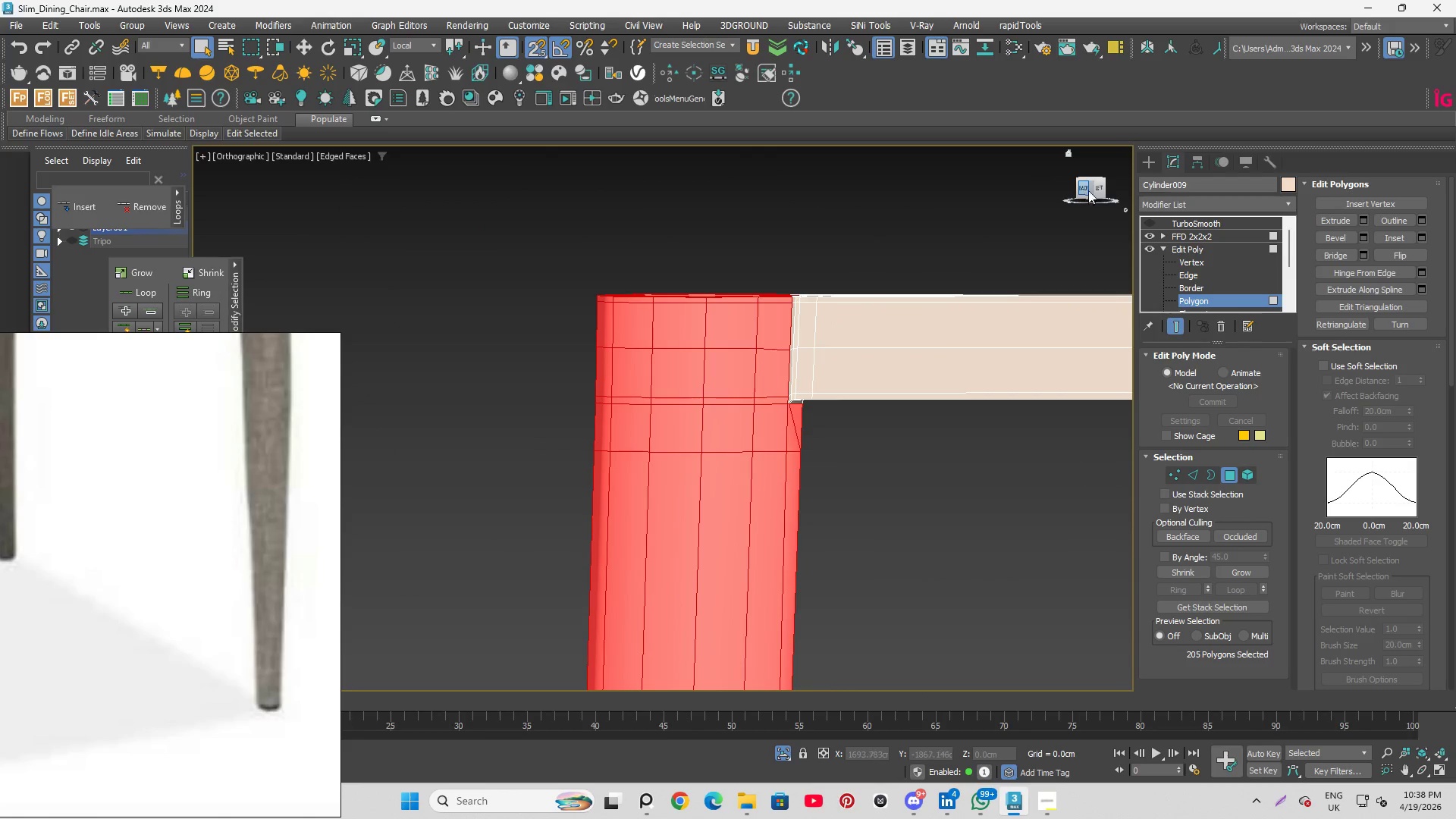 
left_click([1090, 189])
 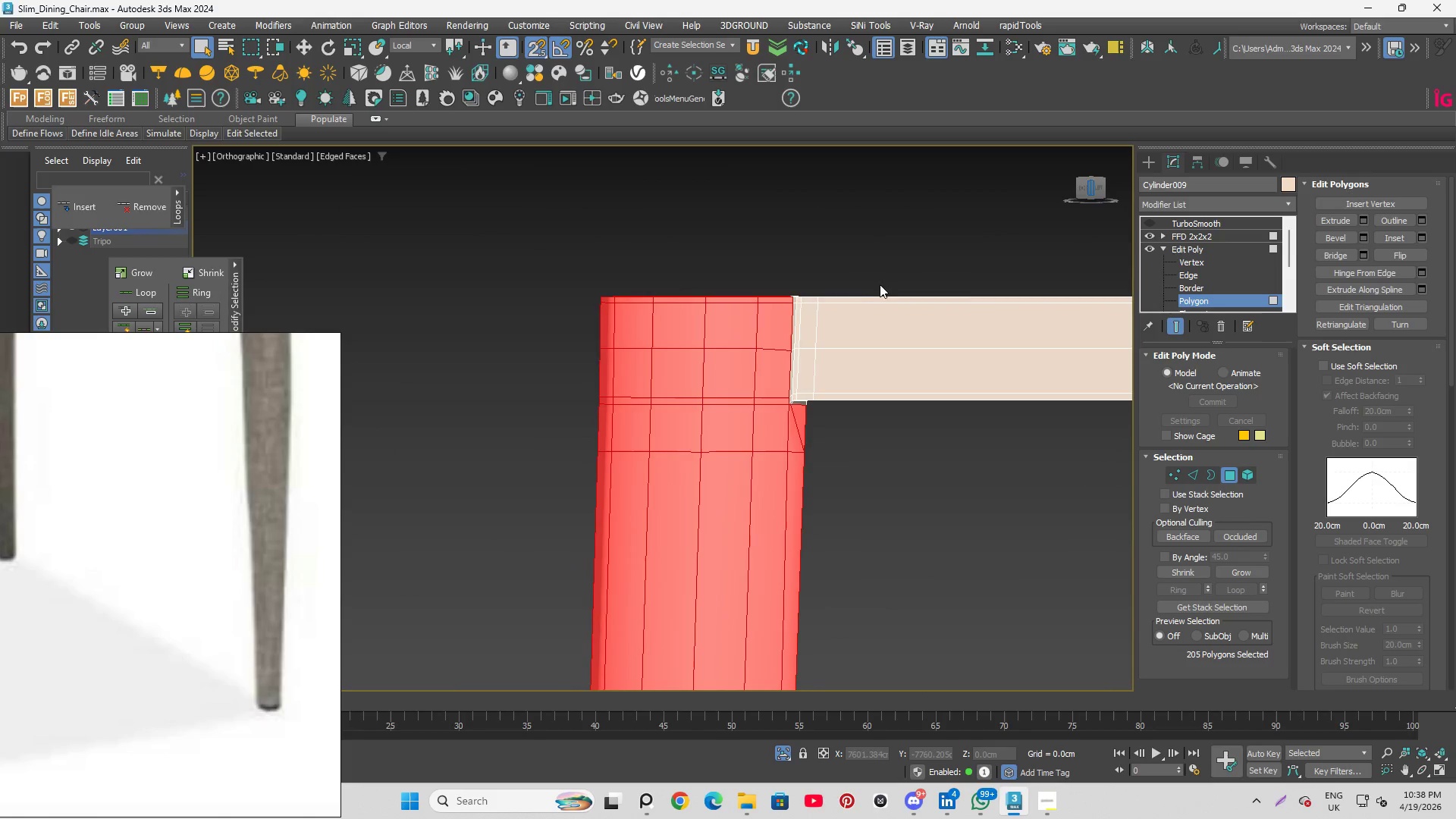 
hold_key(key=ControlLeft, duration=4.38)
left_click_drag(start_coordinate=[730, 259], to_coordinate=[811, 476])
 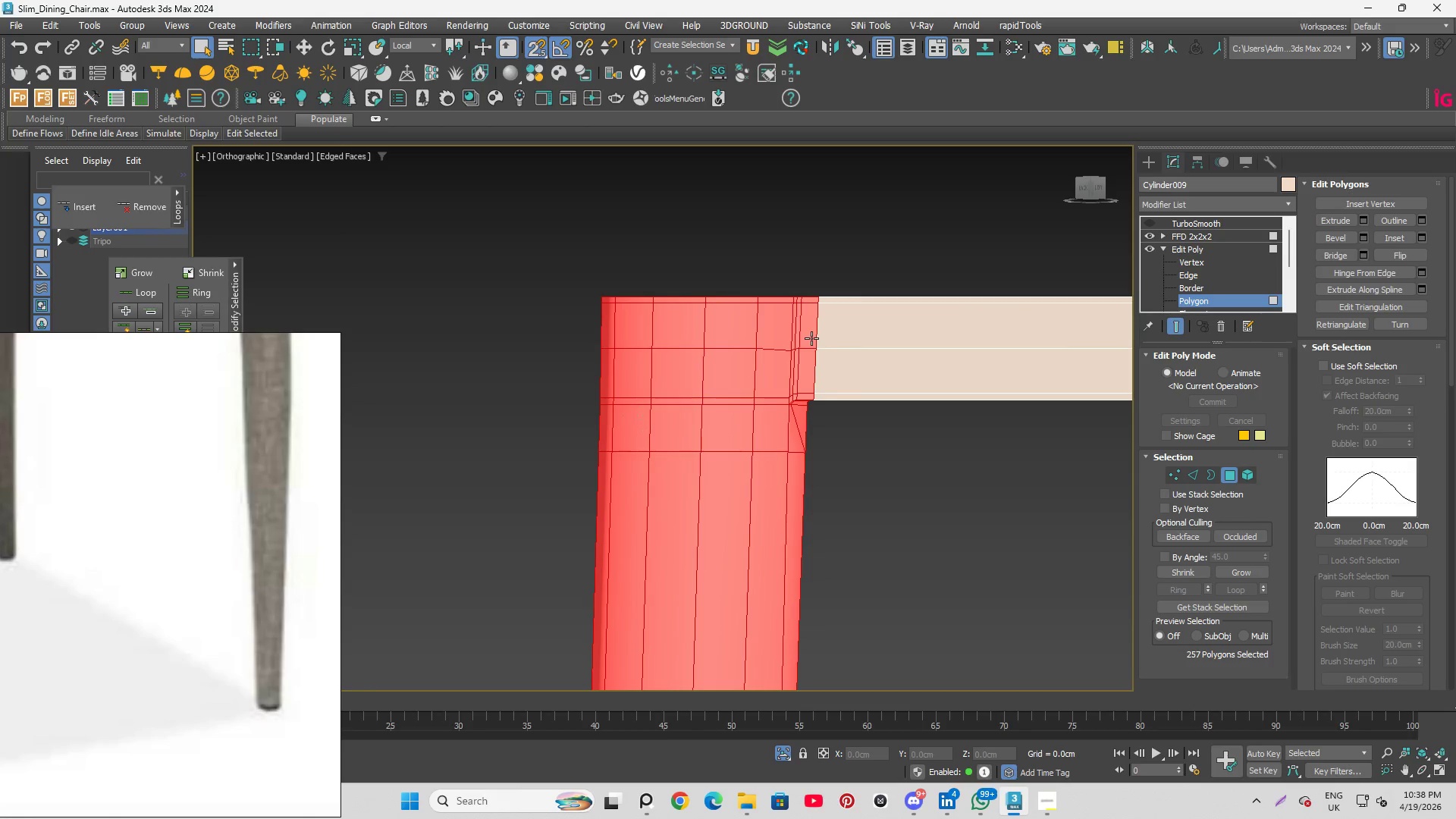 
scroll: coordinate [850, 278], scroll_direction: up, amount: 1.0
 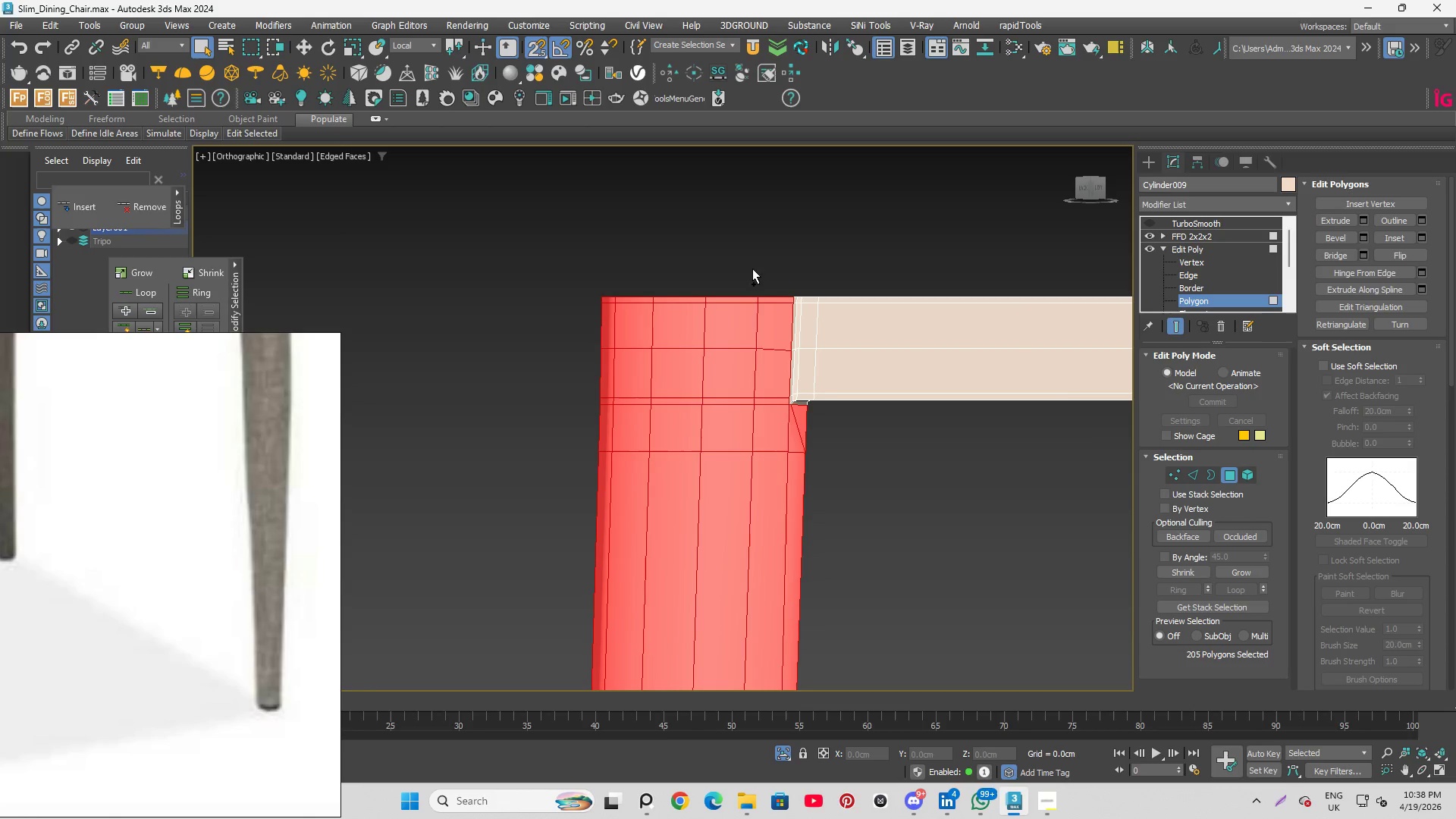 
hold_key(key=AltLeft, duration=2.17)
 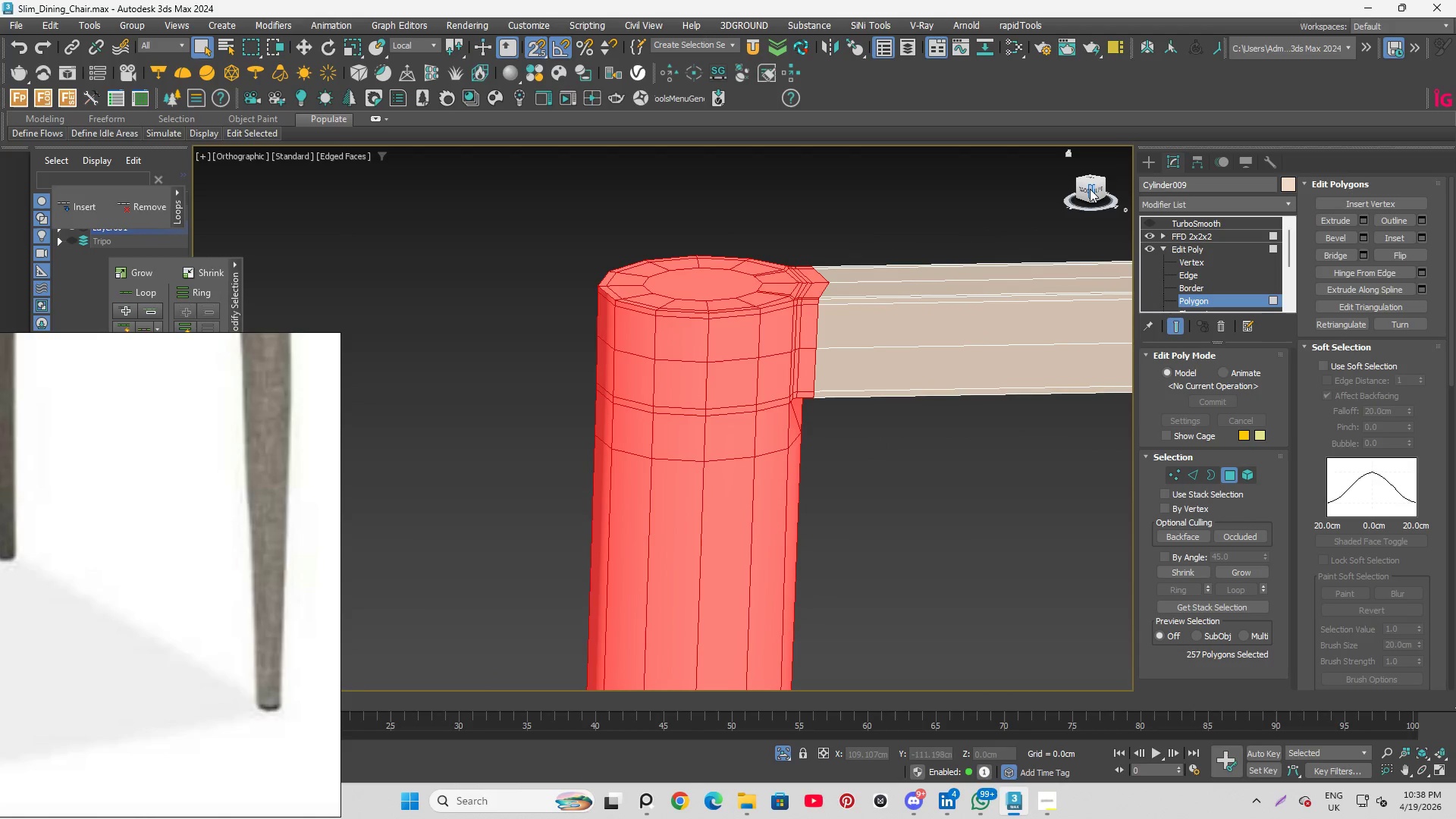 
left_click([1090, 189])
 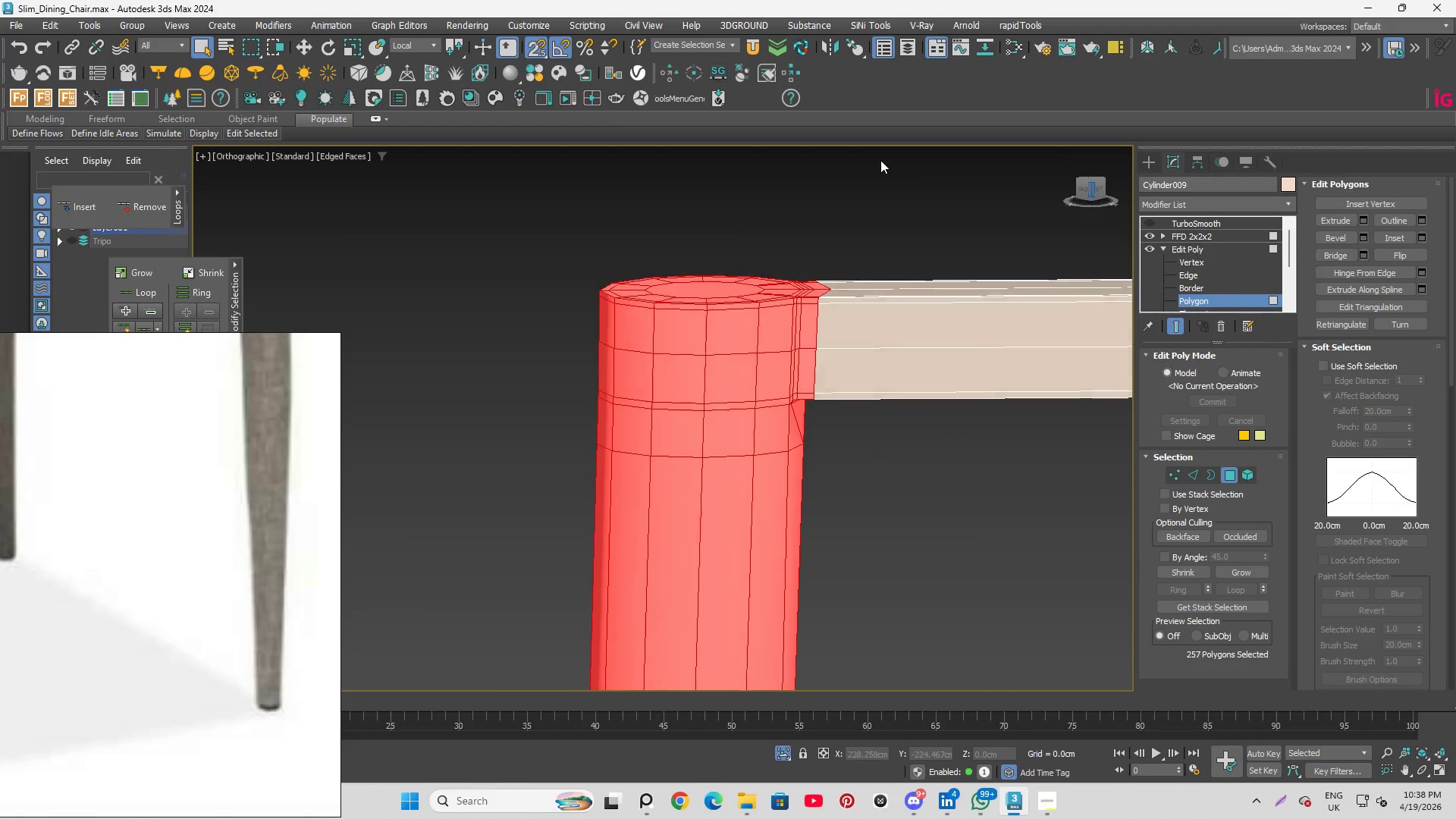 
scroll: coordinate [698, 397], scroll_direction: down, amount: 7.0
 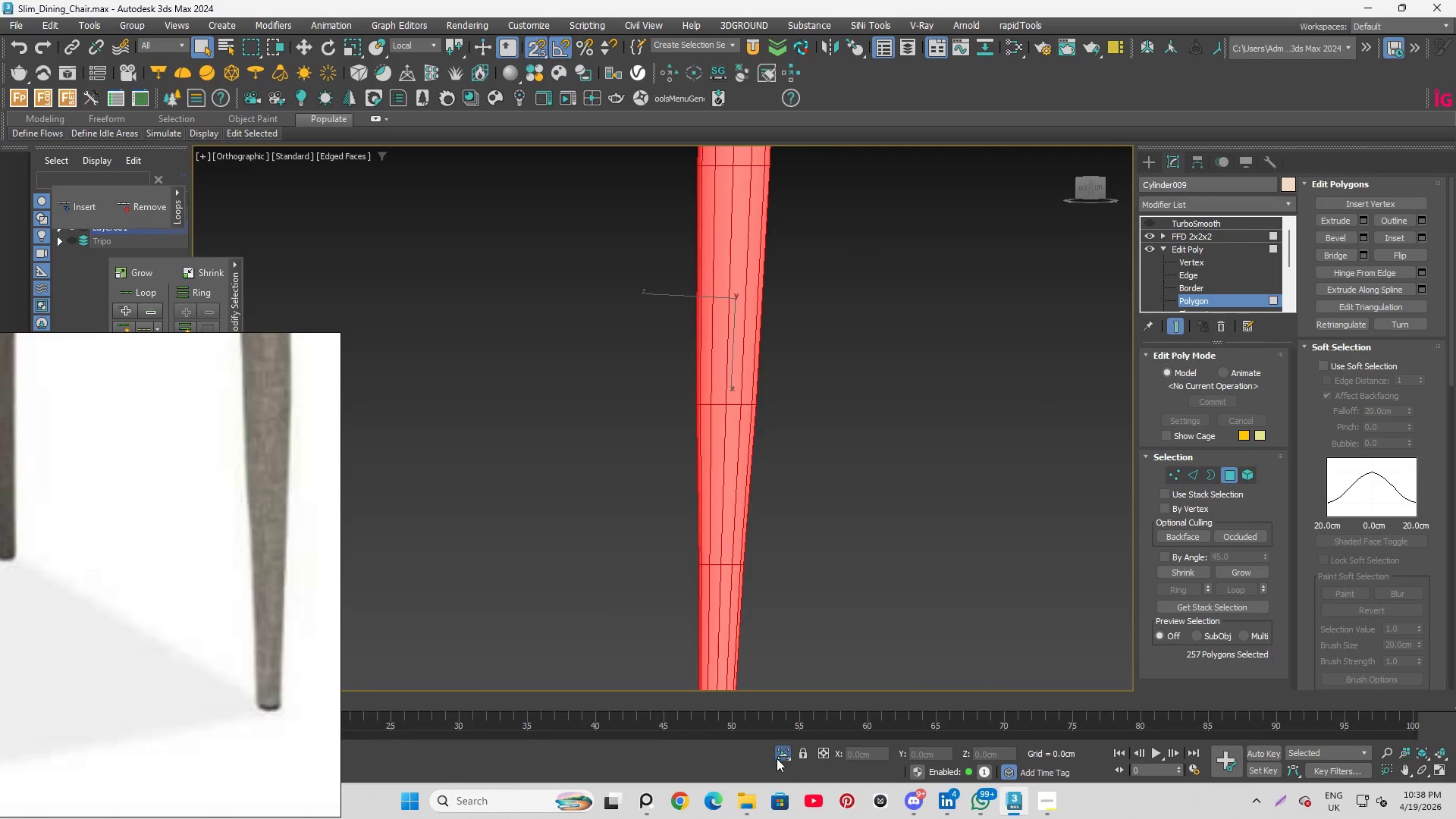 
left_click([777, 758])
 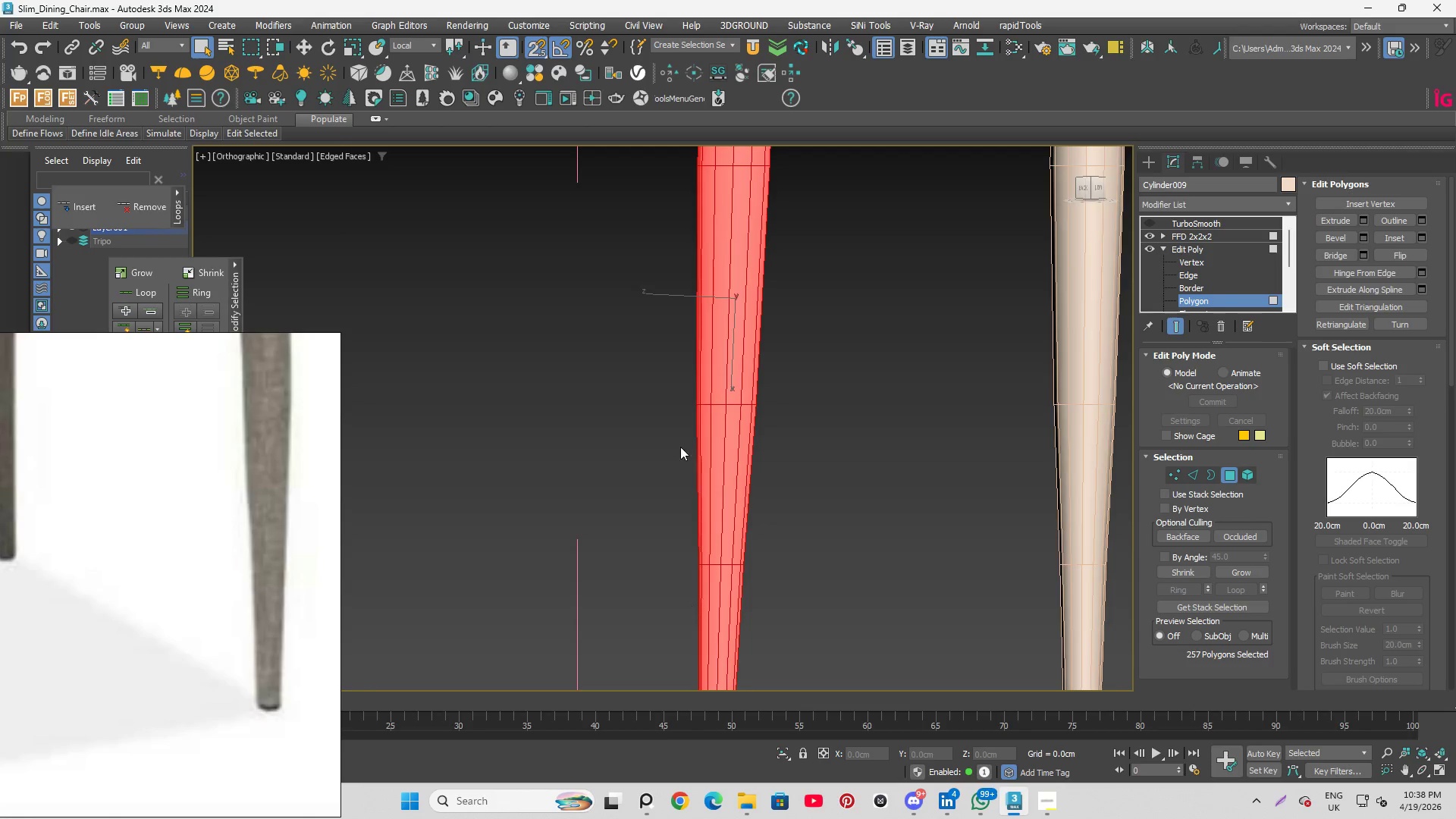 
scroll: coordinate [758, 485], scroll_direction: down, amount: 3.0
 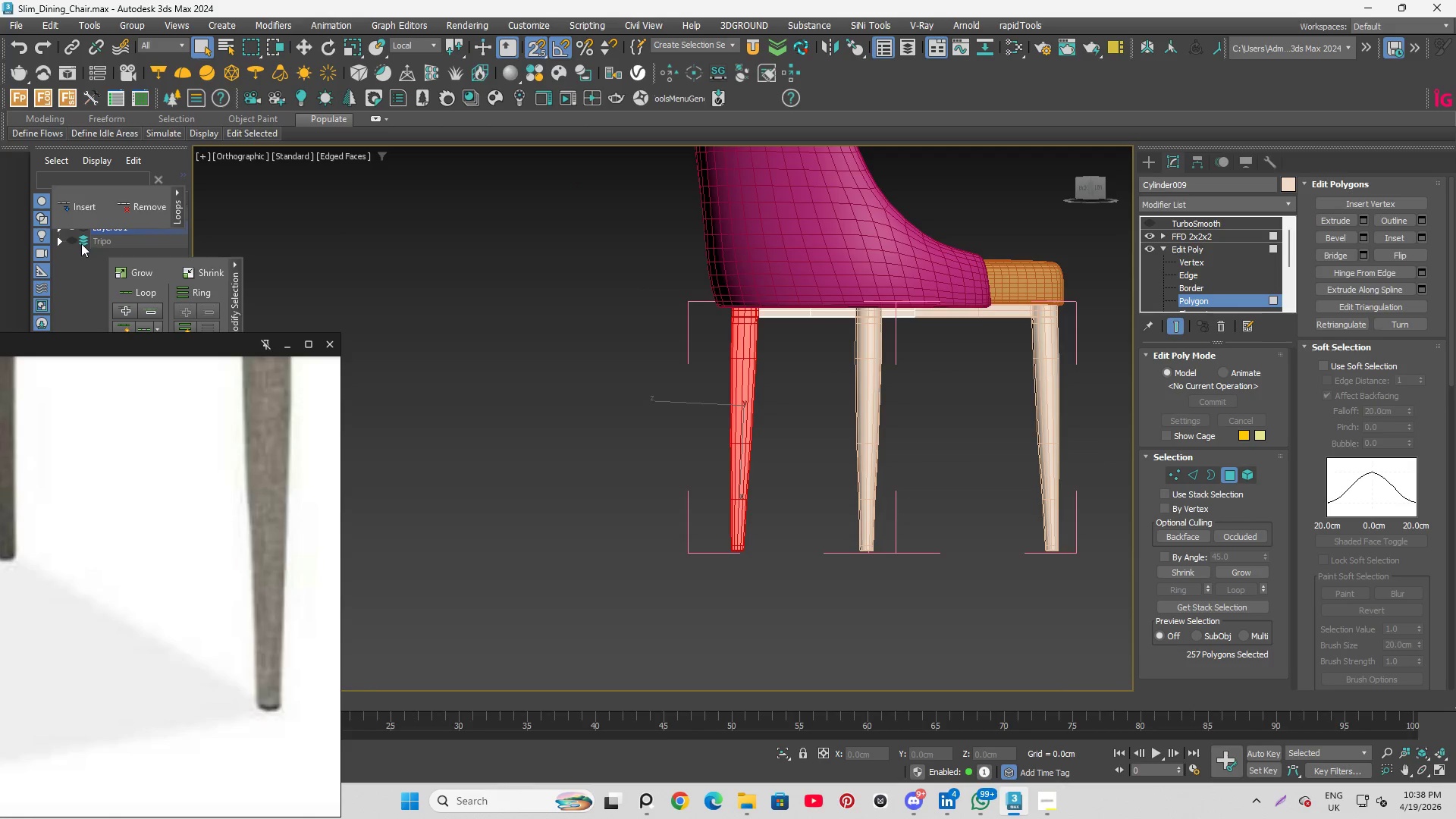 
left_click([70, 240])
 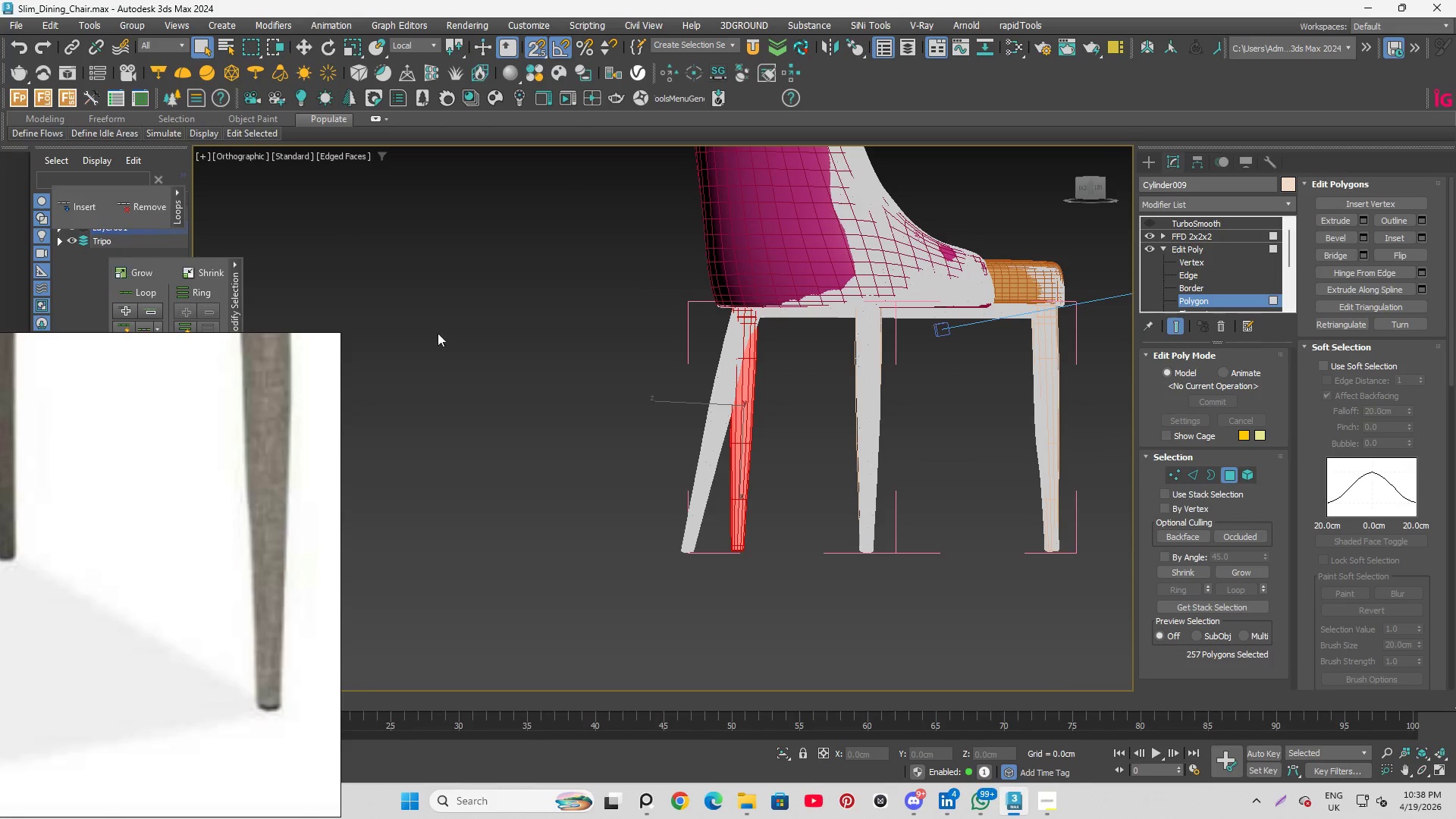 
hold_key(key=AltLeft, duration=1.08)
 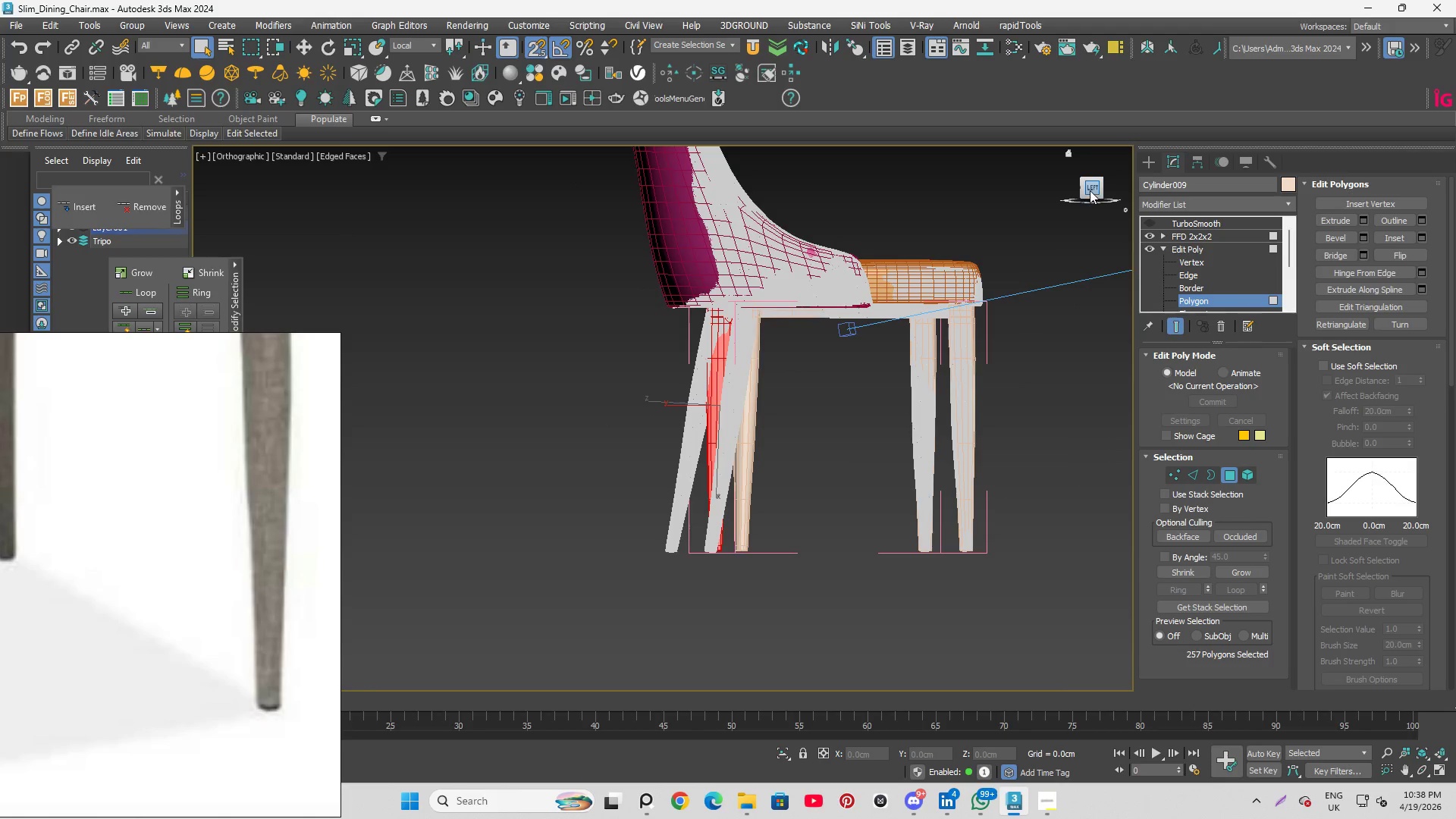 
left_click([1090, 190])
 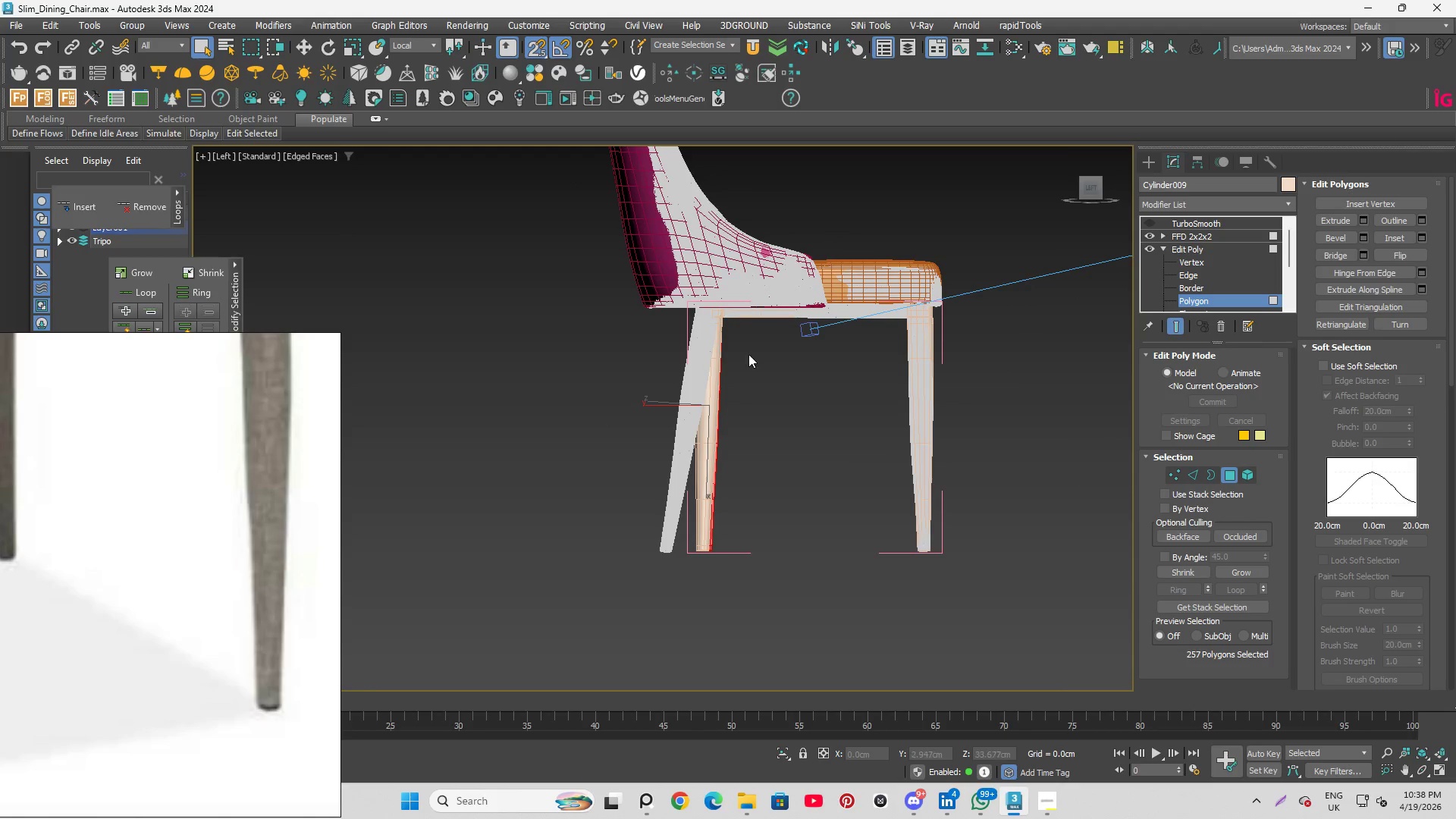 
scroll: coordinate [756, 362], scroll_direction: up, amount: 1.0
 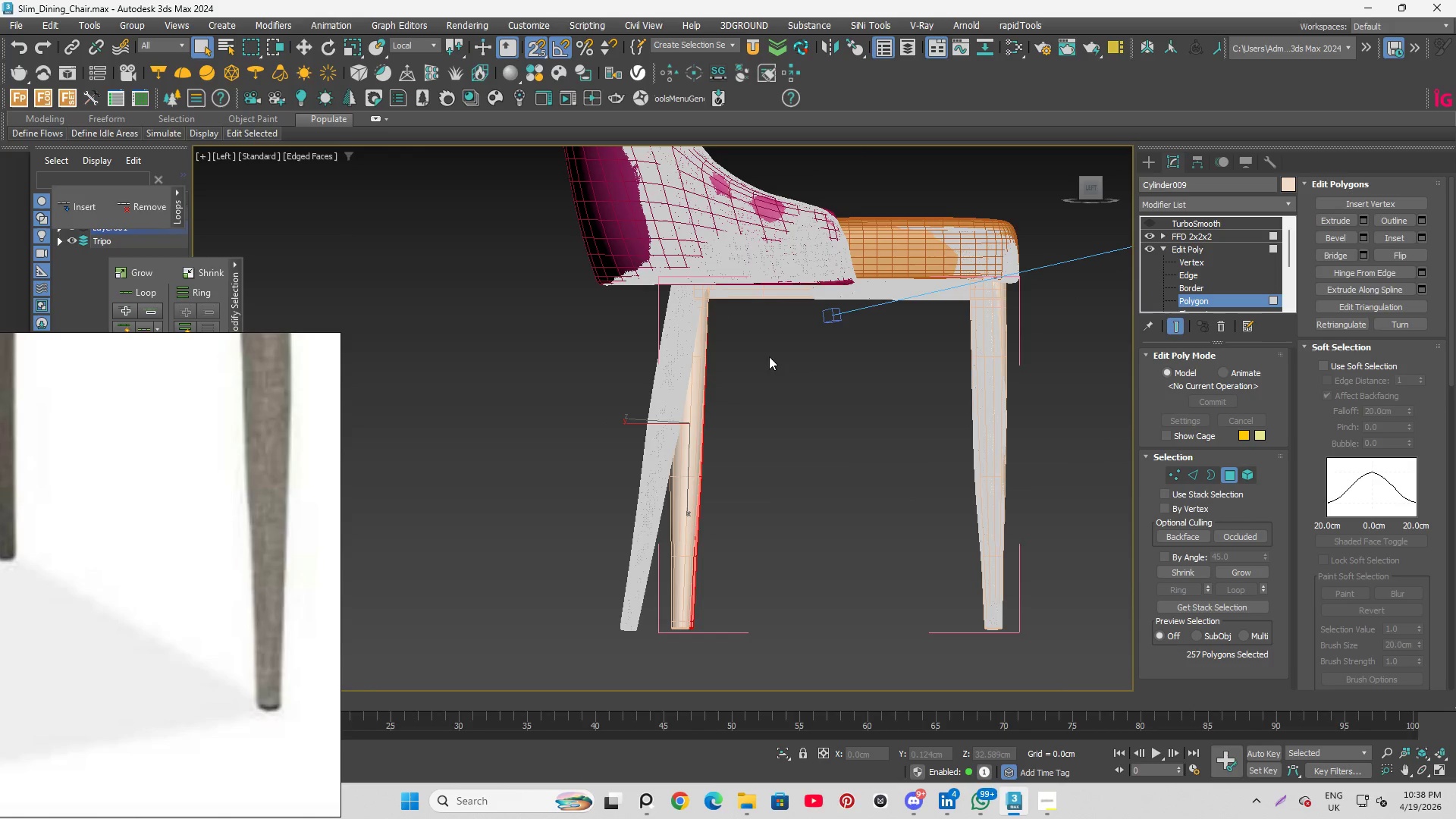 
hold_key(key=AltLeft, duration=1.39)
 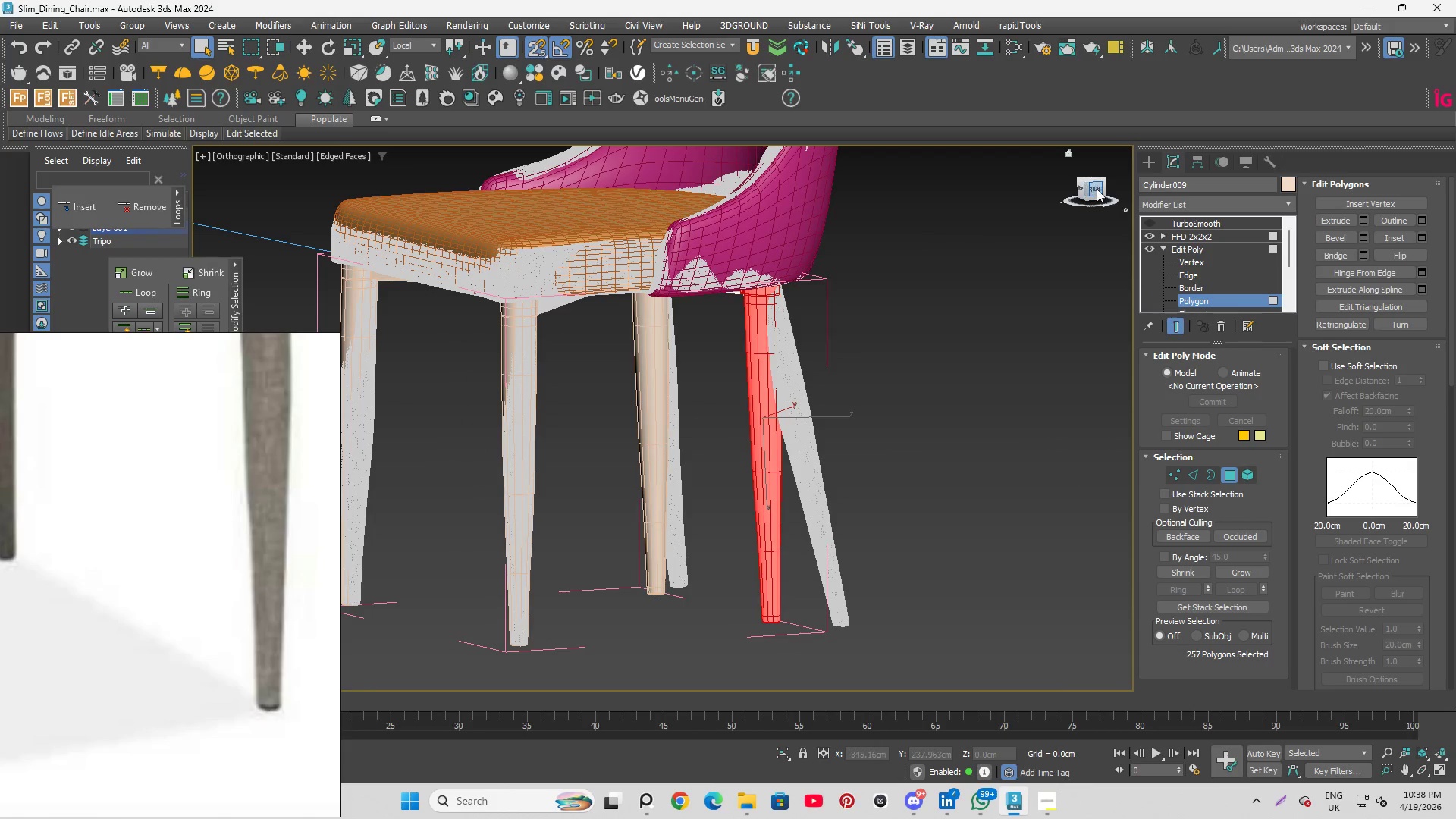 
left_click([1097, 188])
 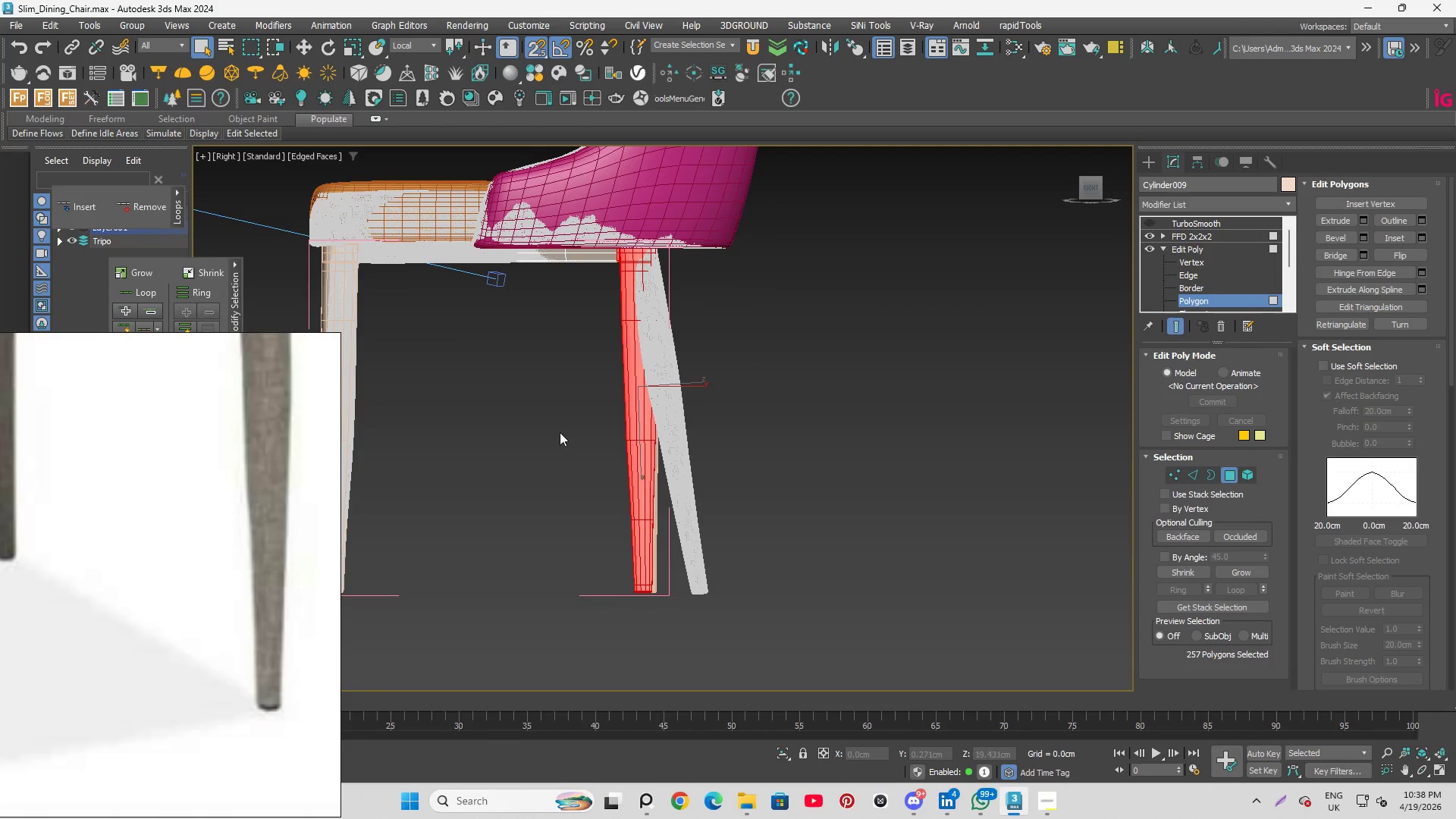 
scroll: coordinate [645, 457], scroll_direction: up, amount: 1.0
 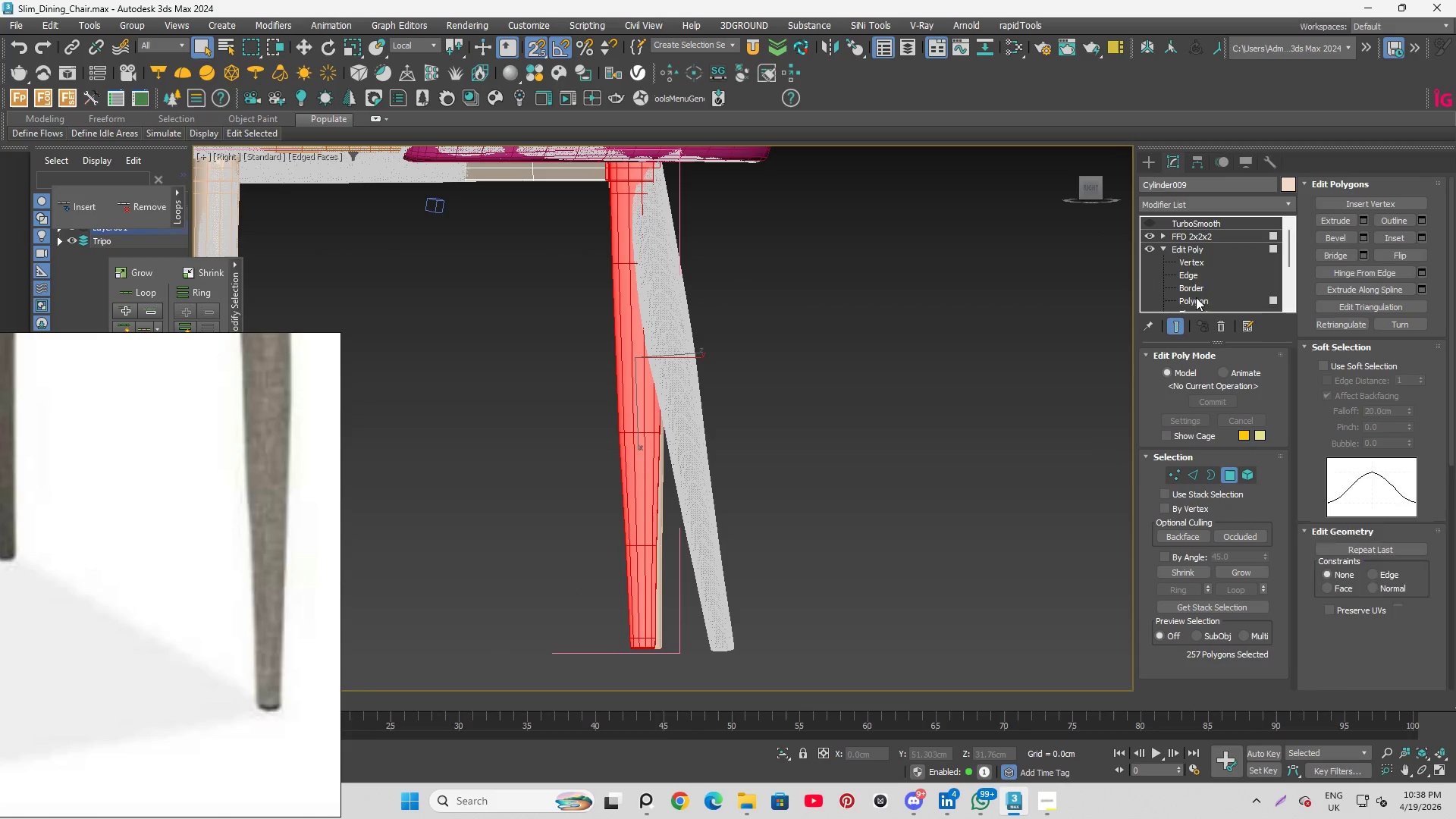 
left_click([1188, 234])
 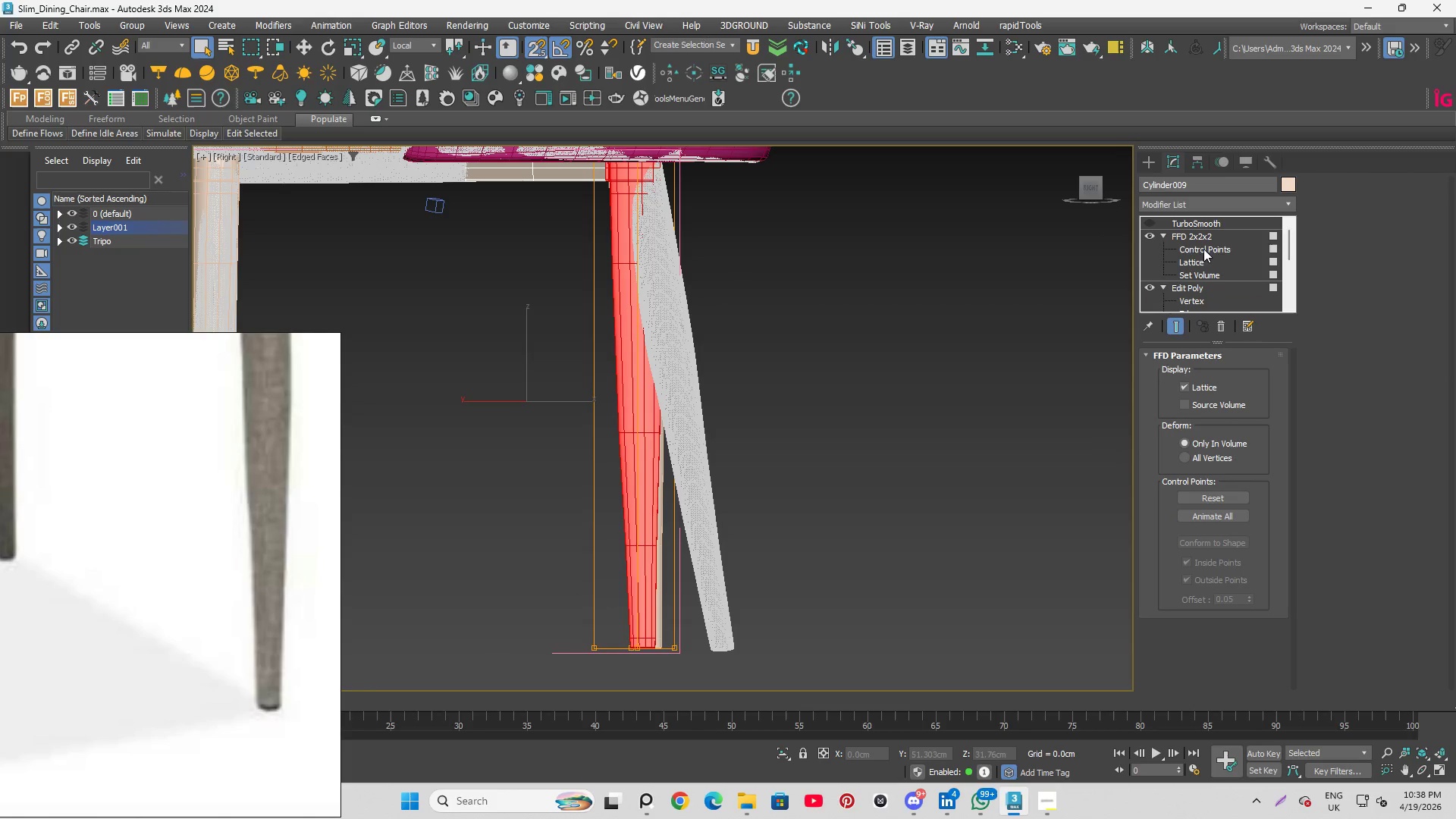 
left_click_drag(start_coordinate=[594, 497], to_coordinate=[777, 600])
 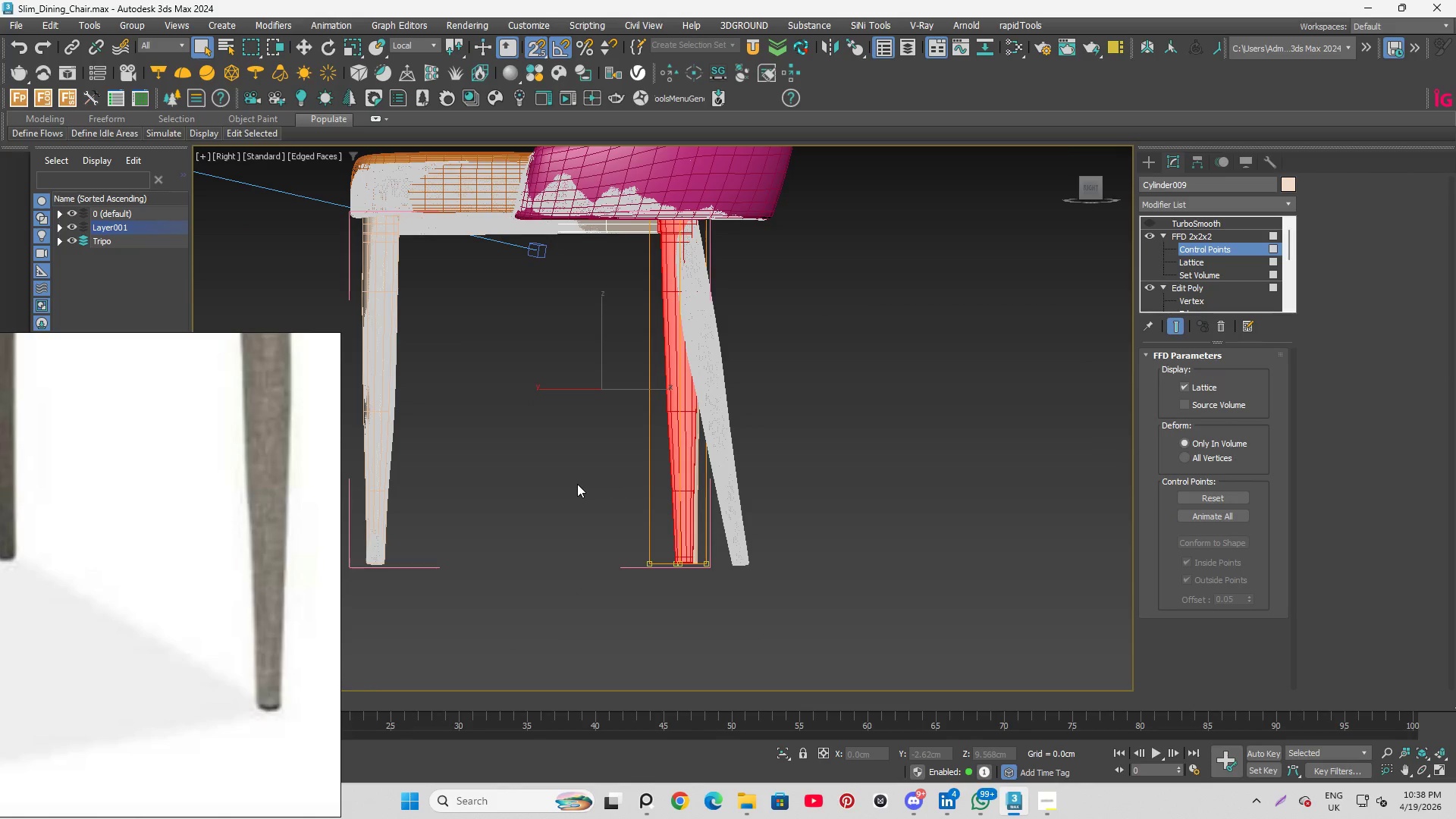 
scroll: coordinate [621, 492], scroll_direction: down, amount: 1.0
 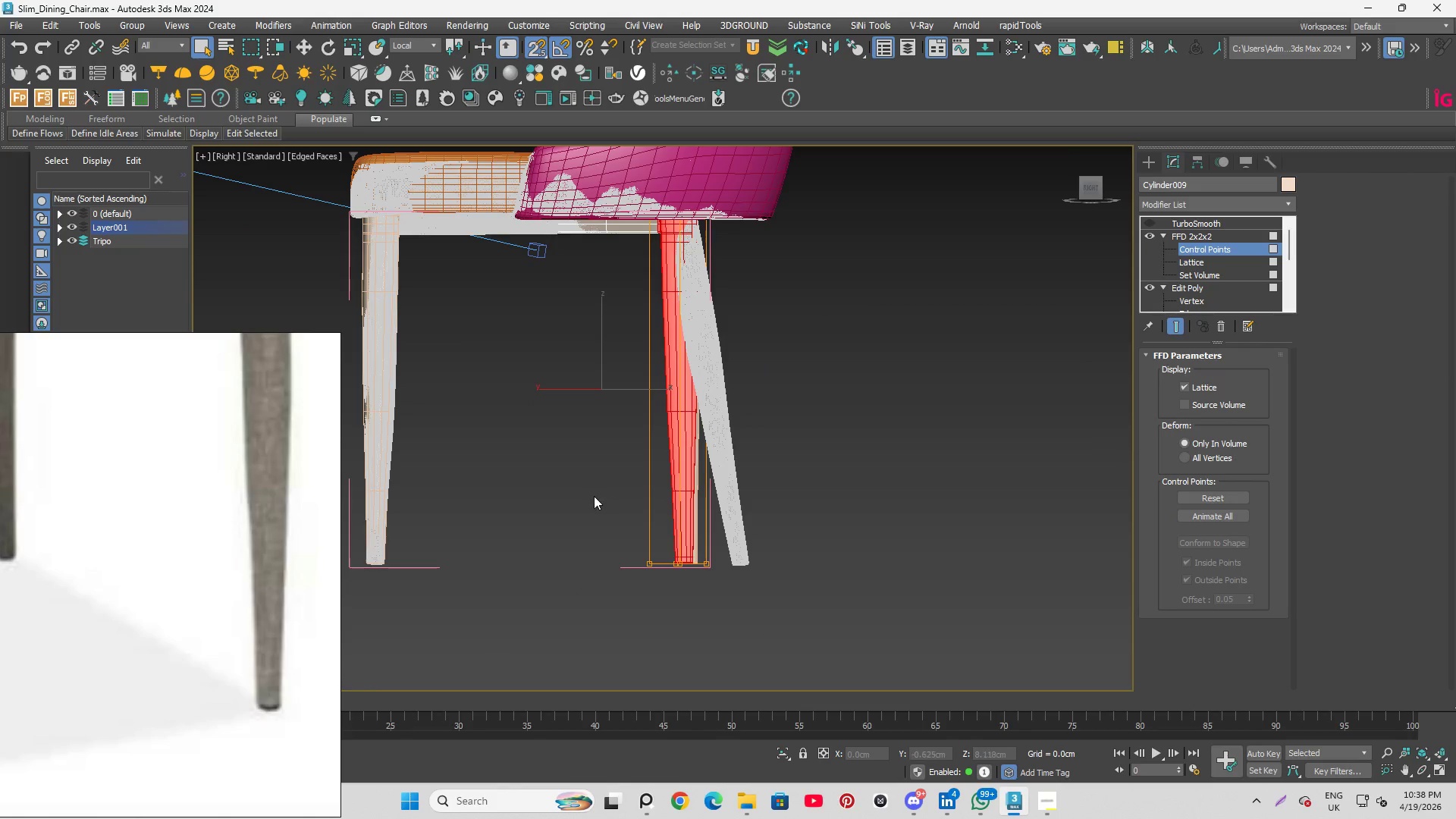 
key(W)
 